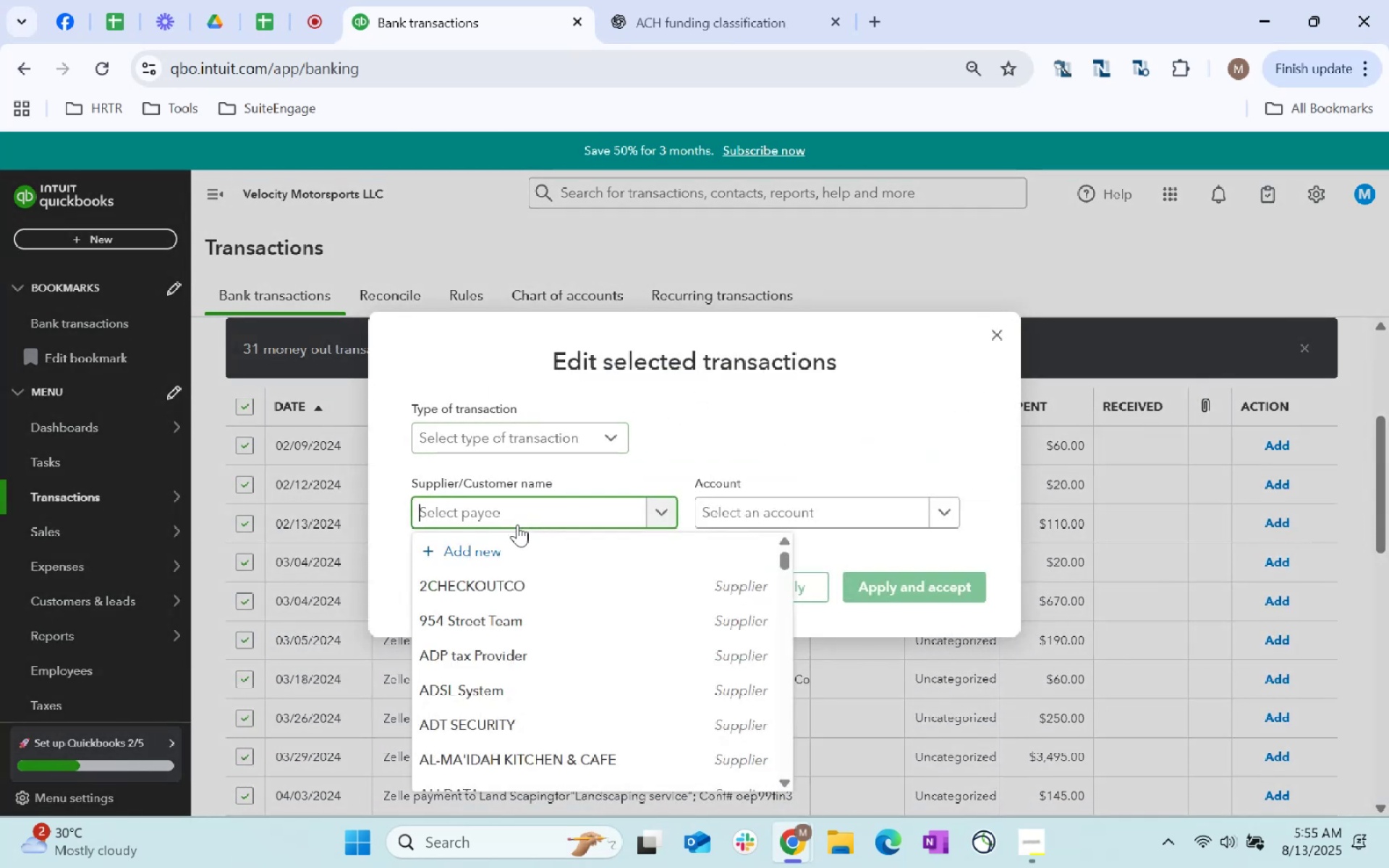 
type(Zelle)
 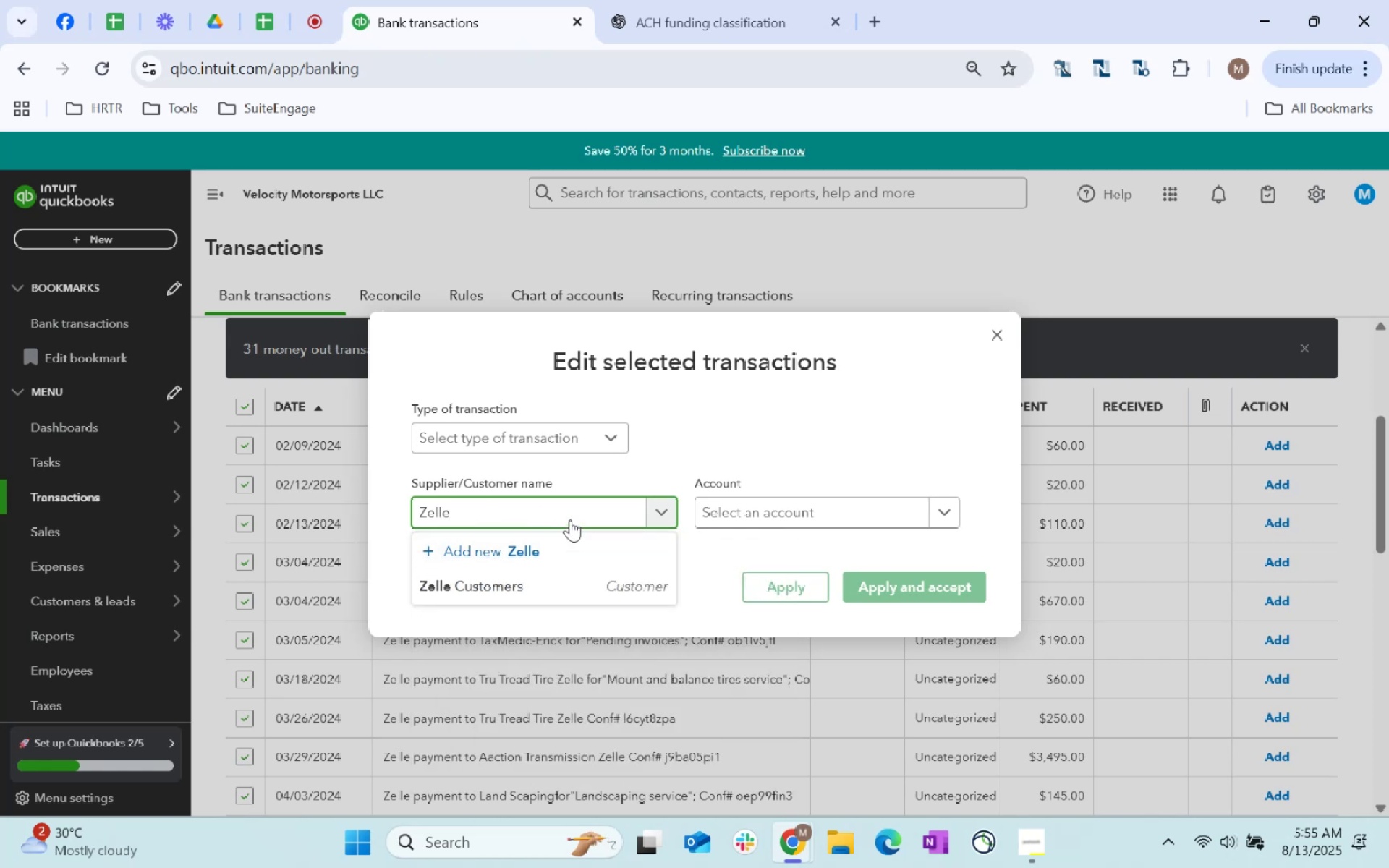 
type( Payens Supplier)
key(Tab)
 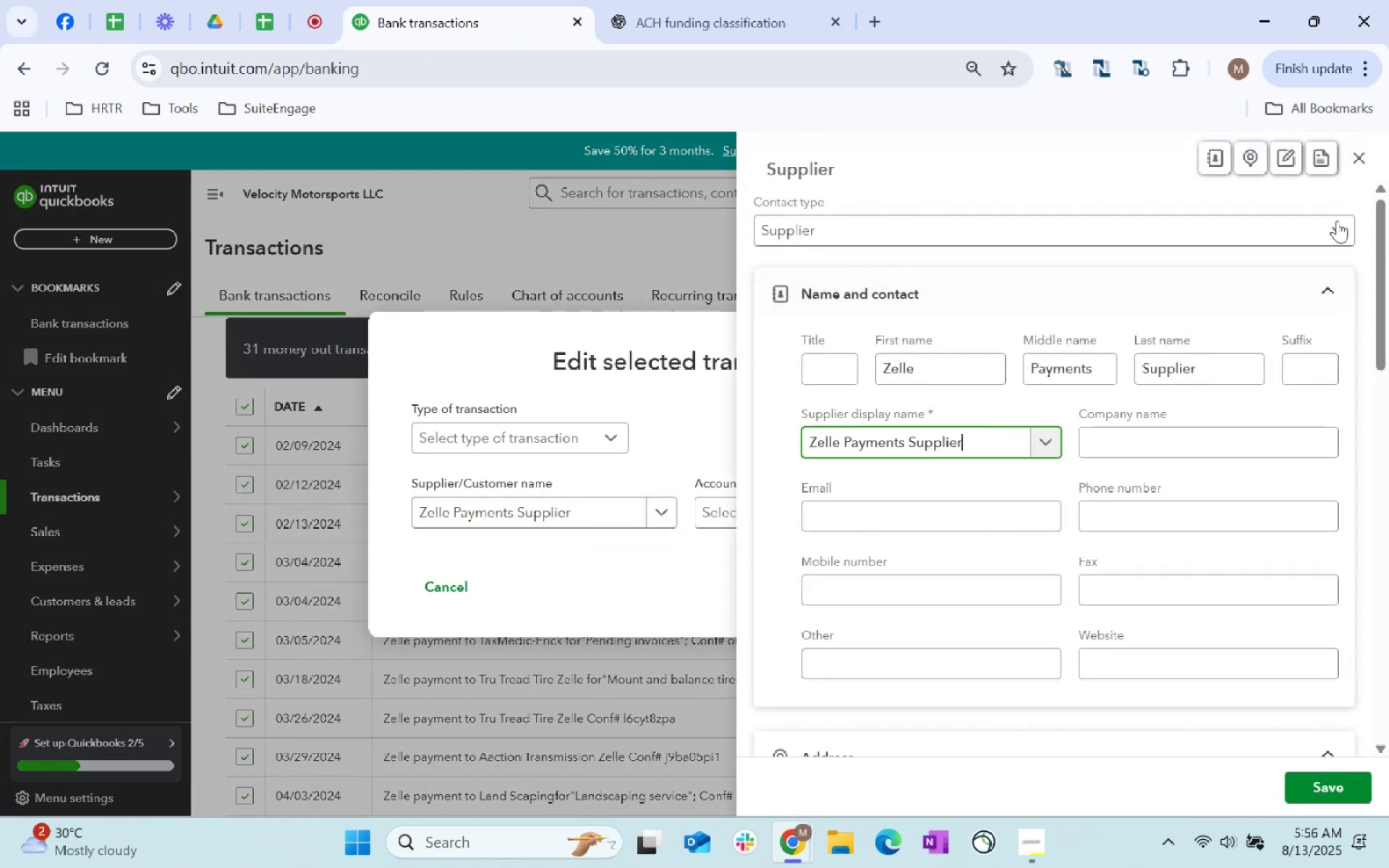 
scroll: coordinate [1139, 505], scroll_direction: down, amount: 297.0
 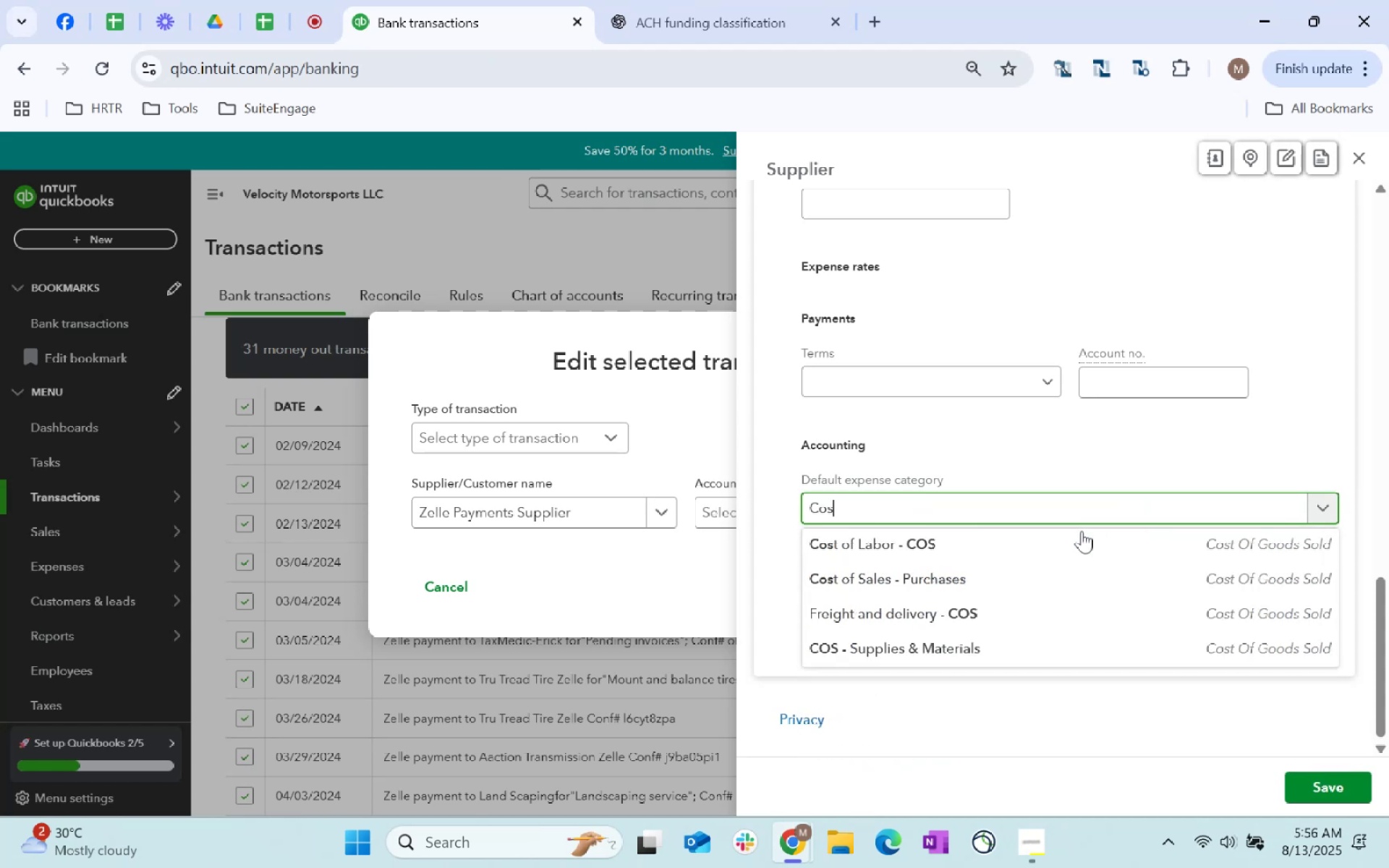 
left_click([1134, 497])
 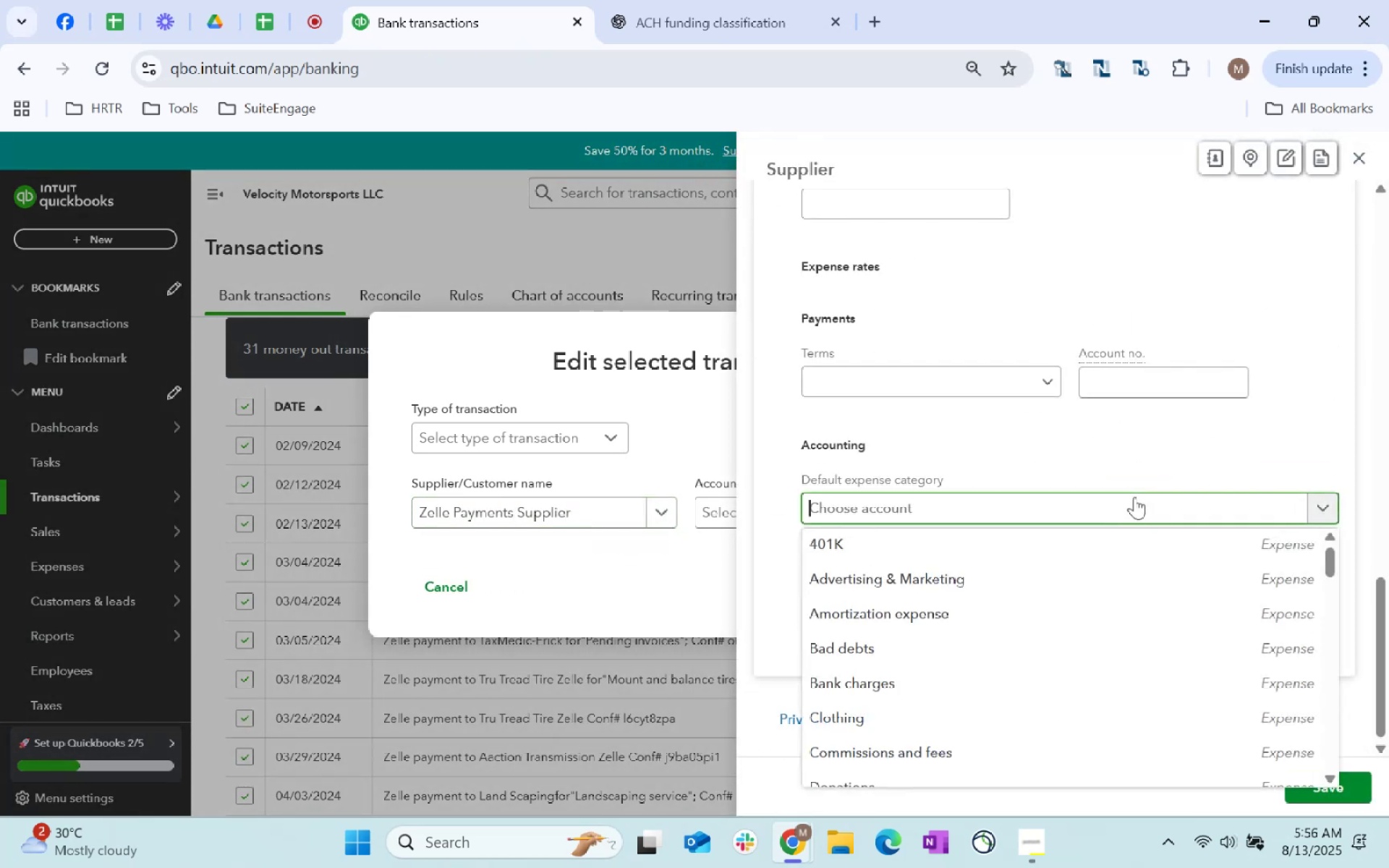 
type(Cos)
 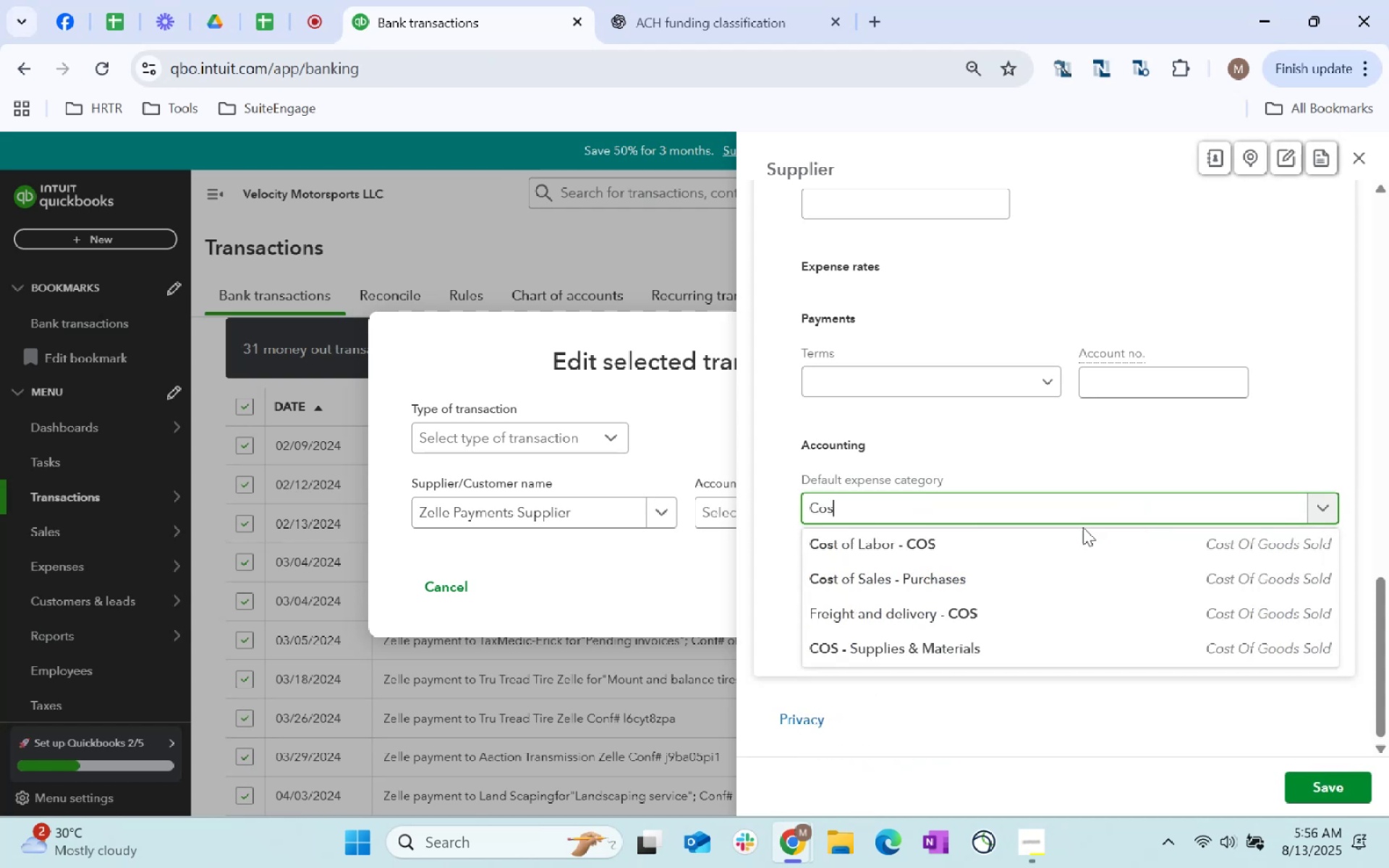 
left_click([1080, 536])
 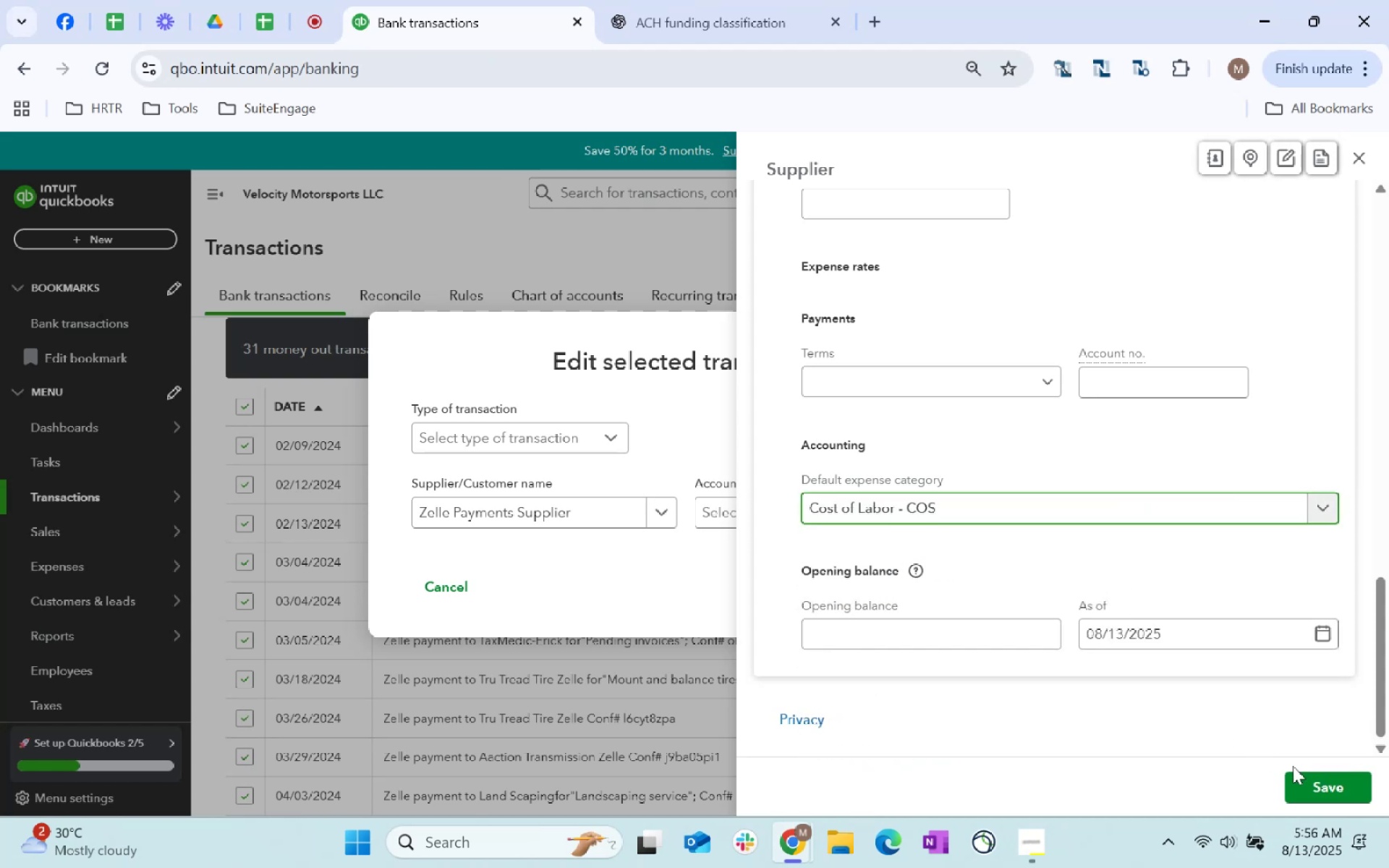 
left_click([1311, 782])
 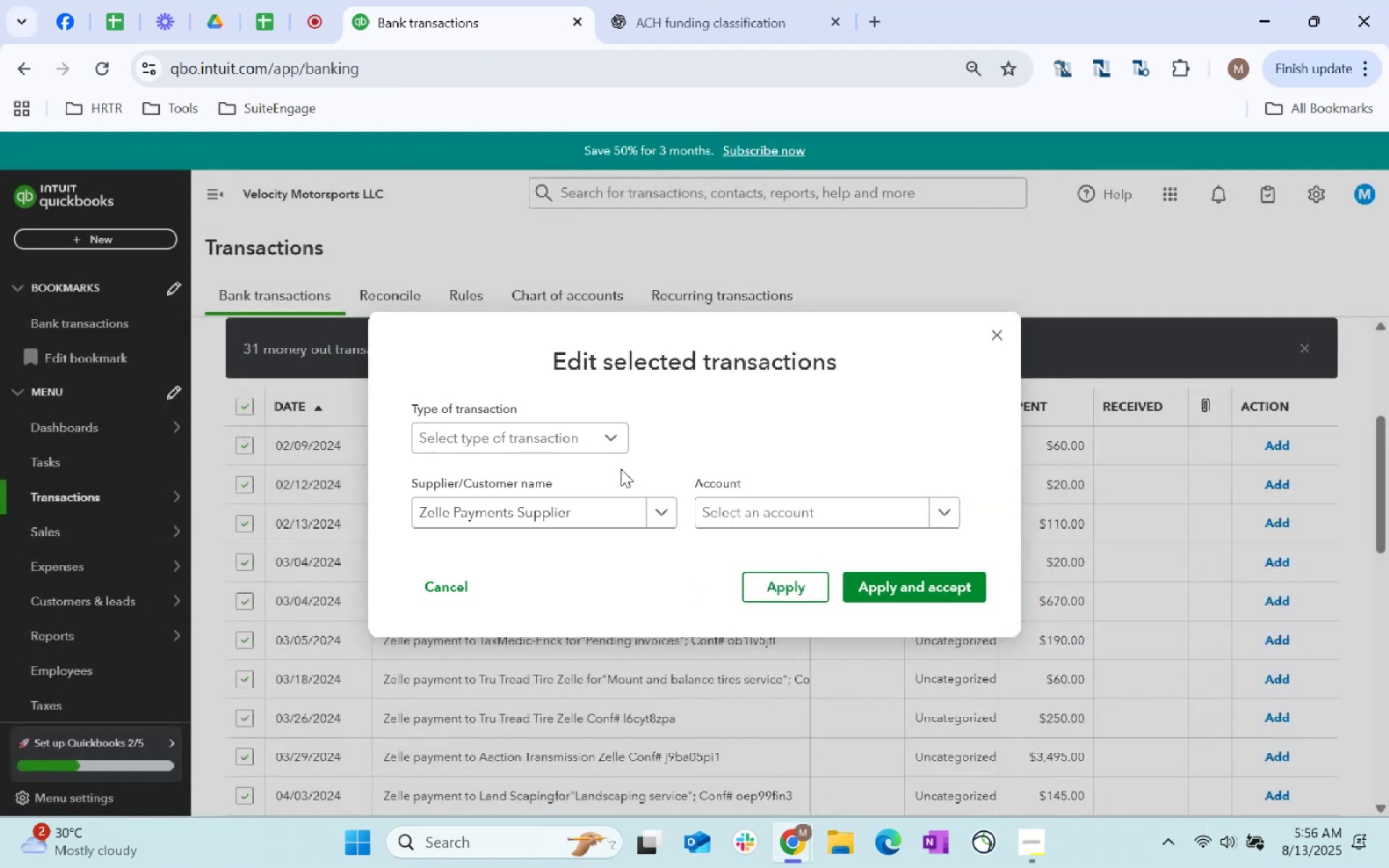 
left_click([602, 454])
 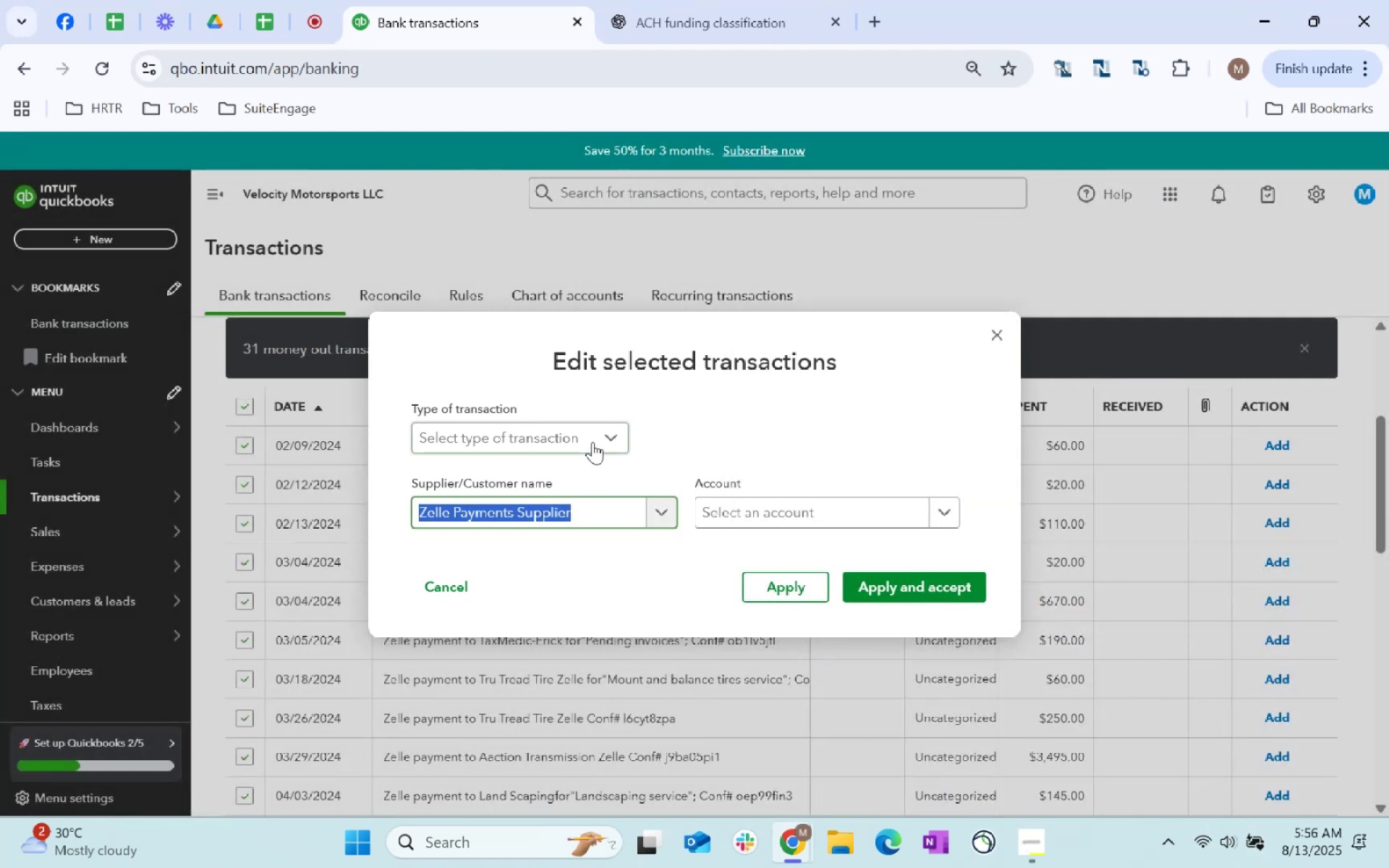 
left_click([593, 437])
 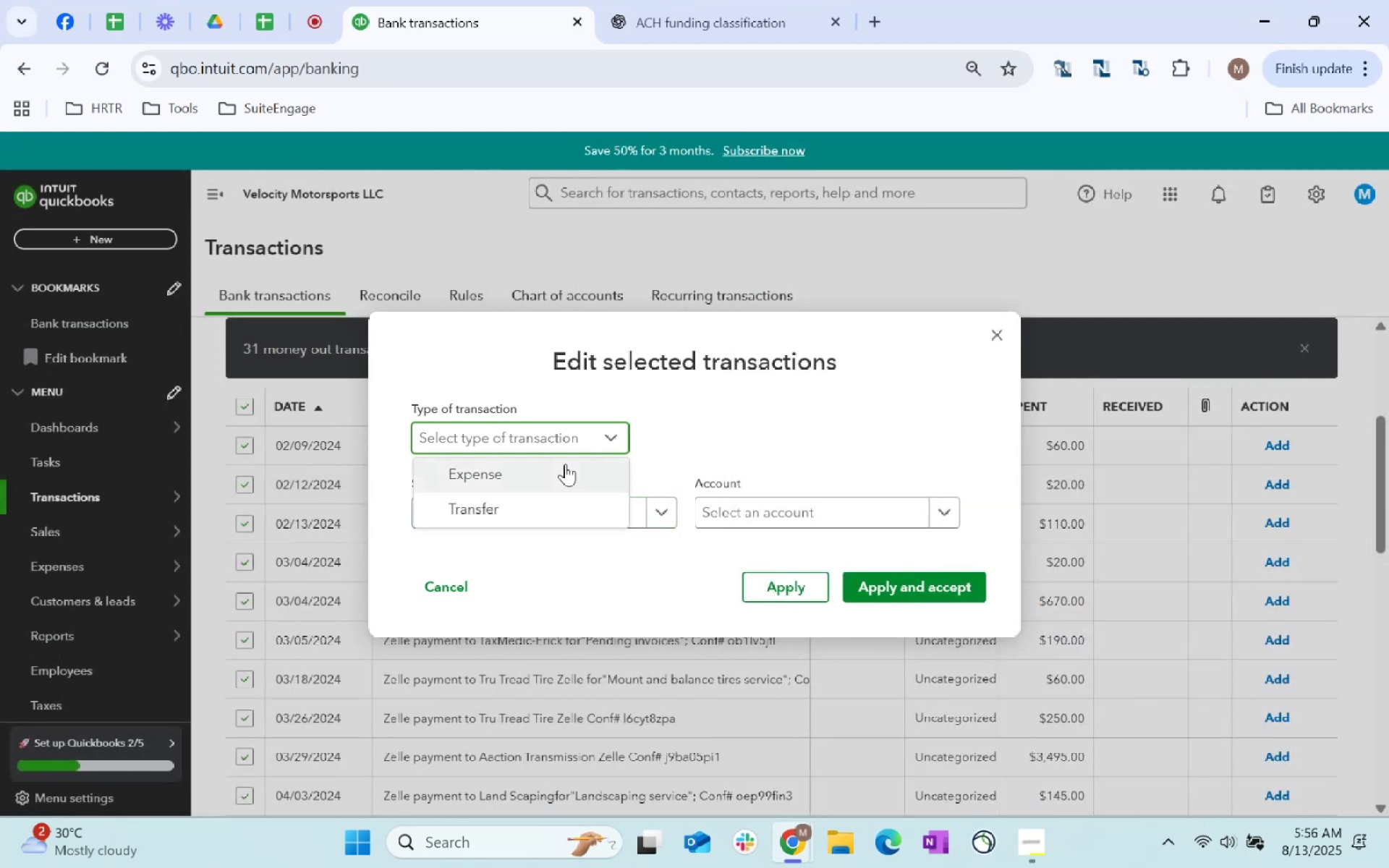 
left_click([538, 468])
 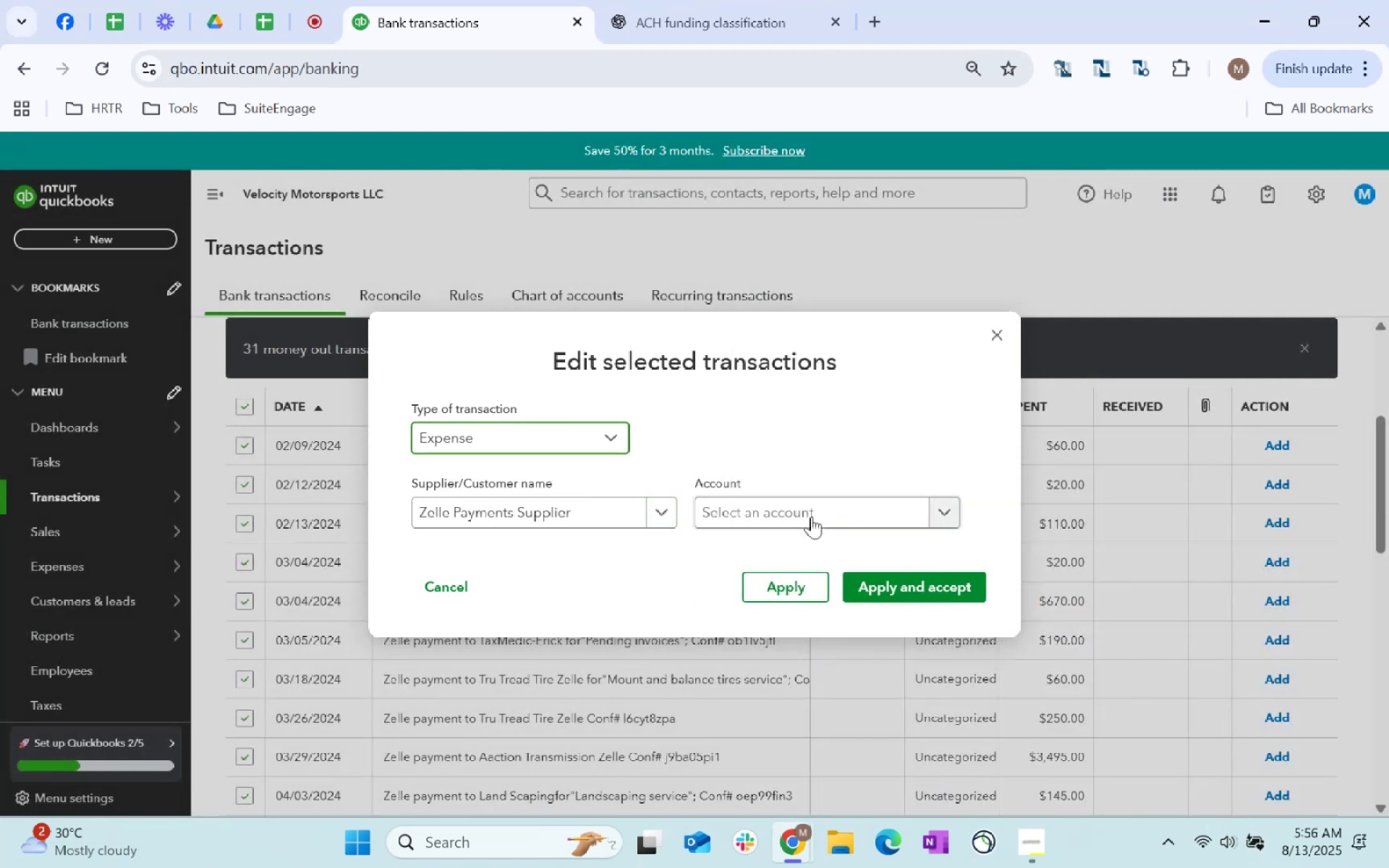 
left_click([811, 516])
 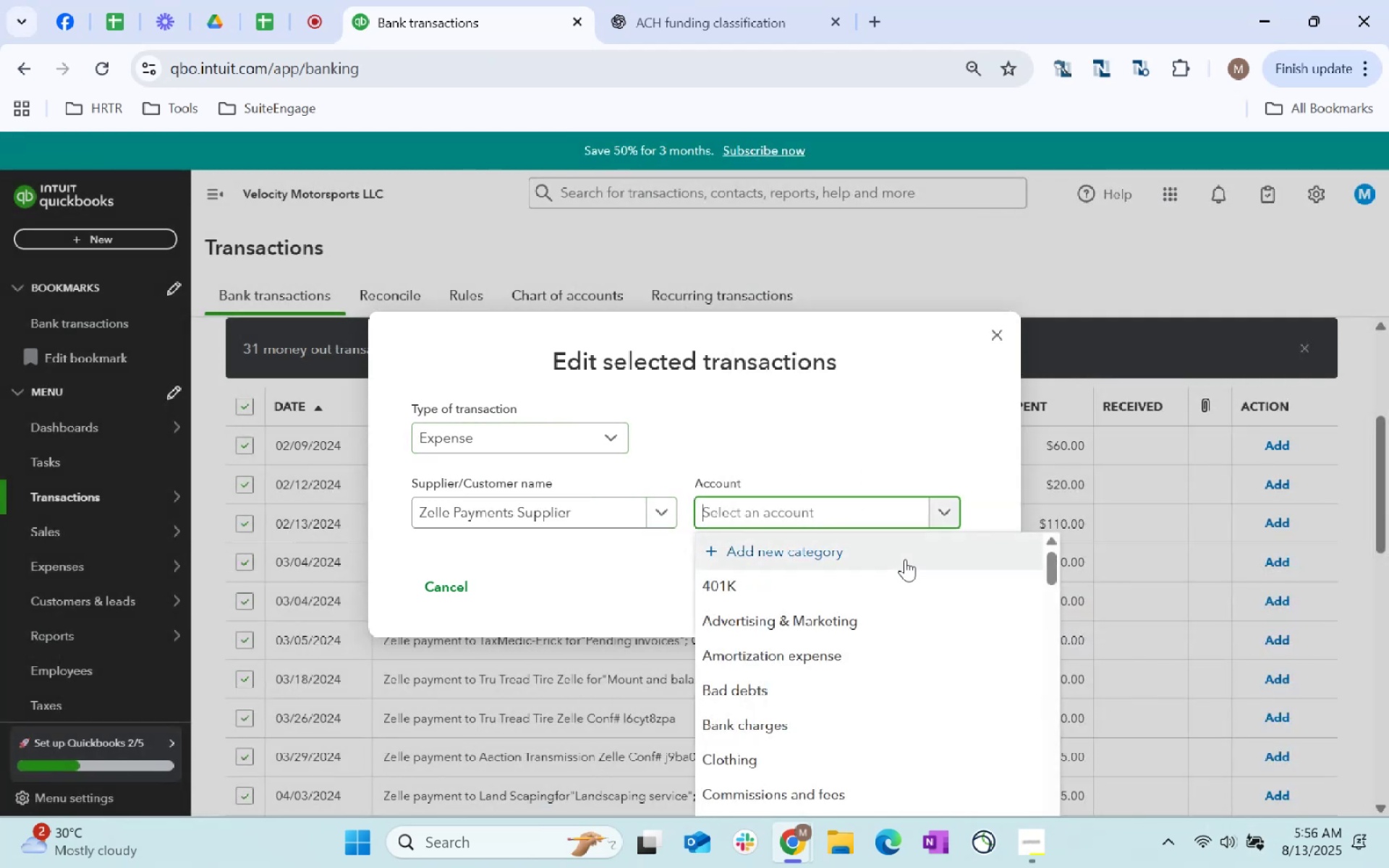 
type(COS)
 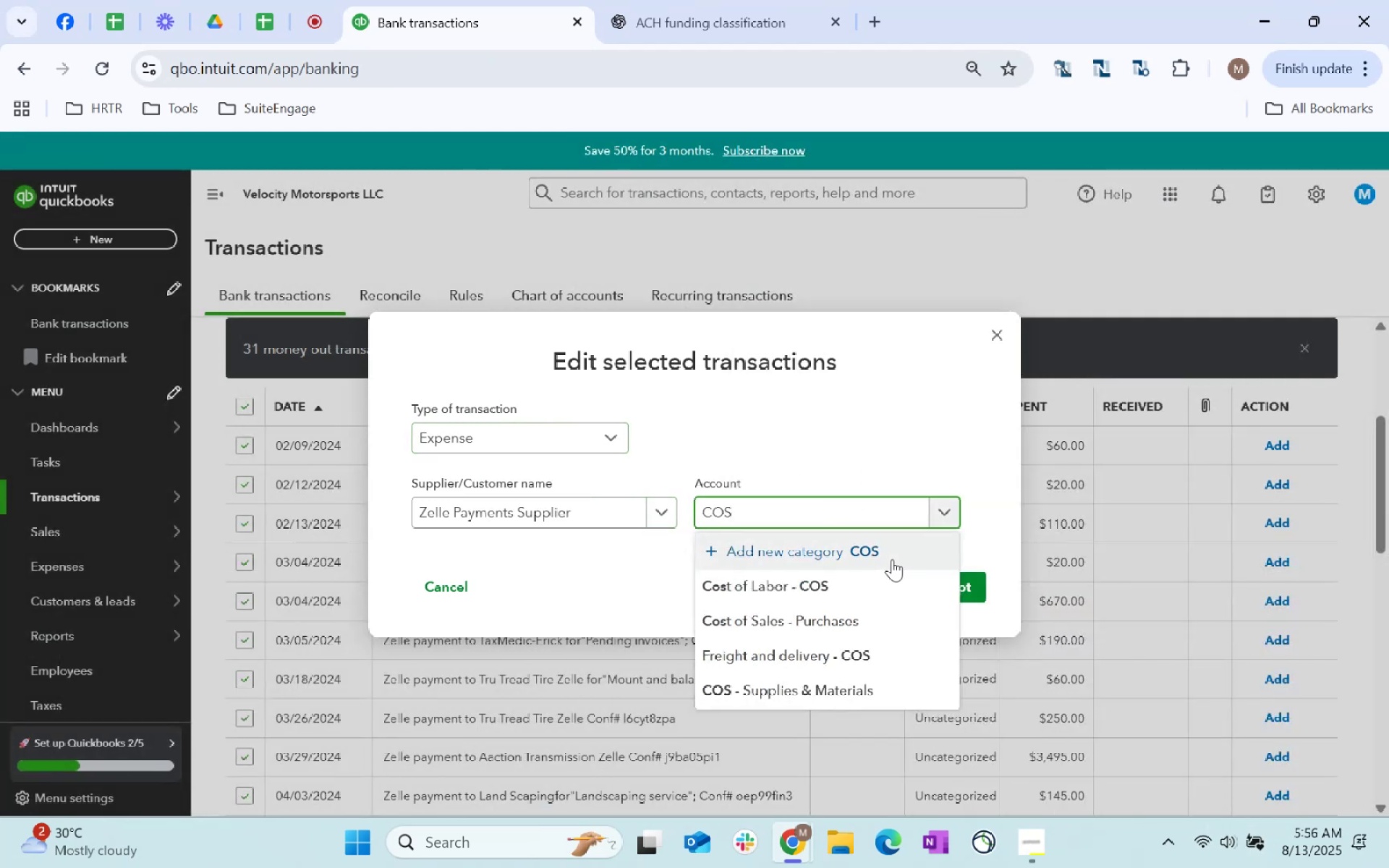 
left_click([888, 584])
 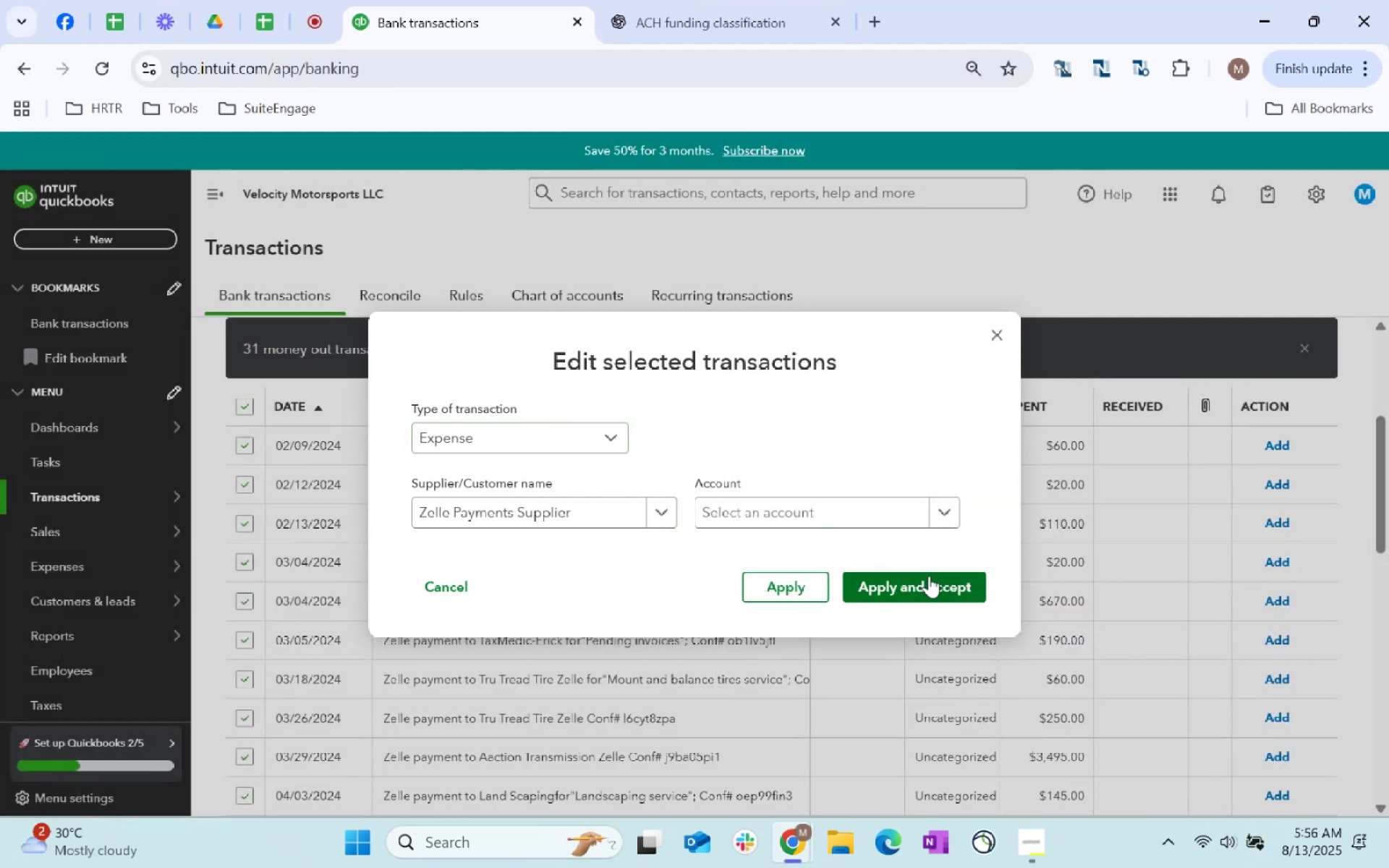 
left_click([929, 576])
 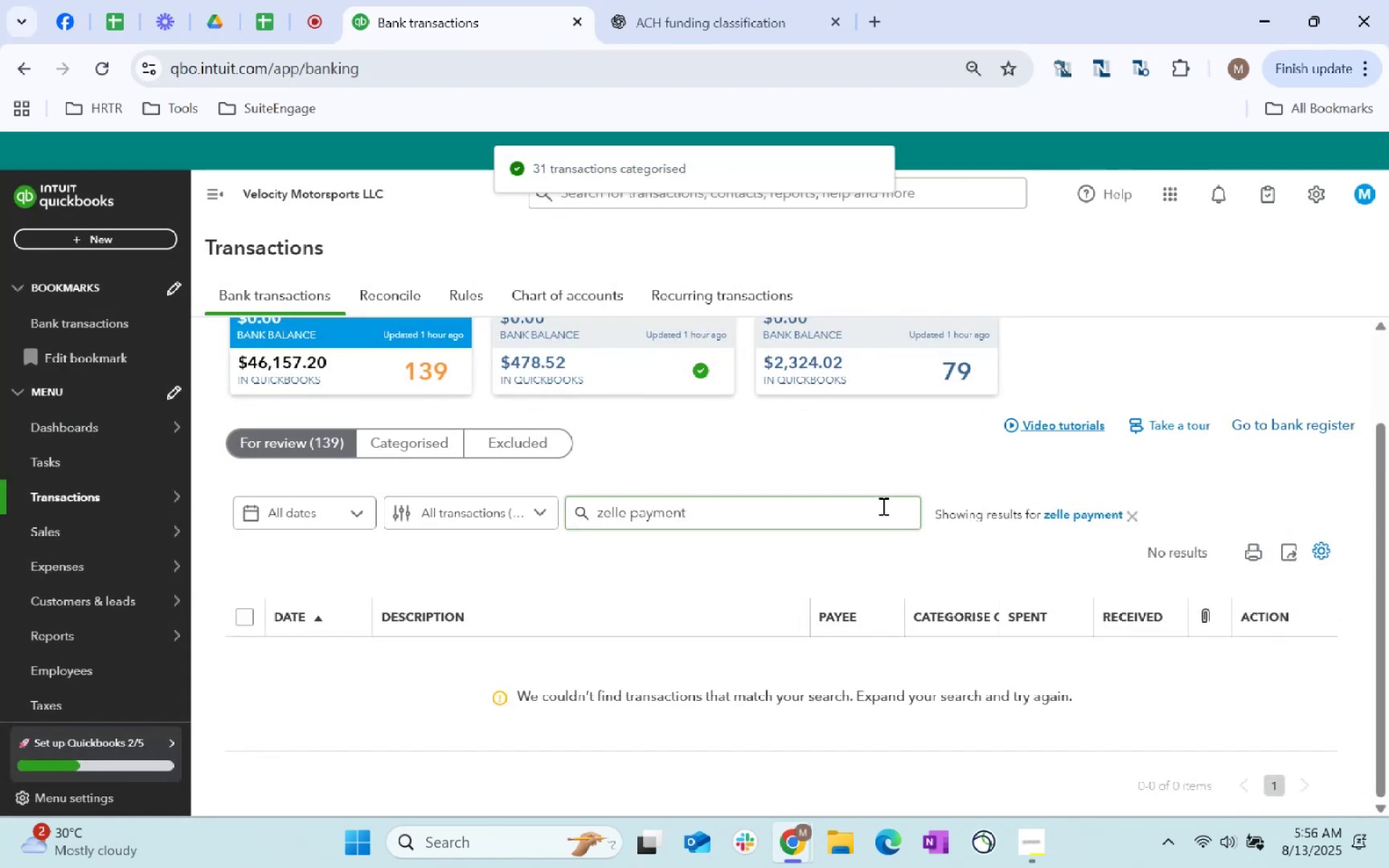 
wait(6.59)
 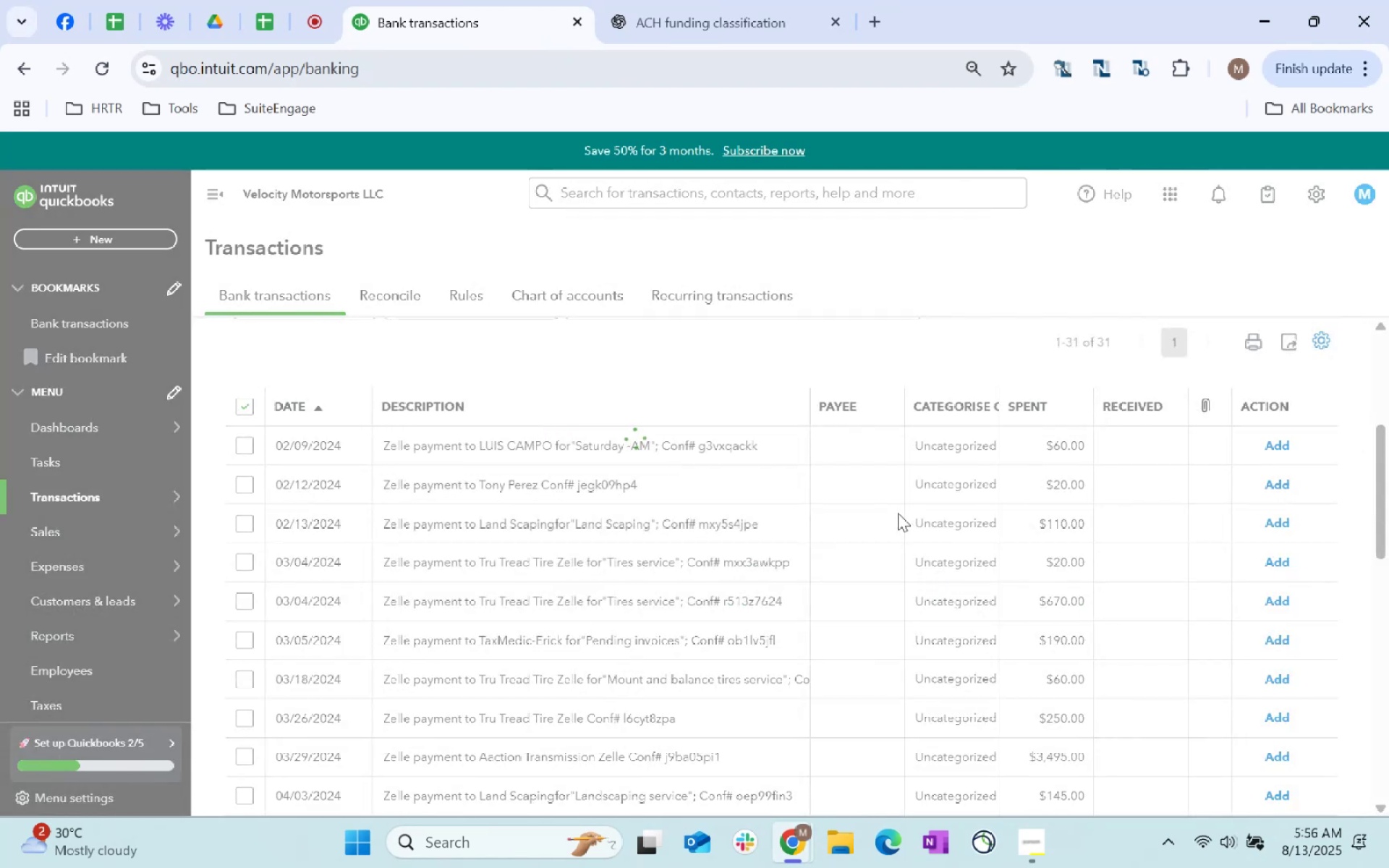 
left_click([1139, 516])
 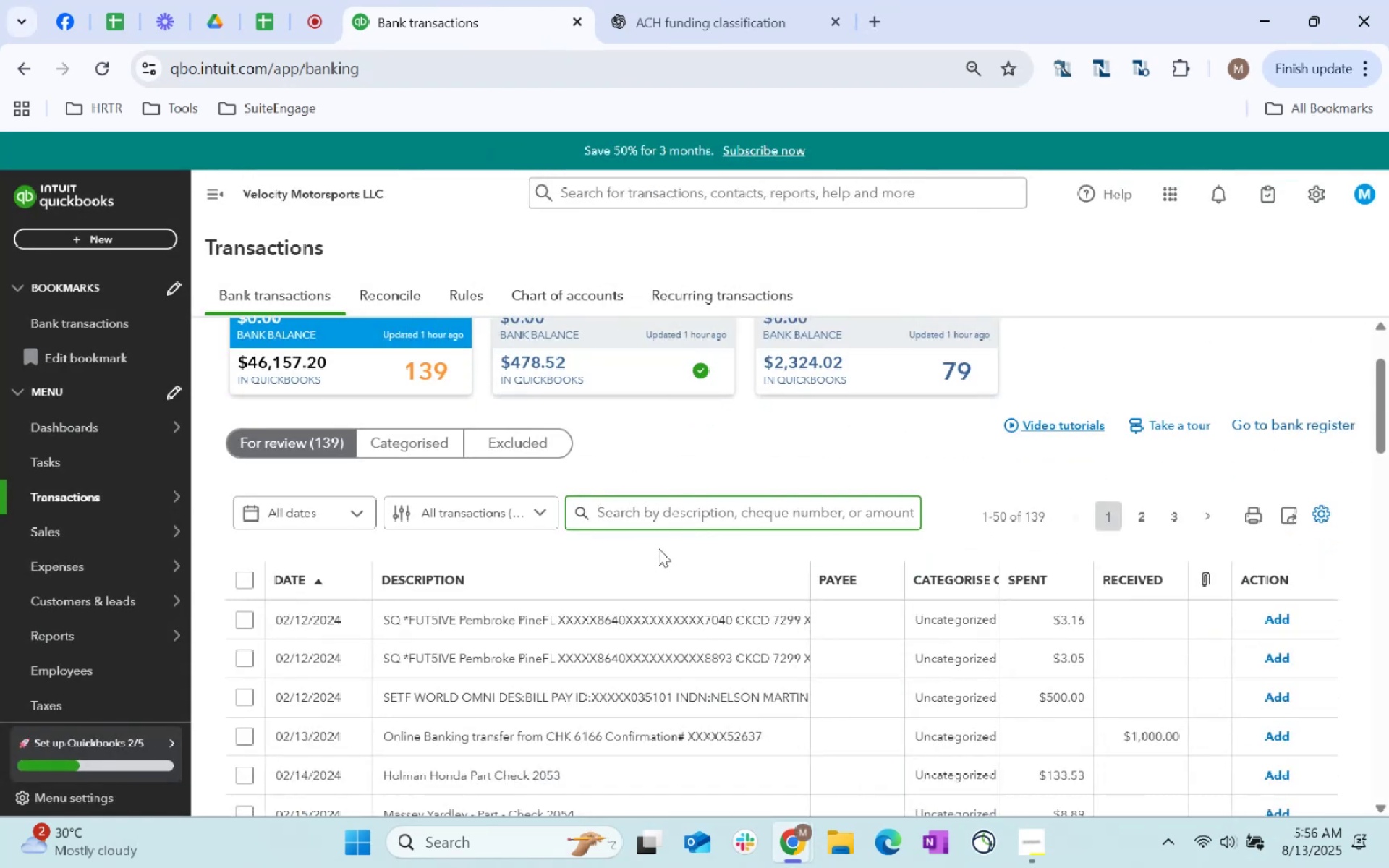 
type(FUT)
 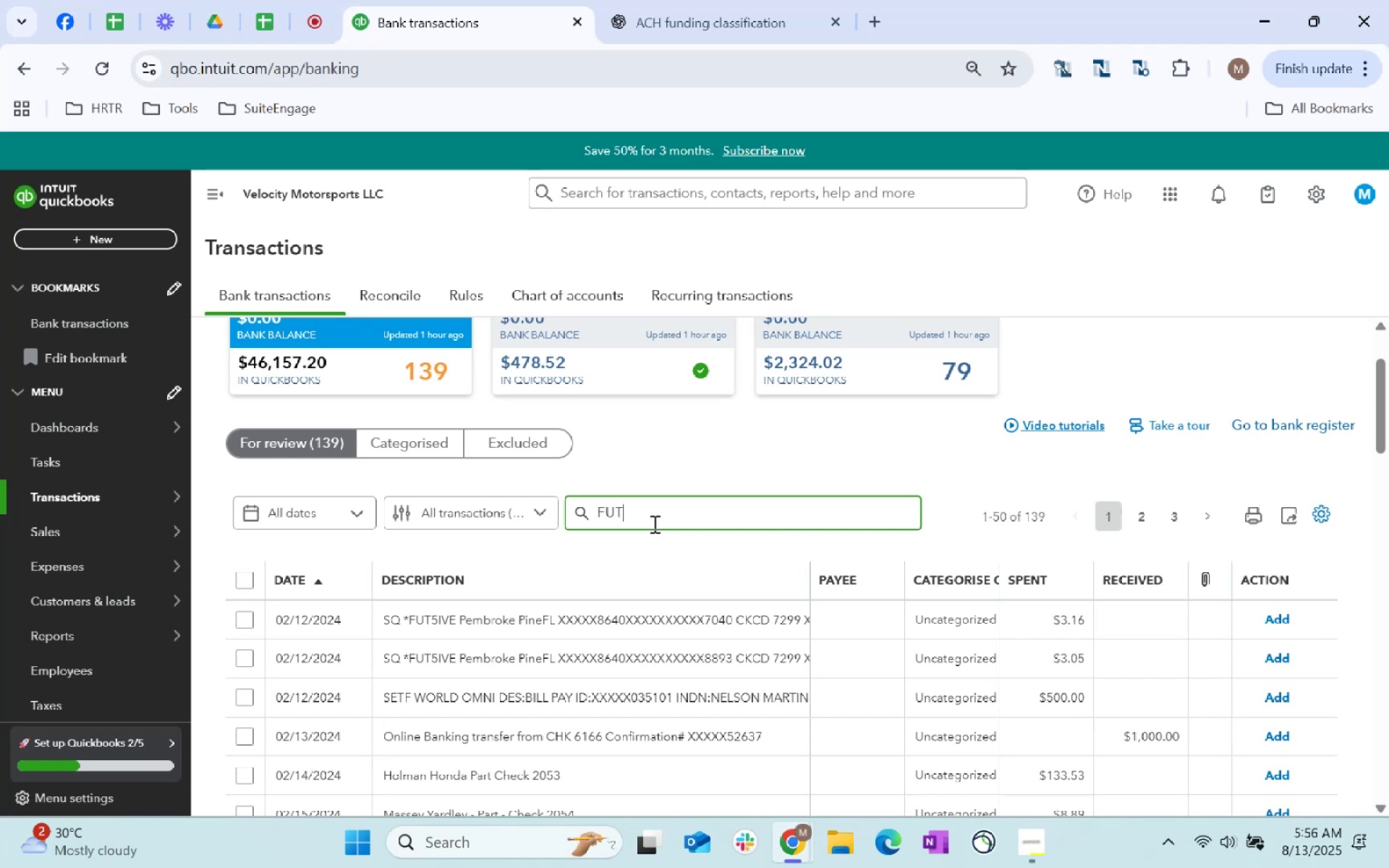 
type(%ive)
 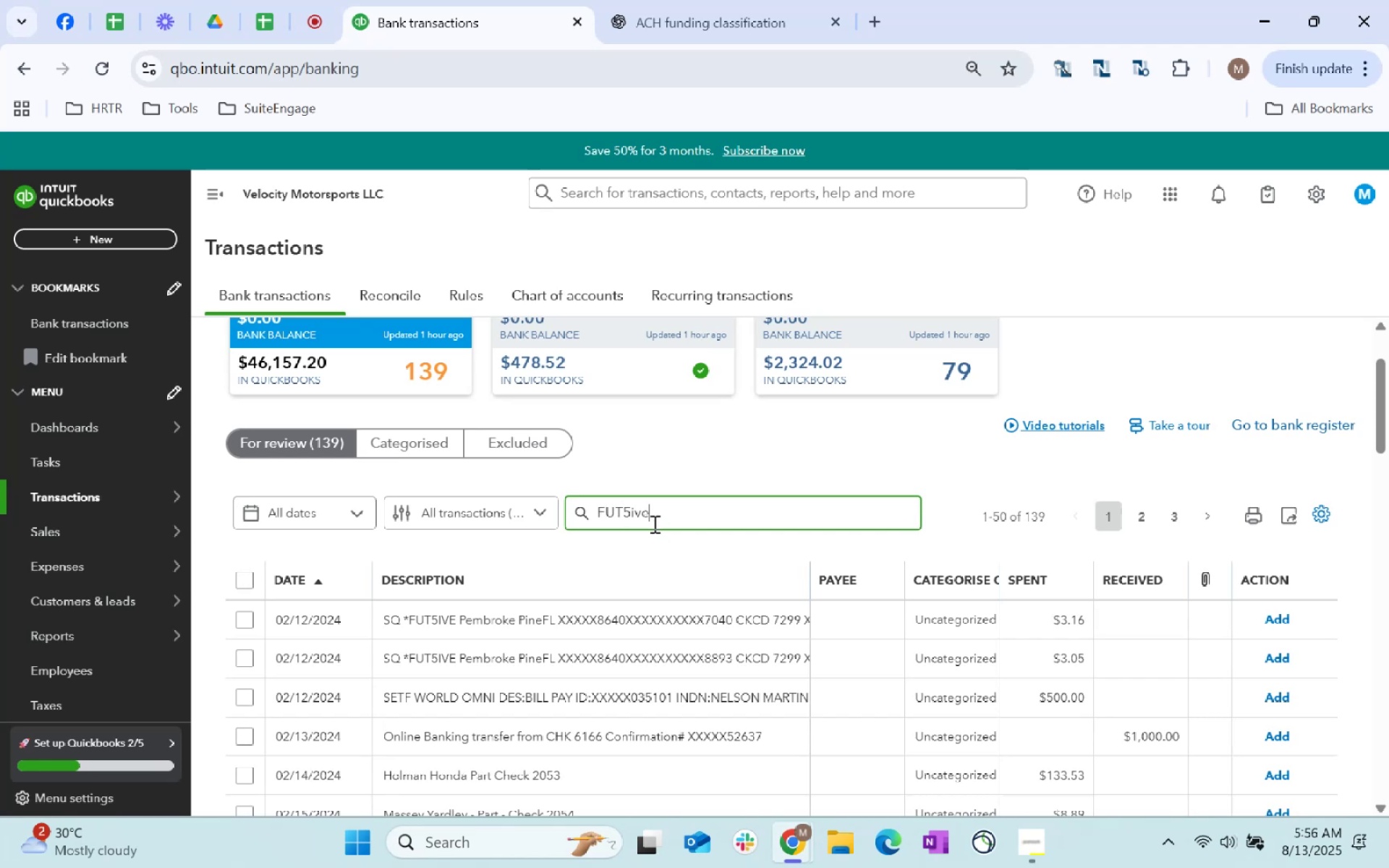 
key(Control+A)
 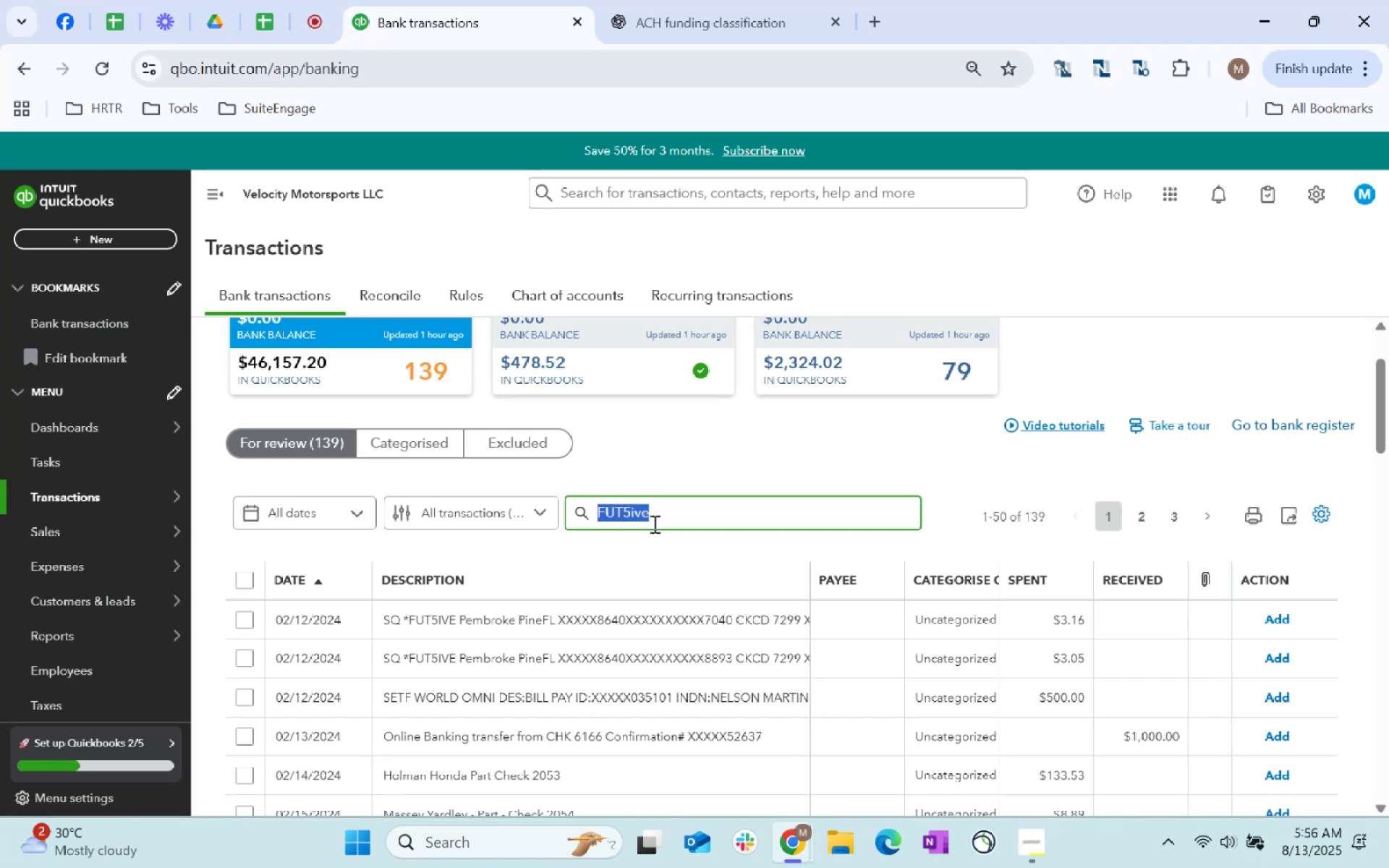 
key(Control+C)
 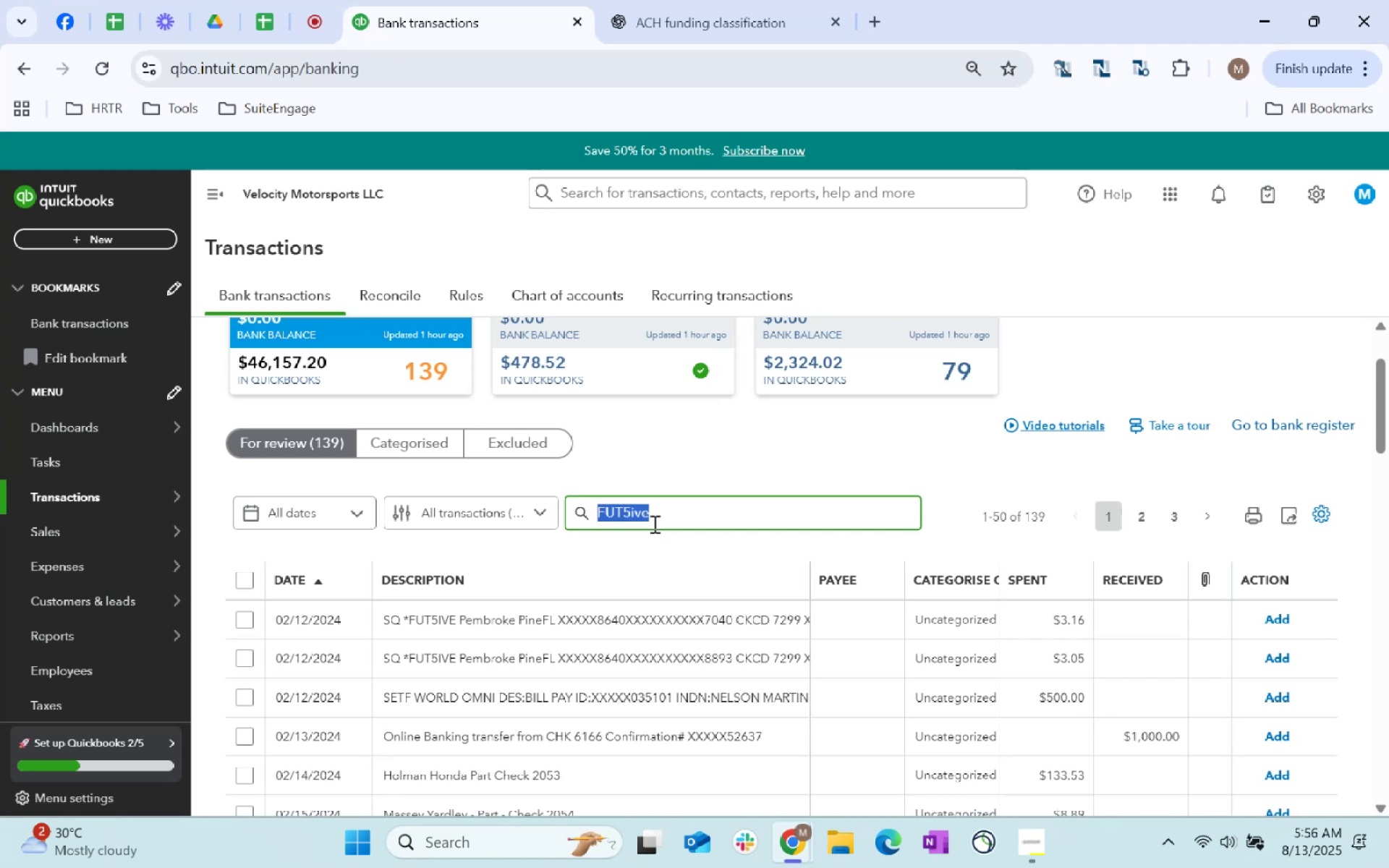 
key(Control+C)
 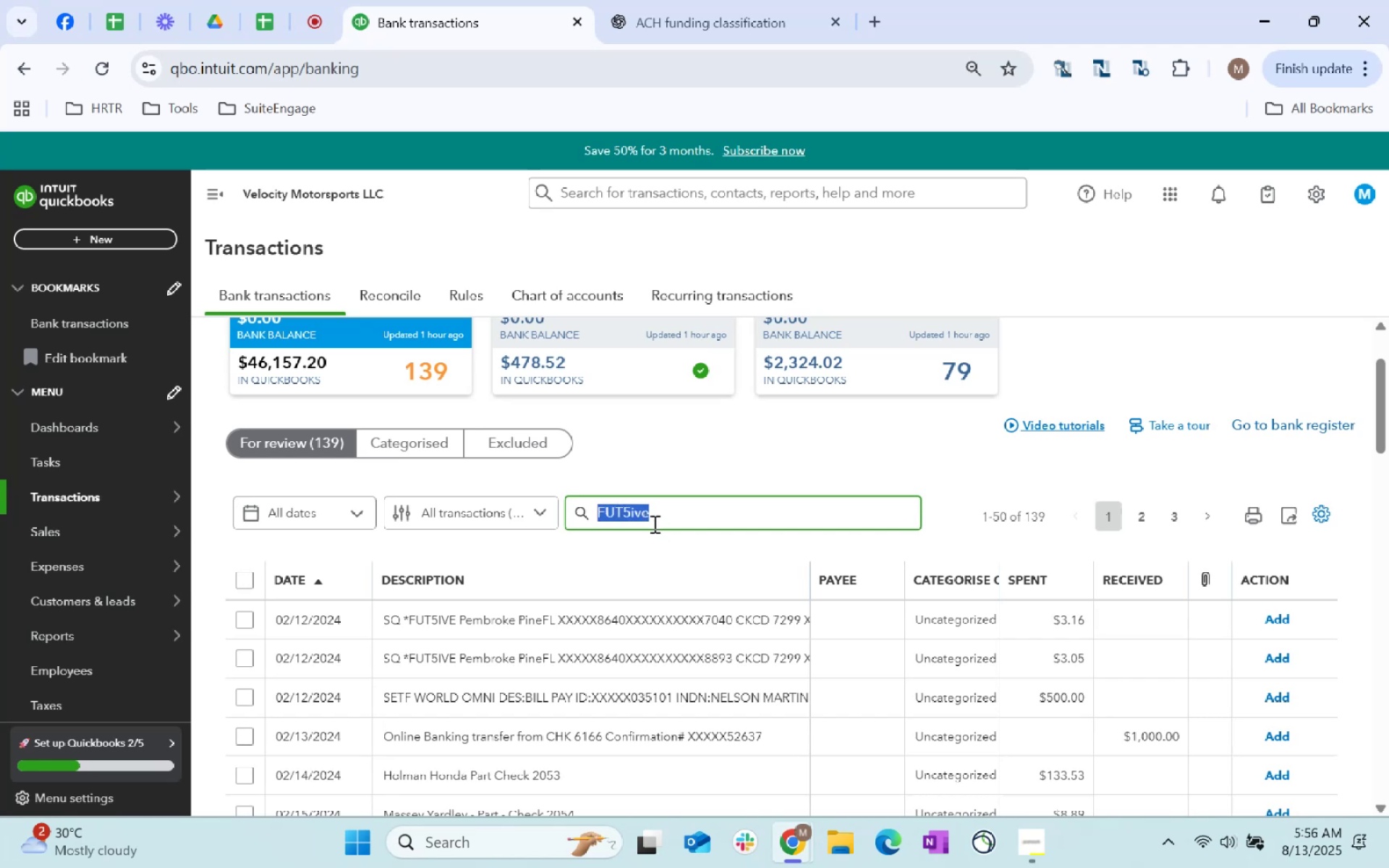 
key(Enter)
 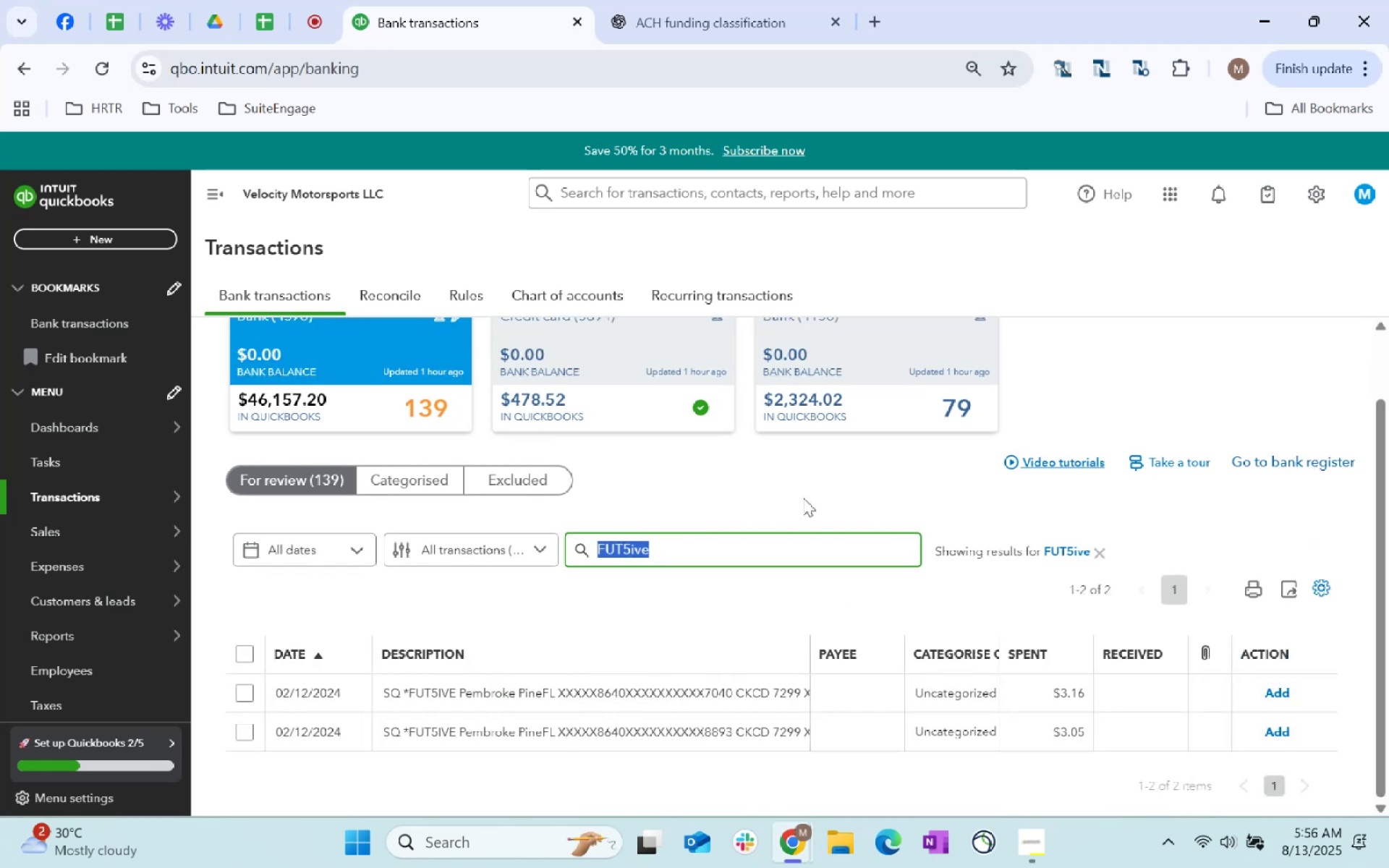 
left_click([736, 0])
 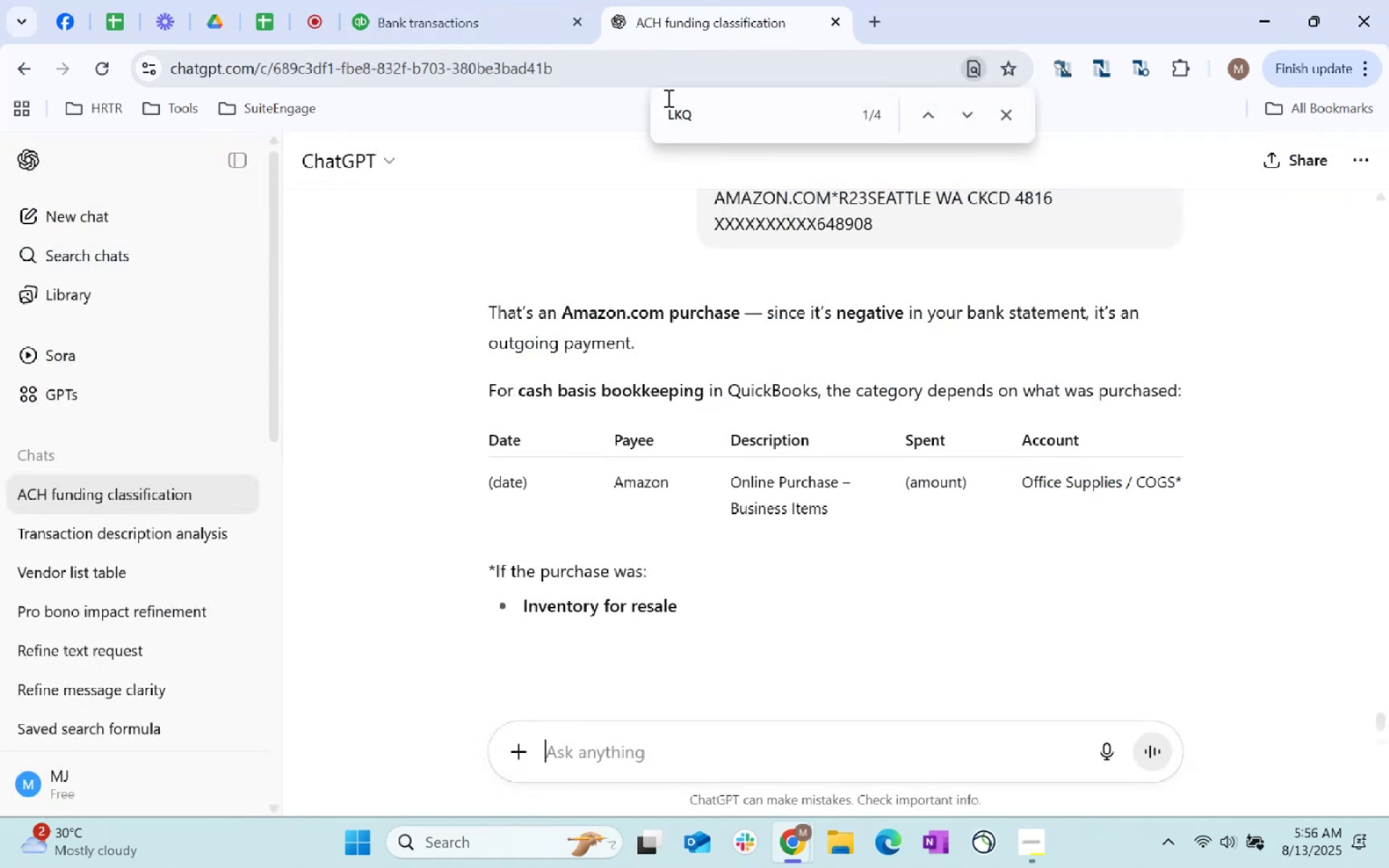 
key(Control+V)
 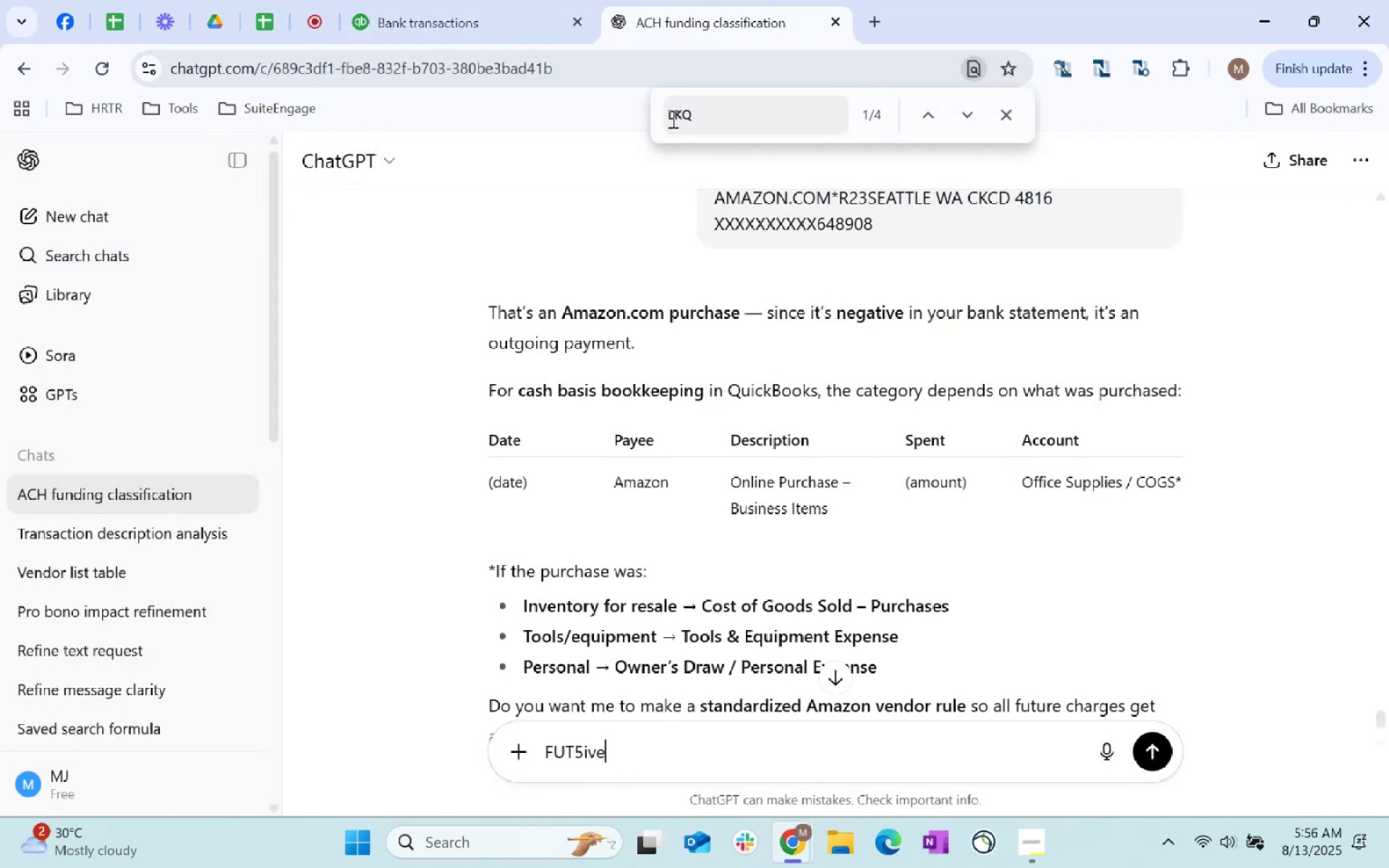 
key(Enter)
 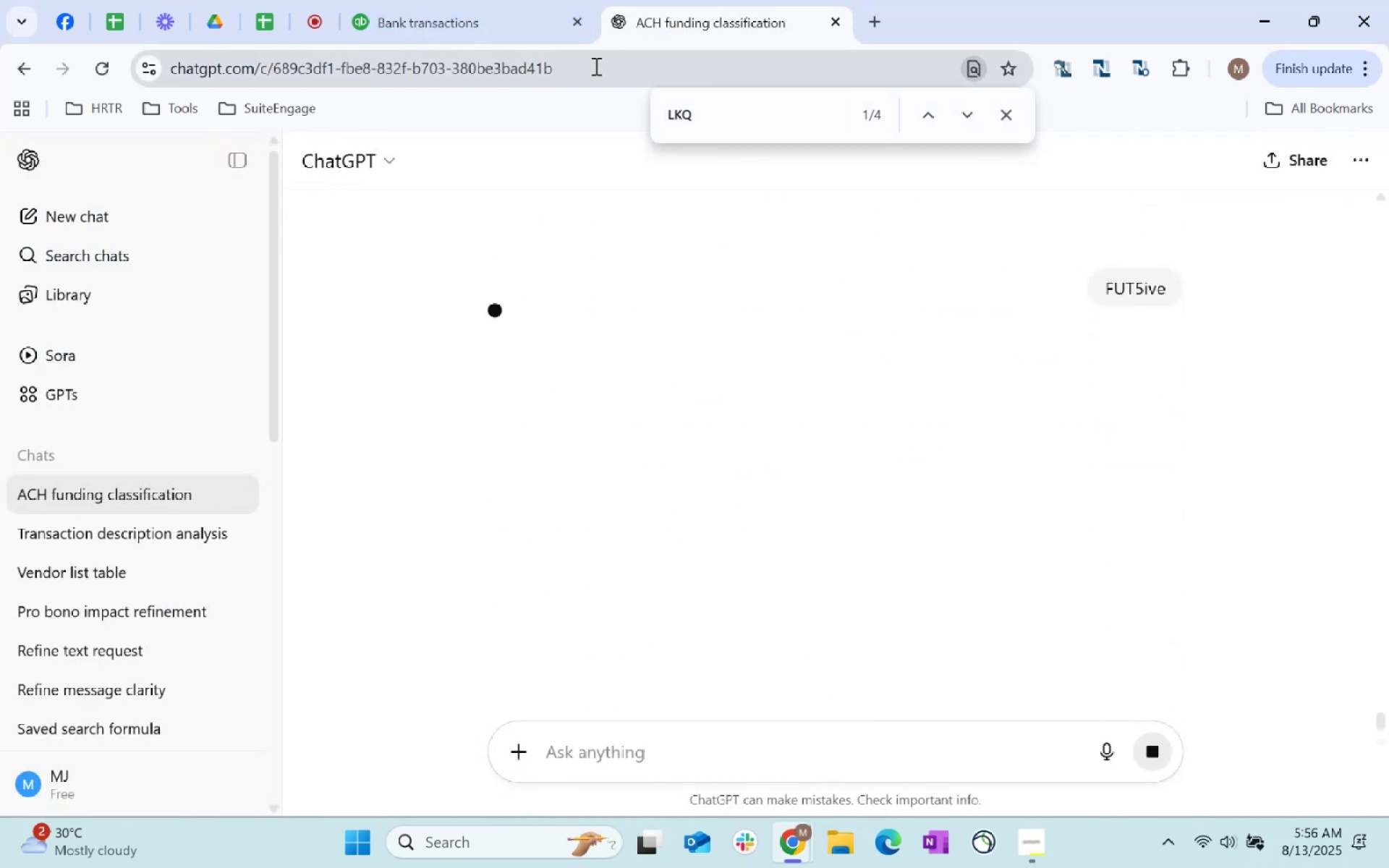 
mouse_move([586, -32])
 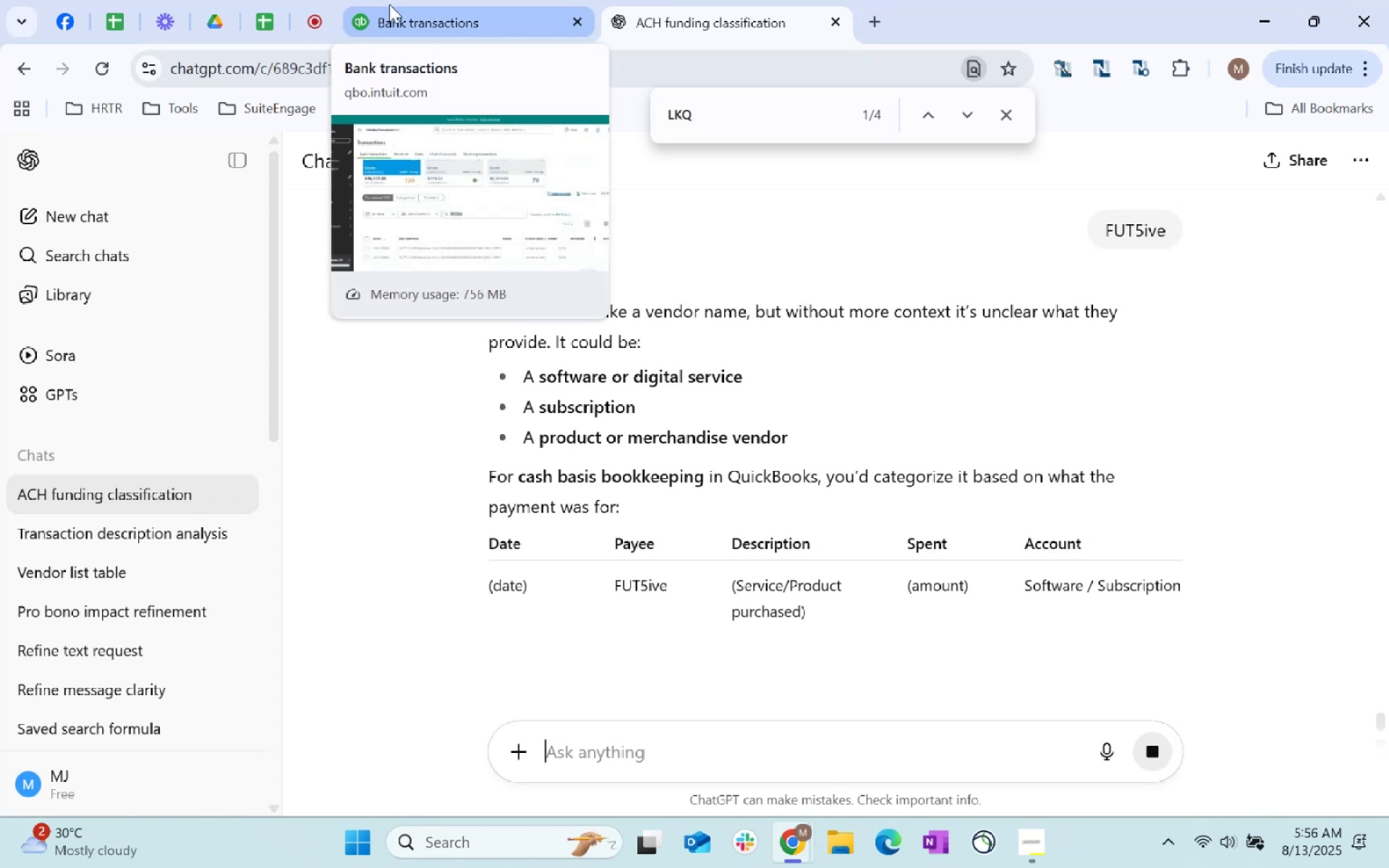 
wait(12.77)
 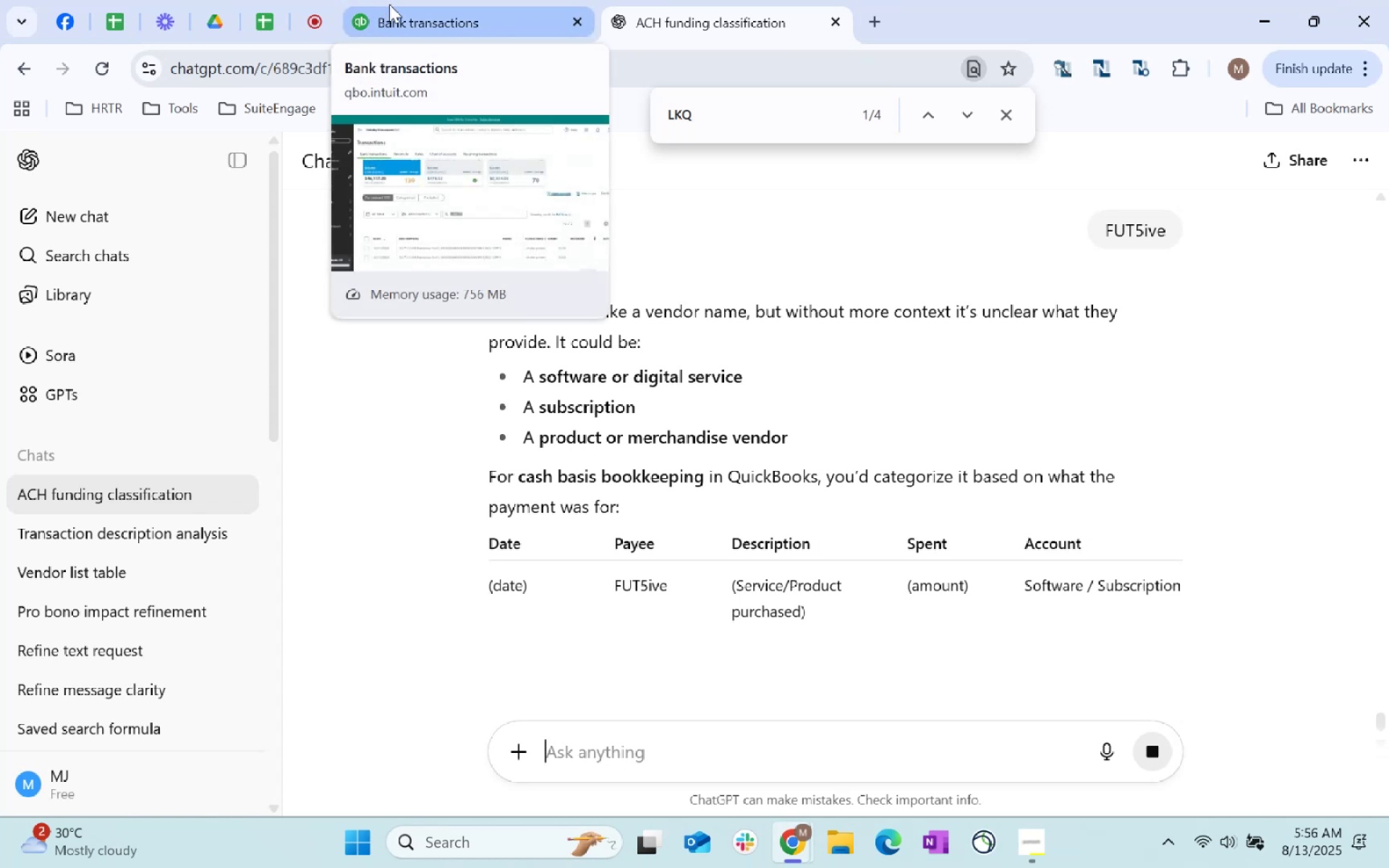 
left_click([389, 4])
 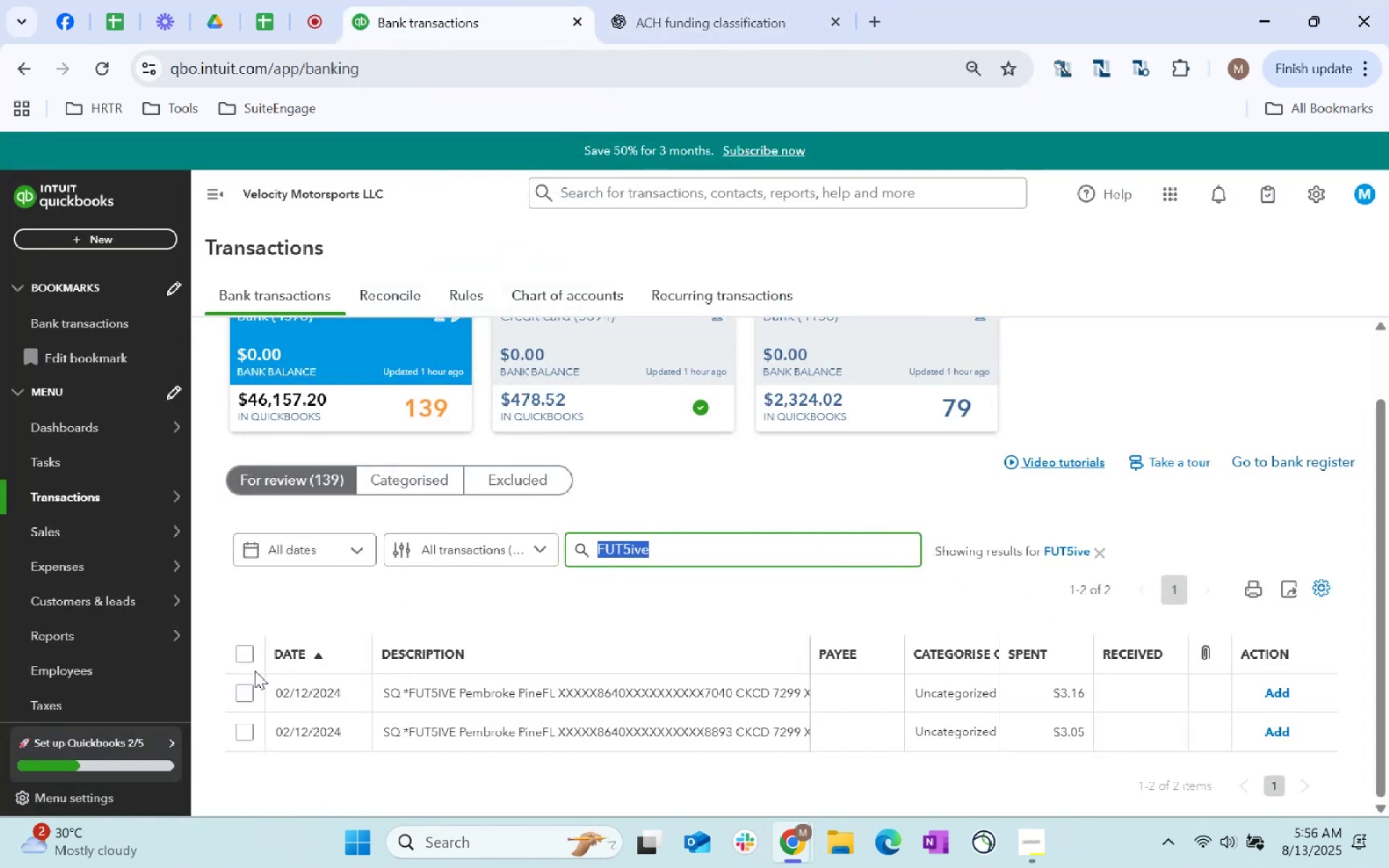 
double_click([252, 653])
 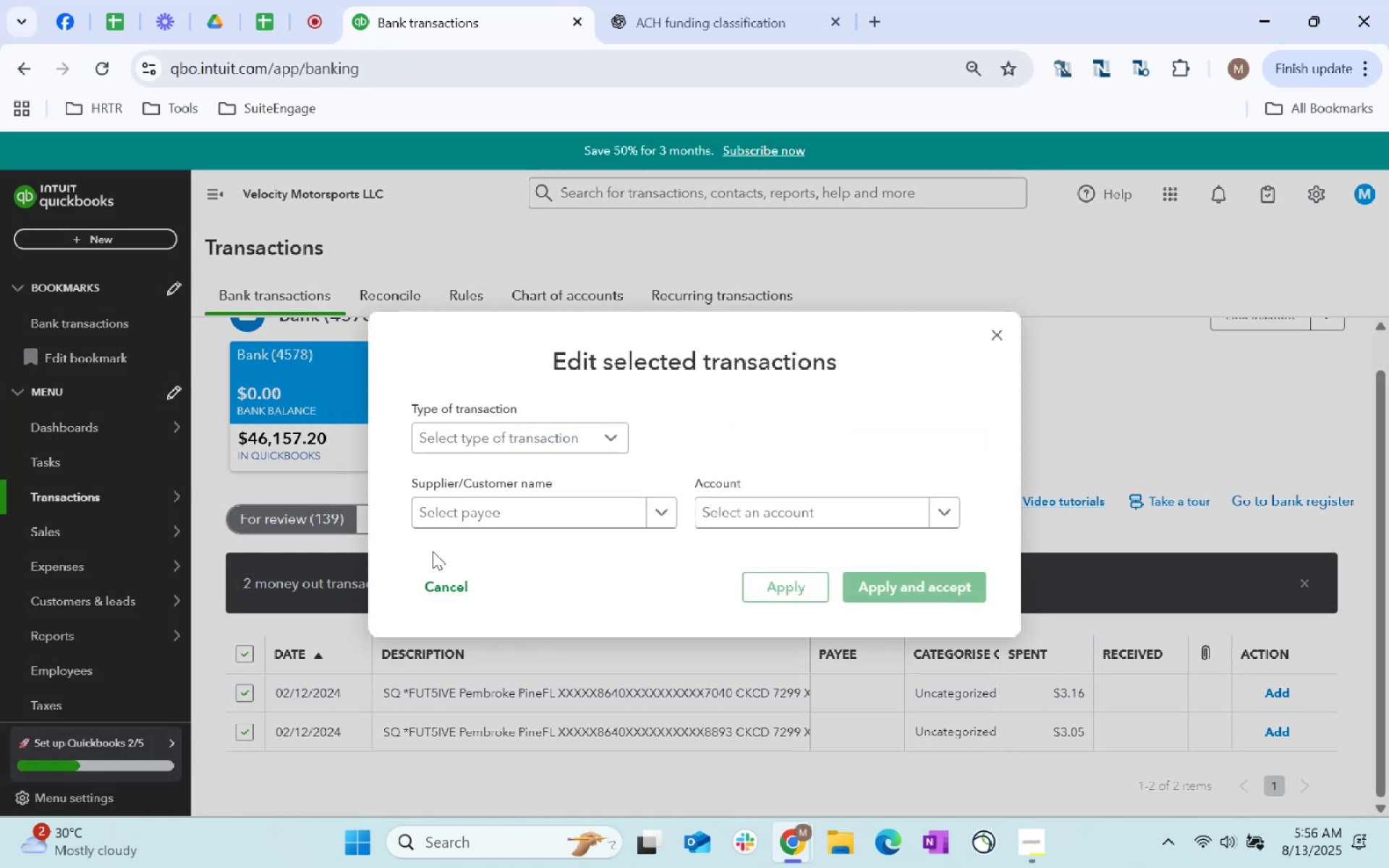 
key(Control+ControlLeft)
 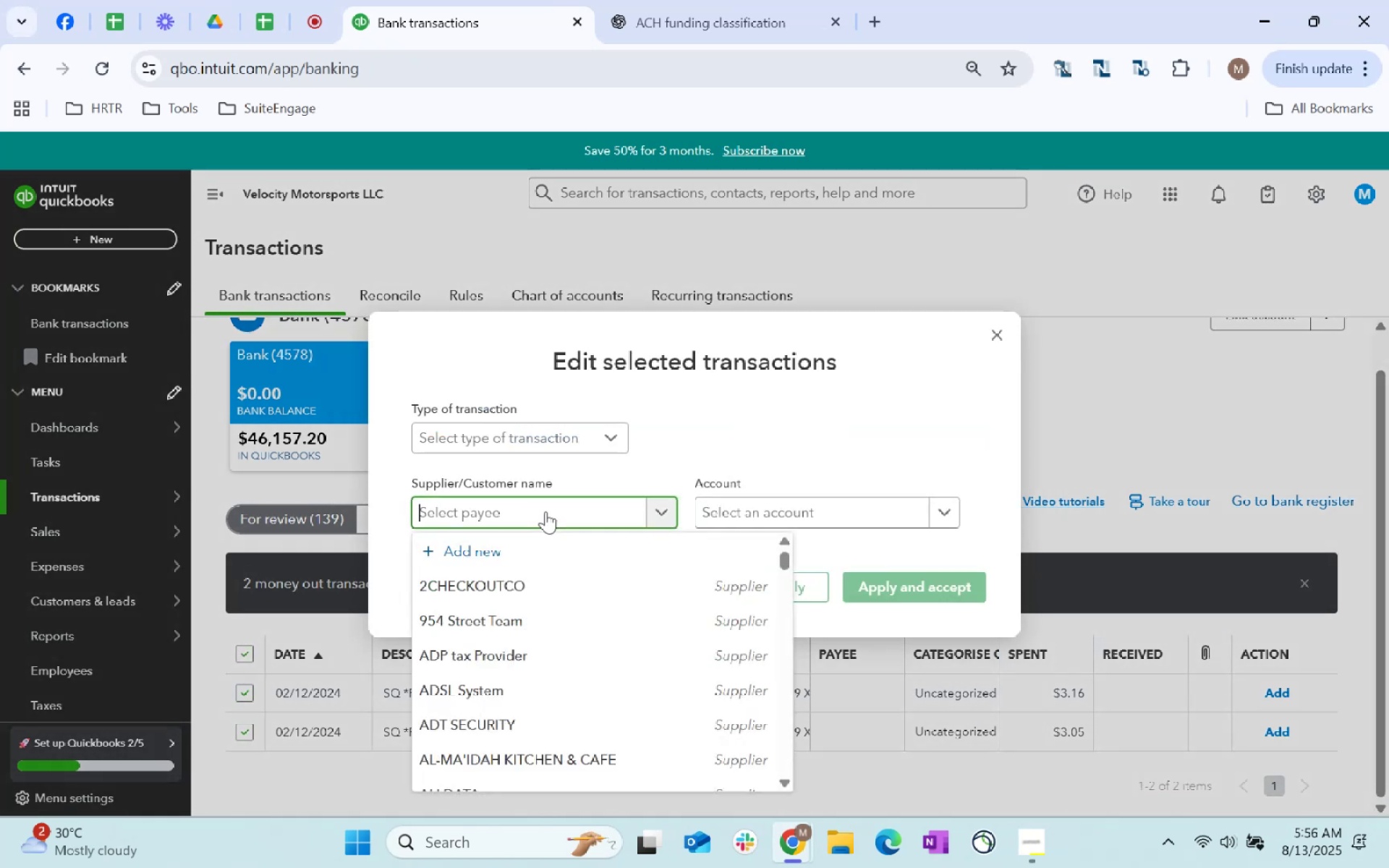 
key(Control+V)
 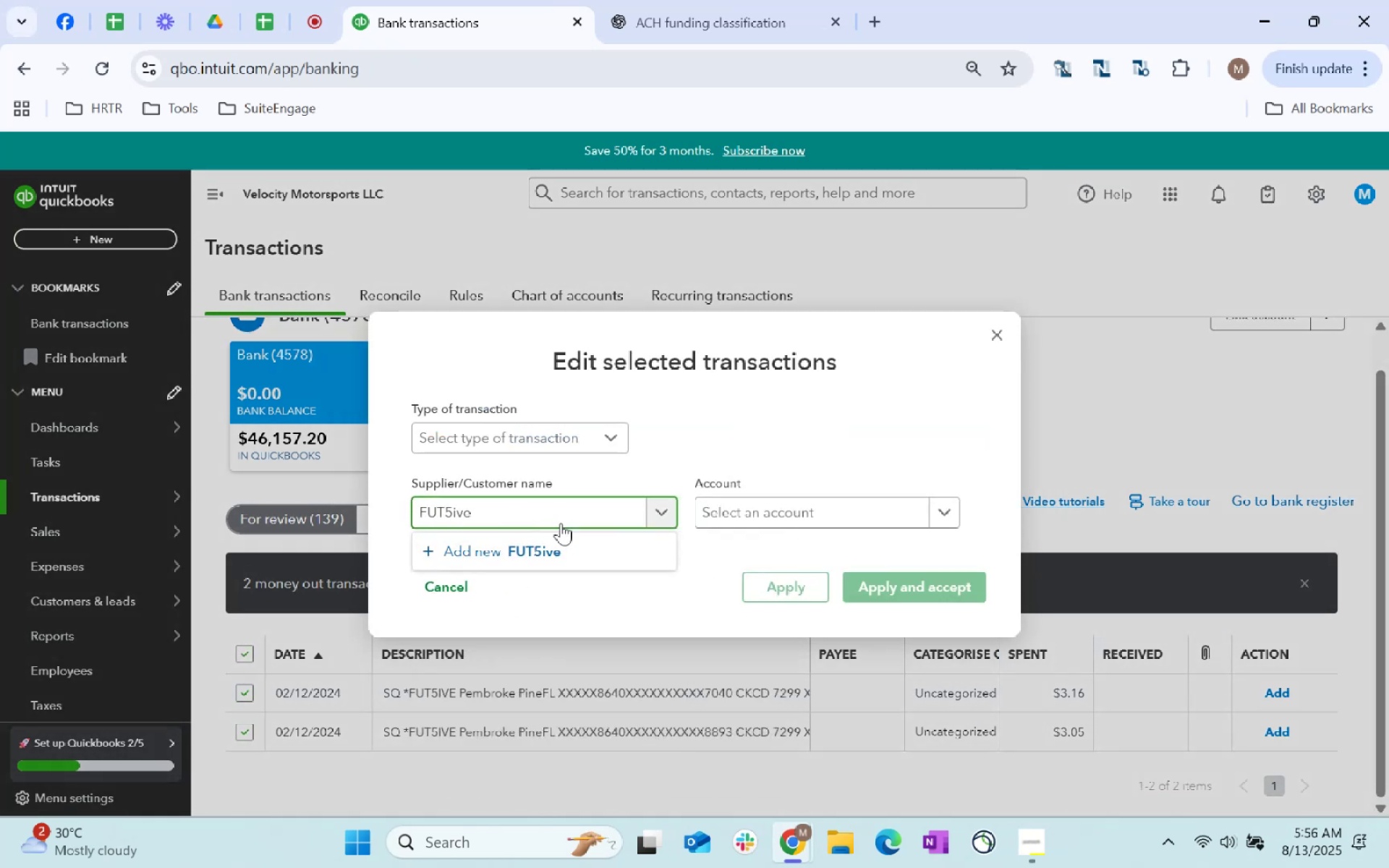 
key(Backspace)
key(Backspace)
key(Backspace)
type(IVE)
key(Tab)
 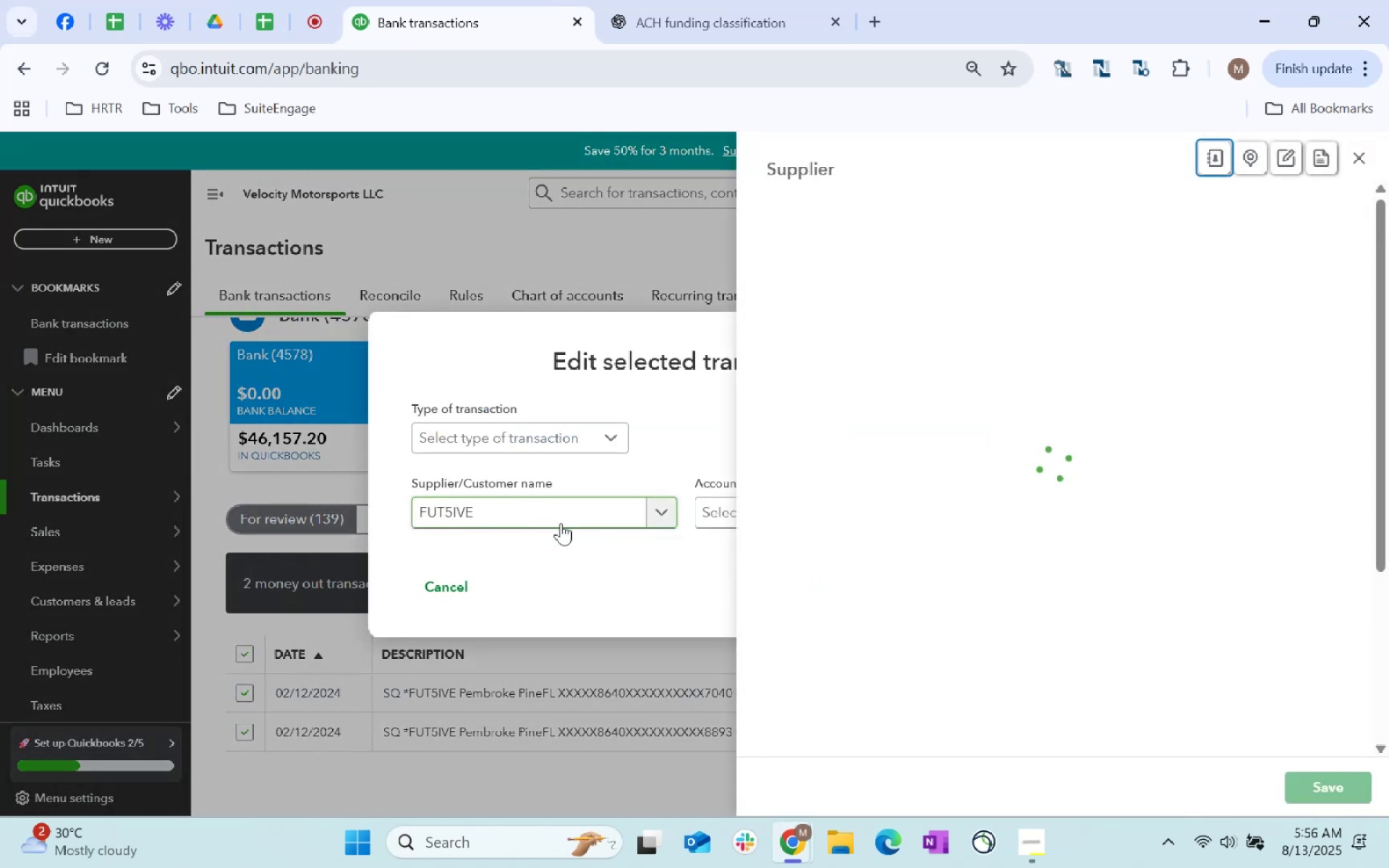 
scroll: coordinate [1082, 501], scroll_direction: down, amount: 325.0
 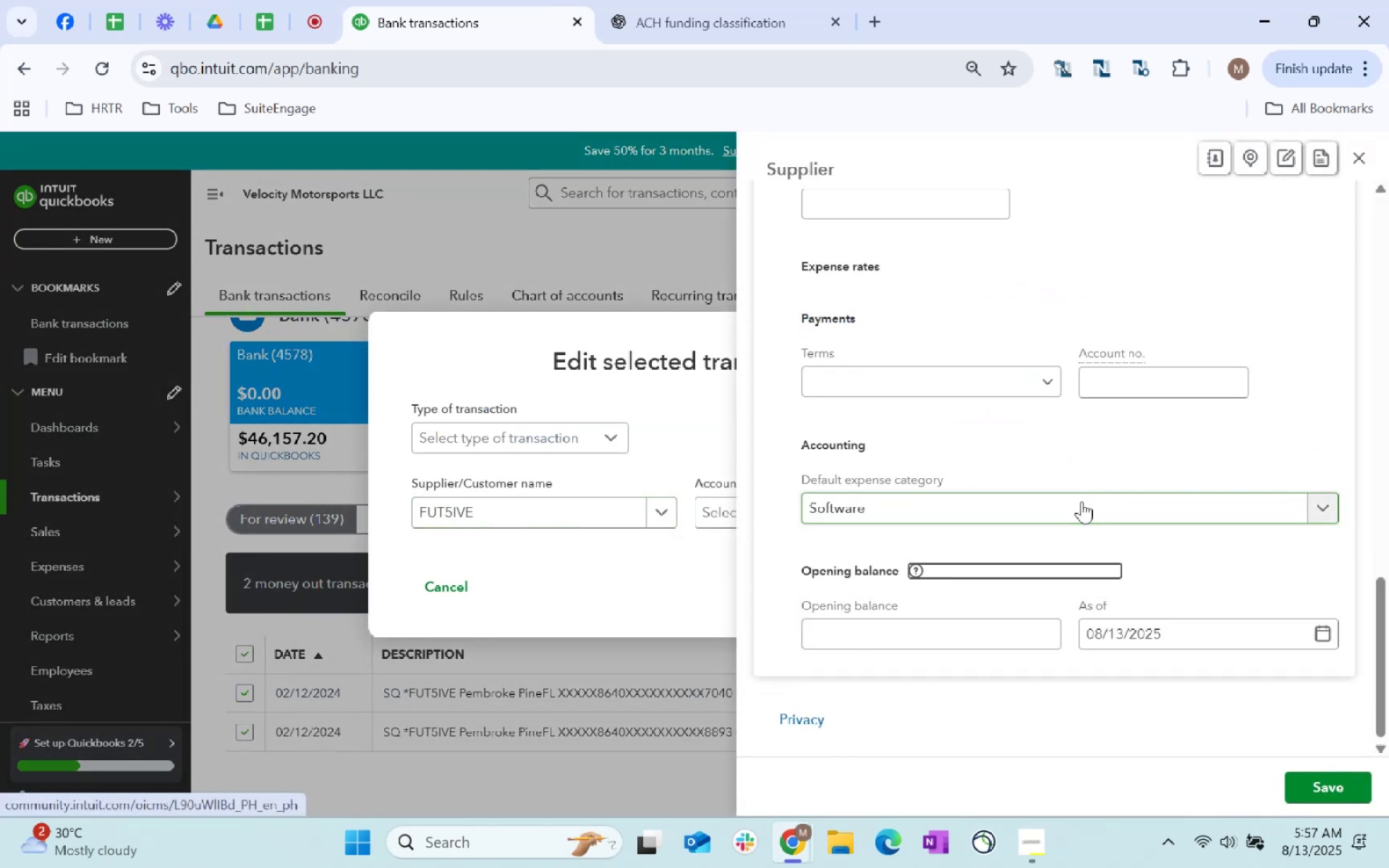 
left_click([1087, 499])
 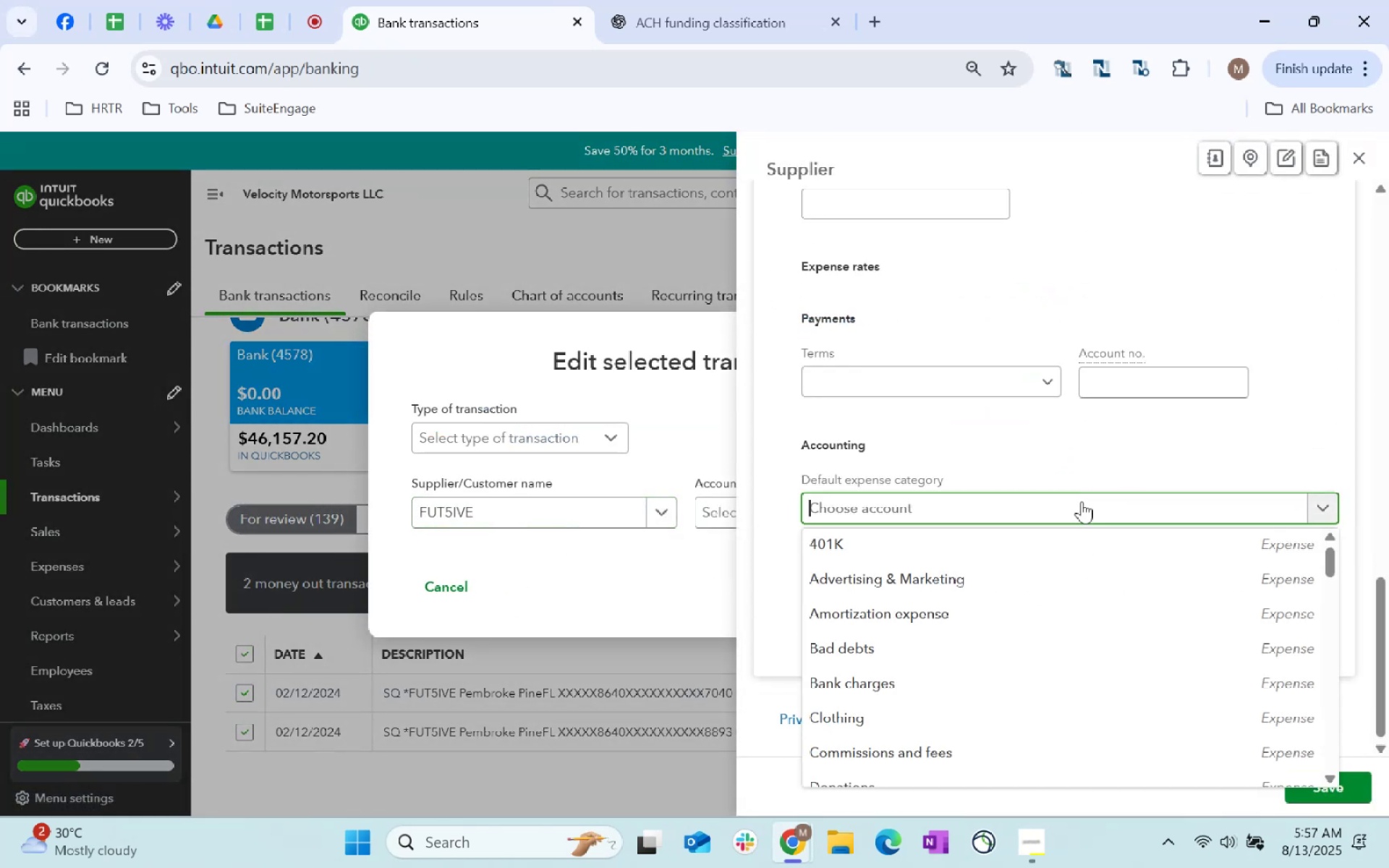 
type(software)
key(Tab)
 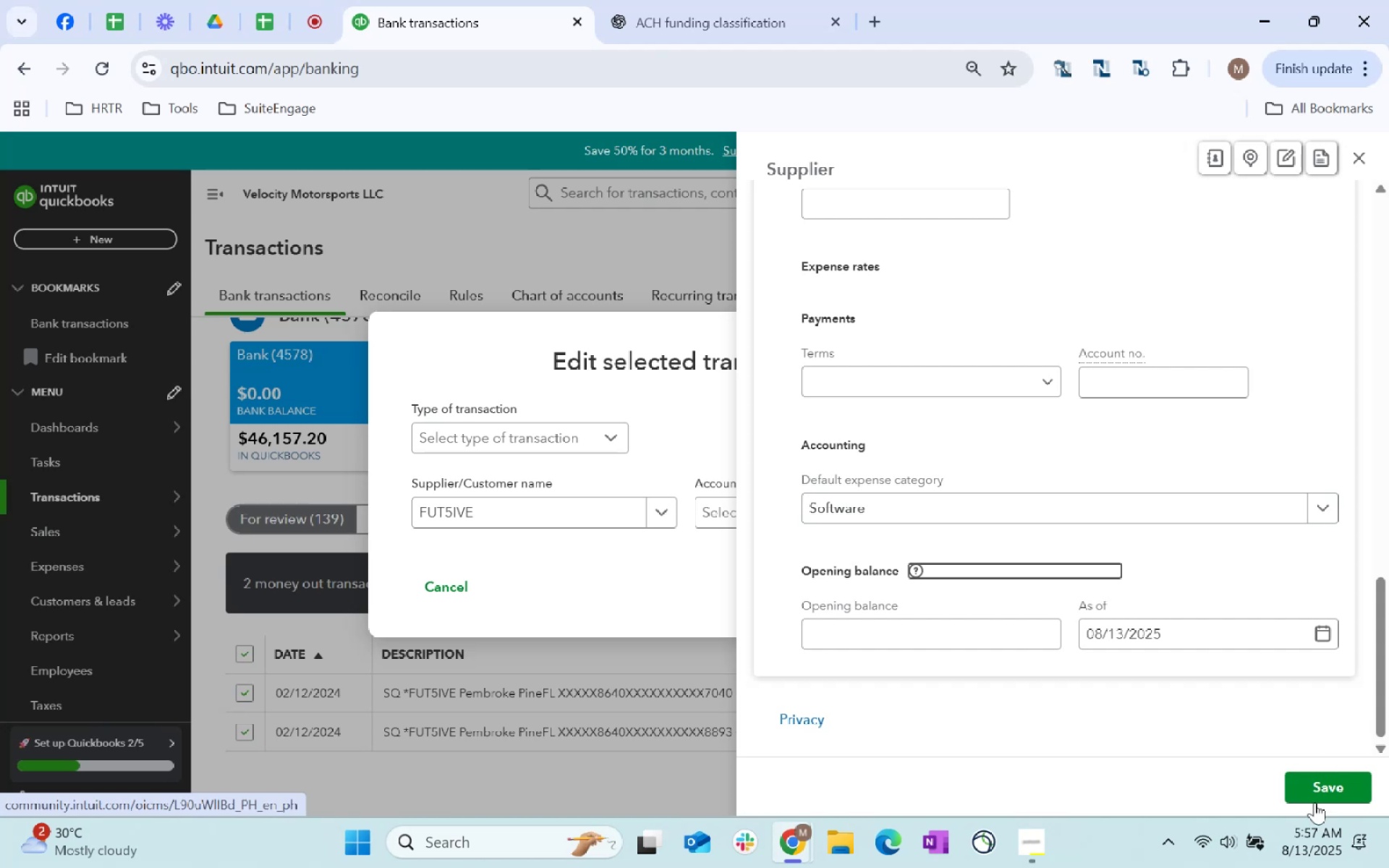 
left_click([1319, 795])
 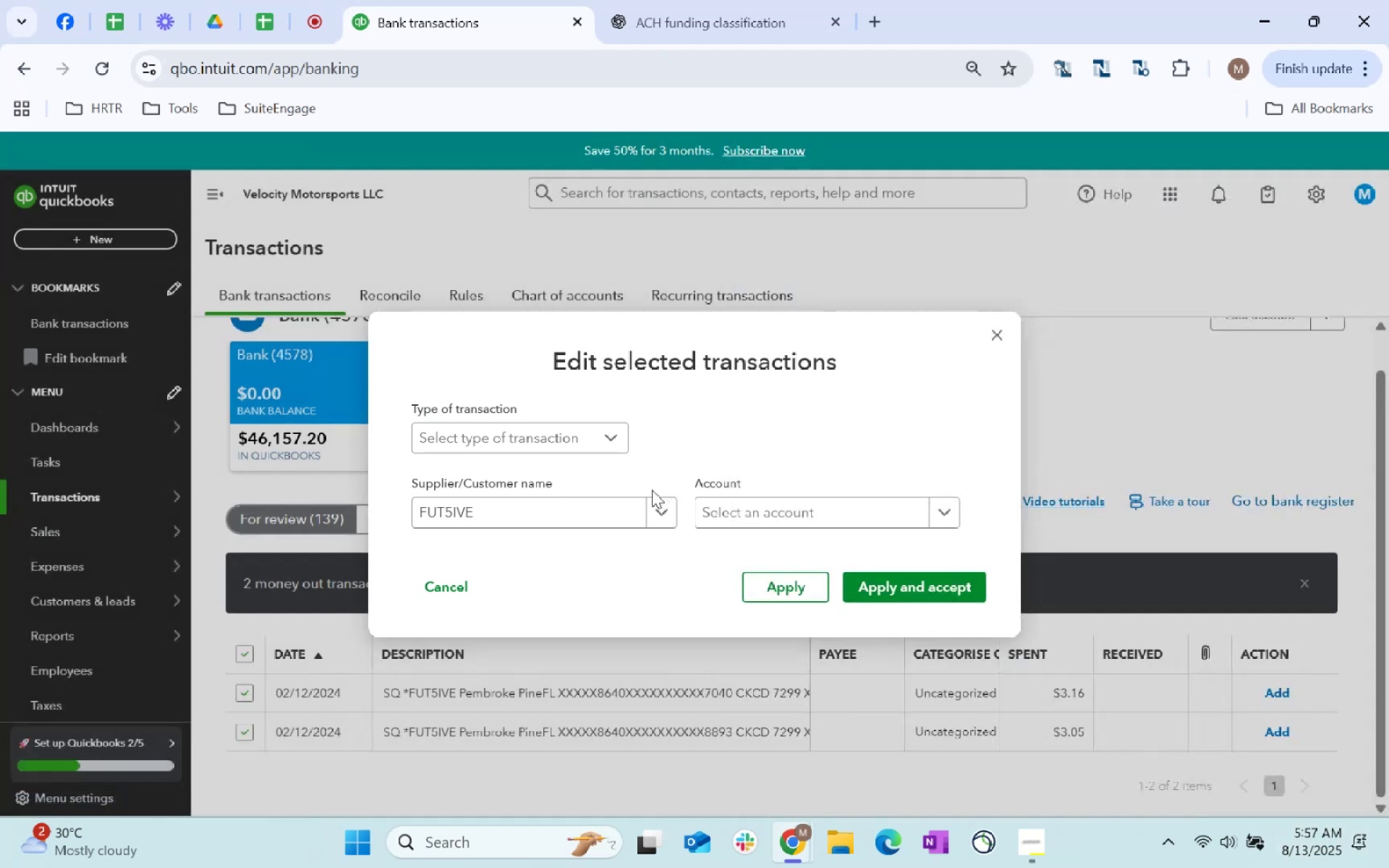 
left_click([601, 428])
 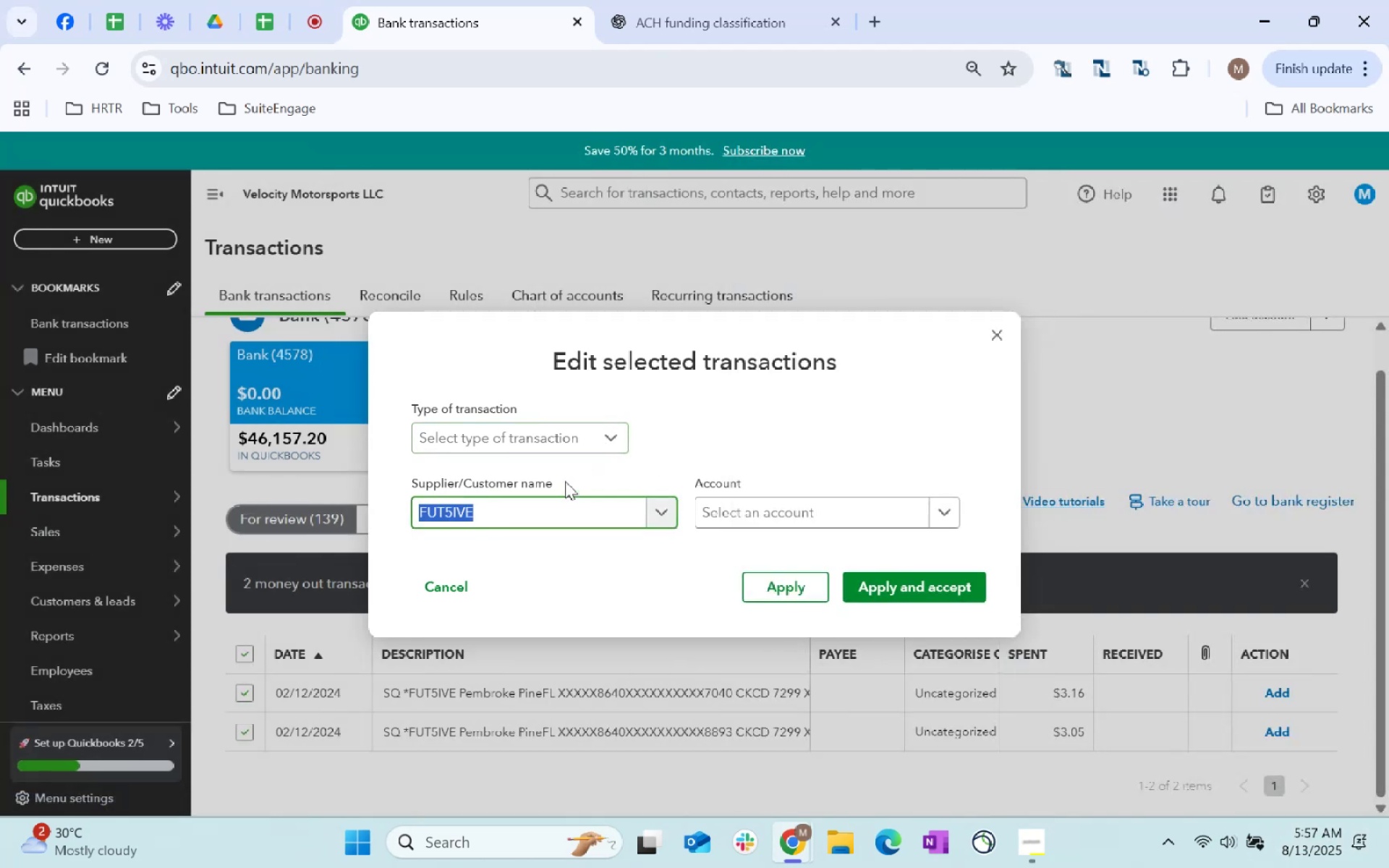 
left_click([556, 450])
 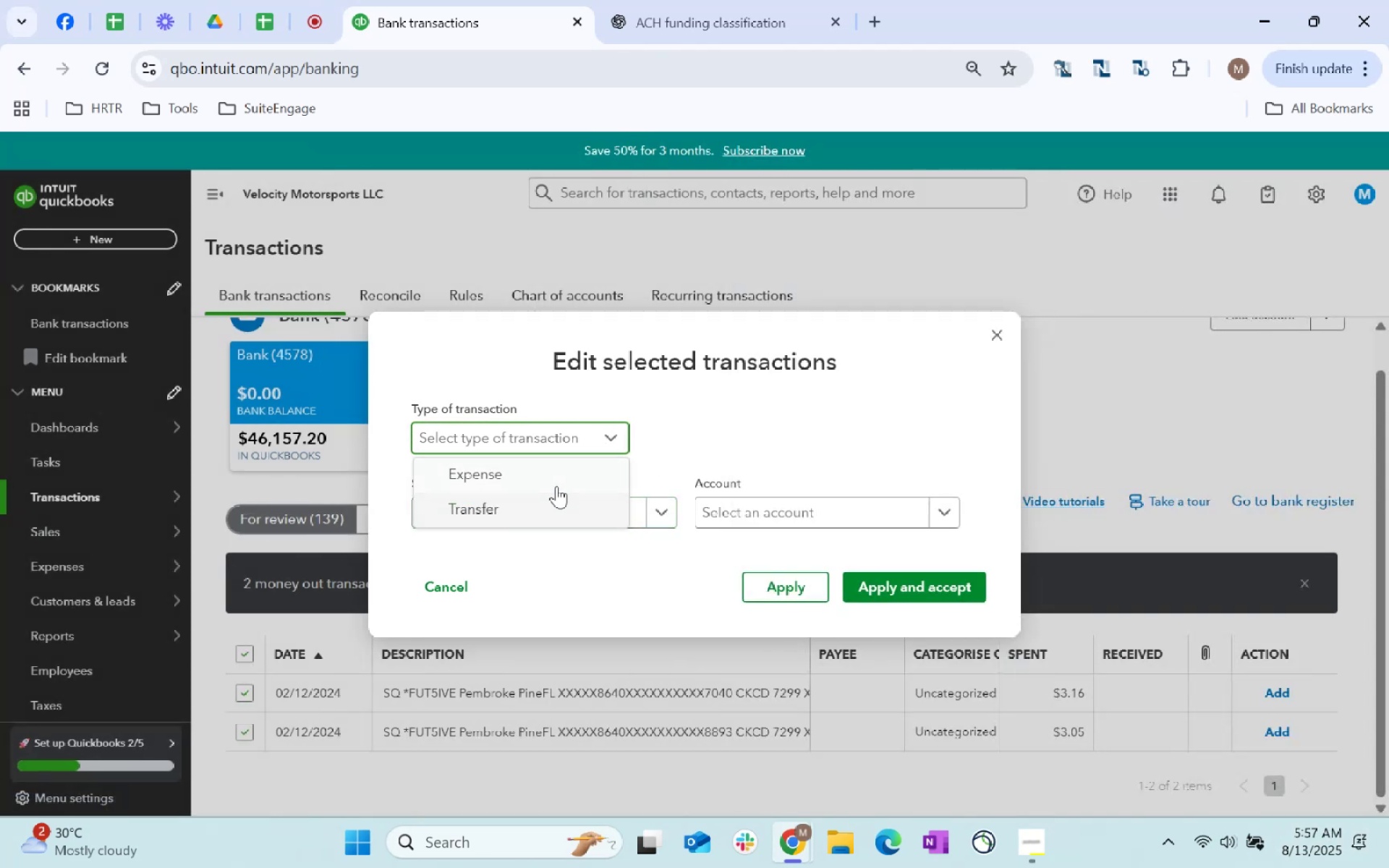 
left_click([560, 480])
 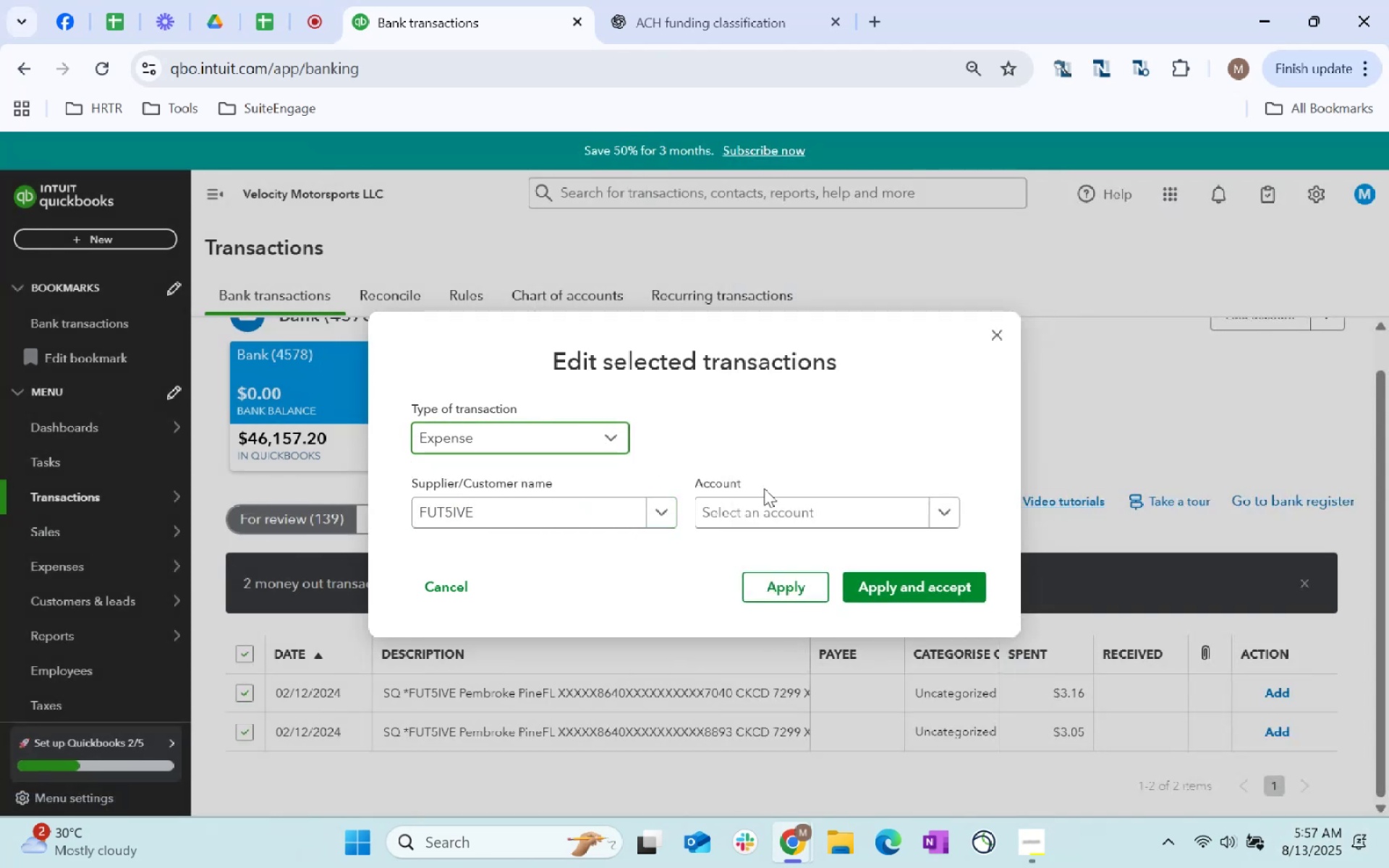 
left_click([755, 504])
 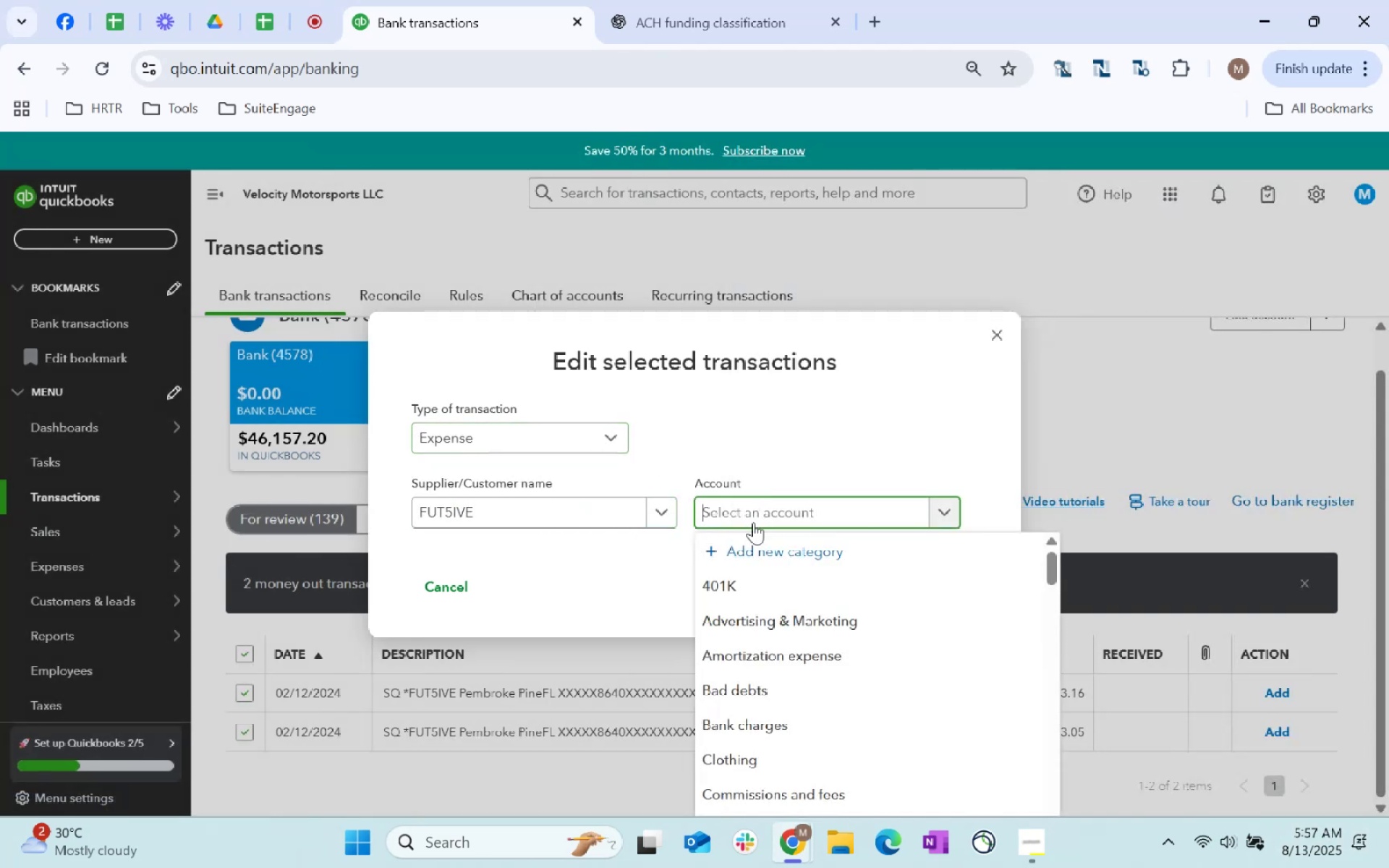 
hold_key(key=ShiftLeft, duration=0.55)
 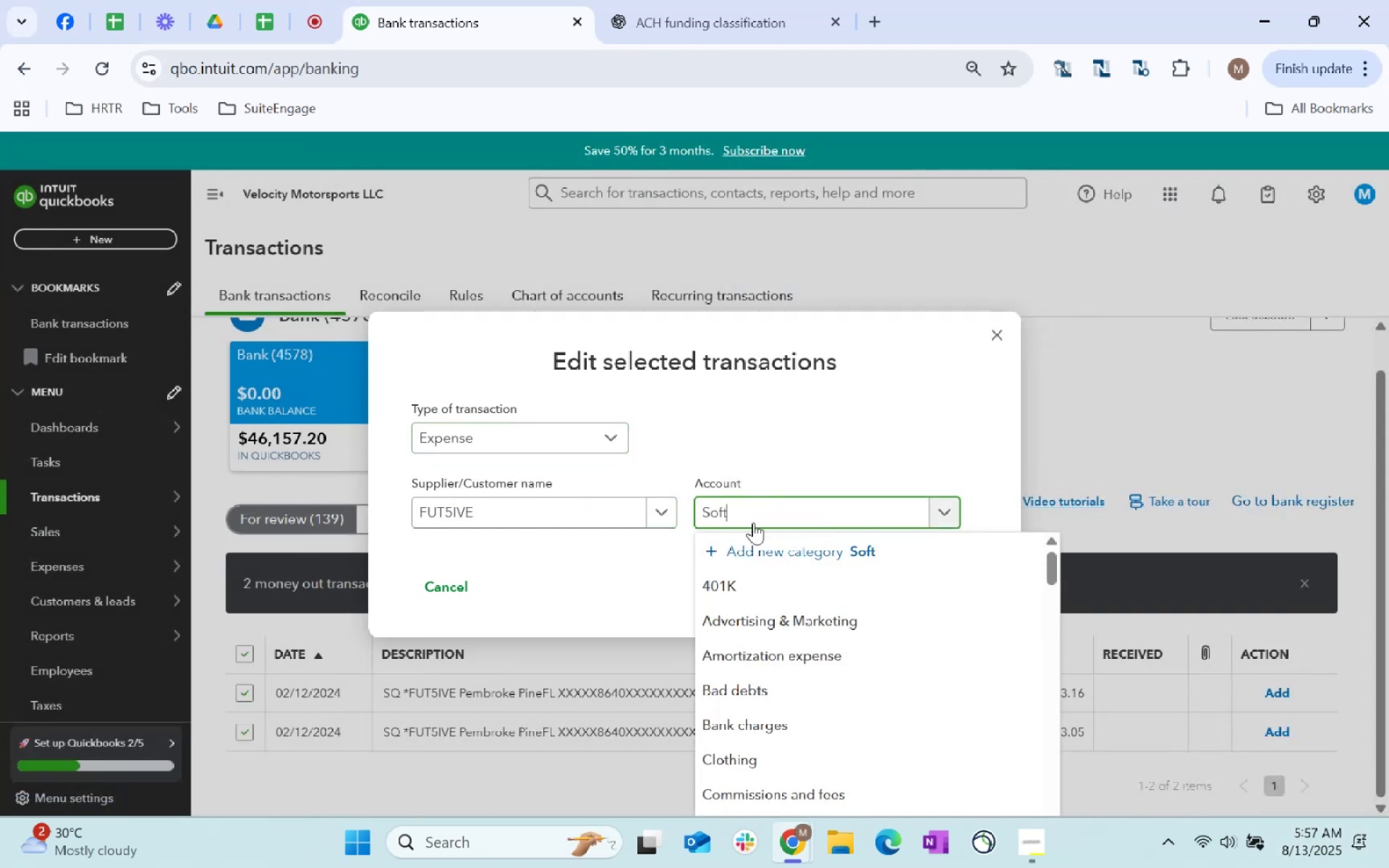 
type(software)
key(Tab)
 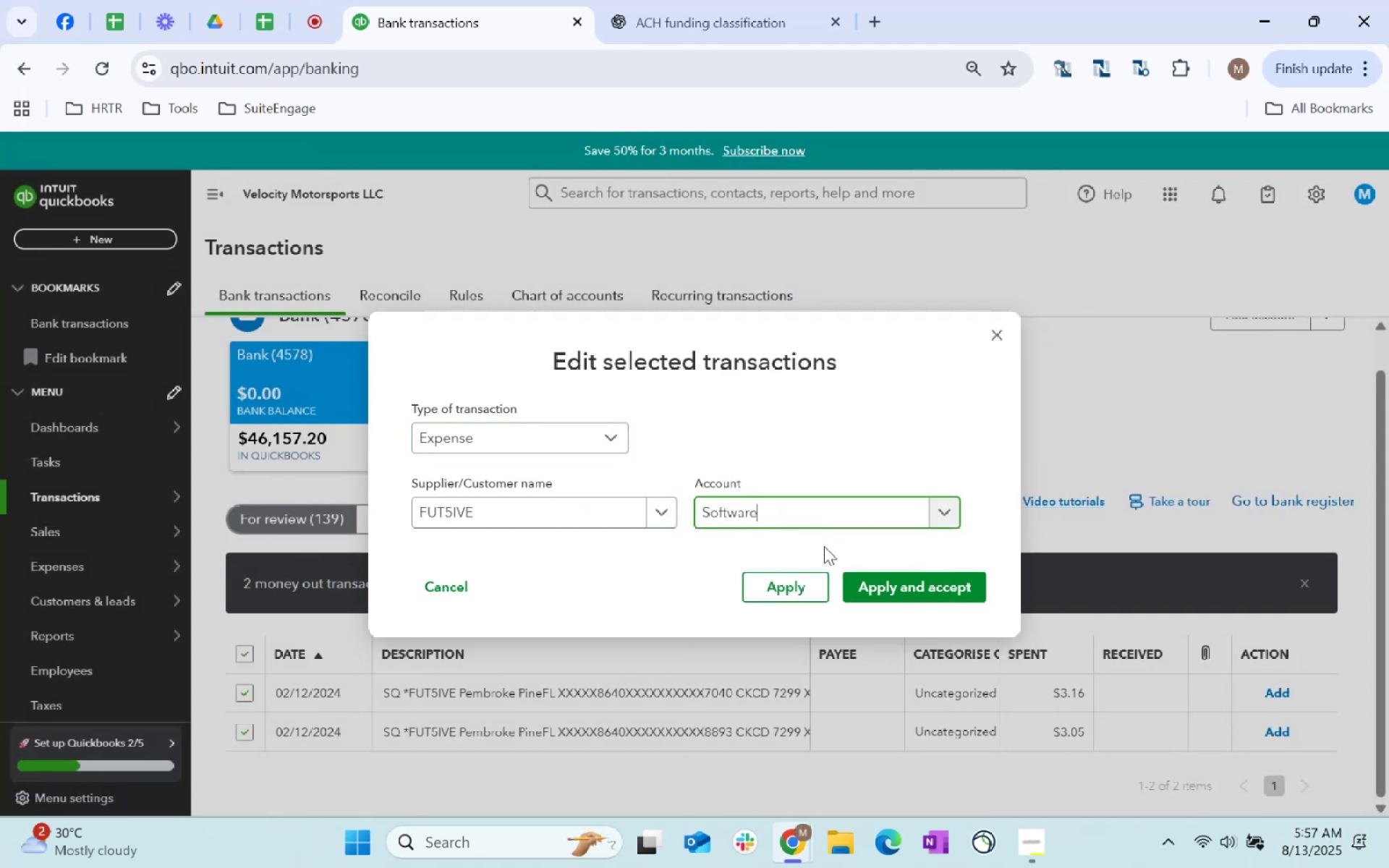 
left_click([875, 595])
 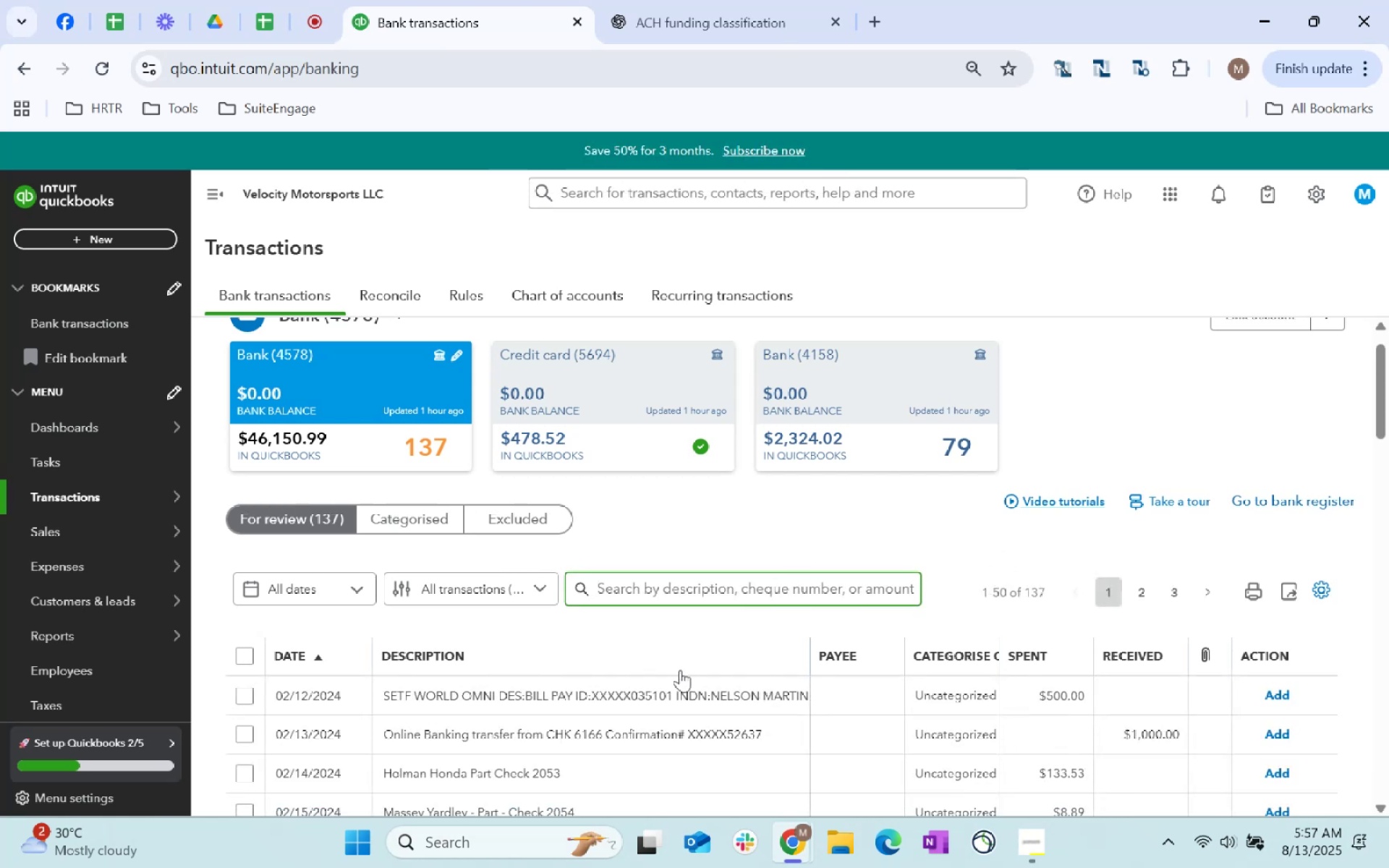 
wait(5.75)
 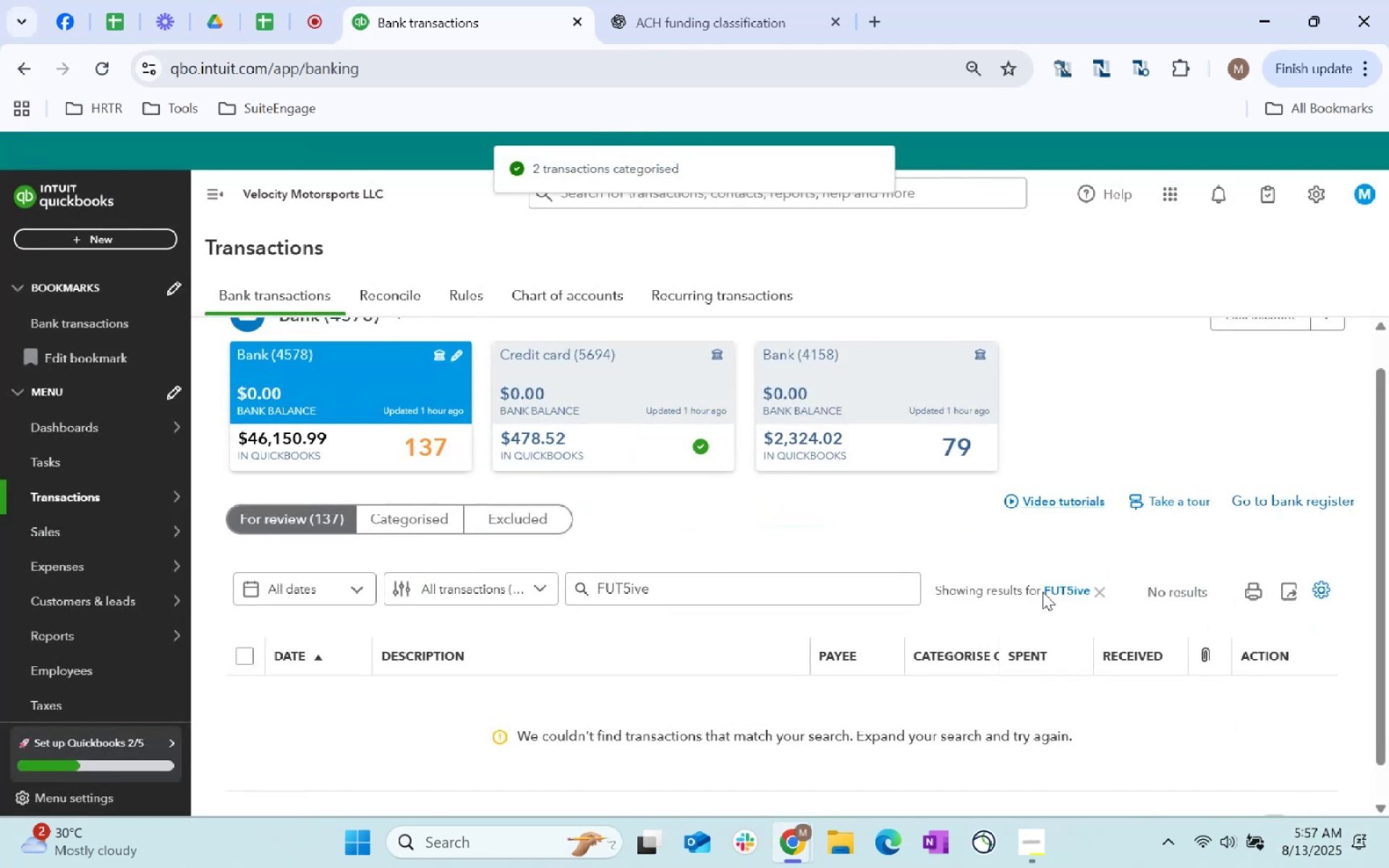 
left_click_drag(start_coordinate=[590, 730], to_coordinate=[593, 730])
 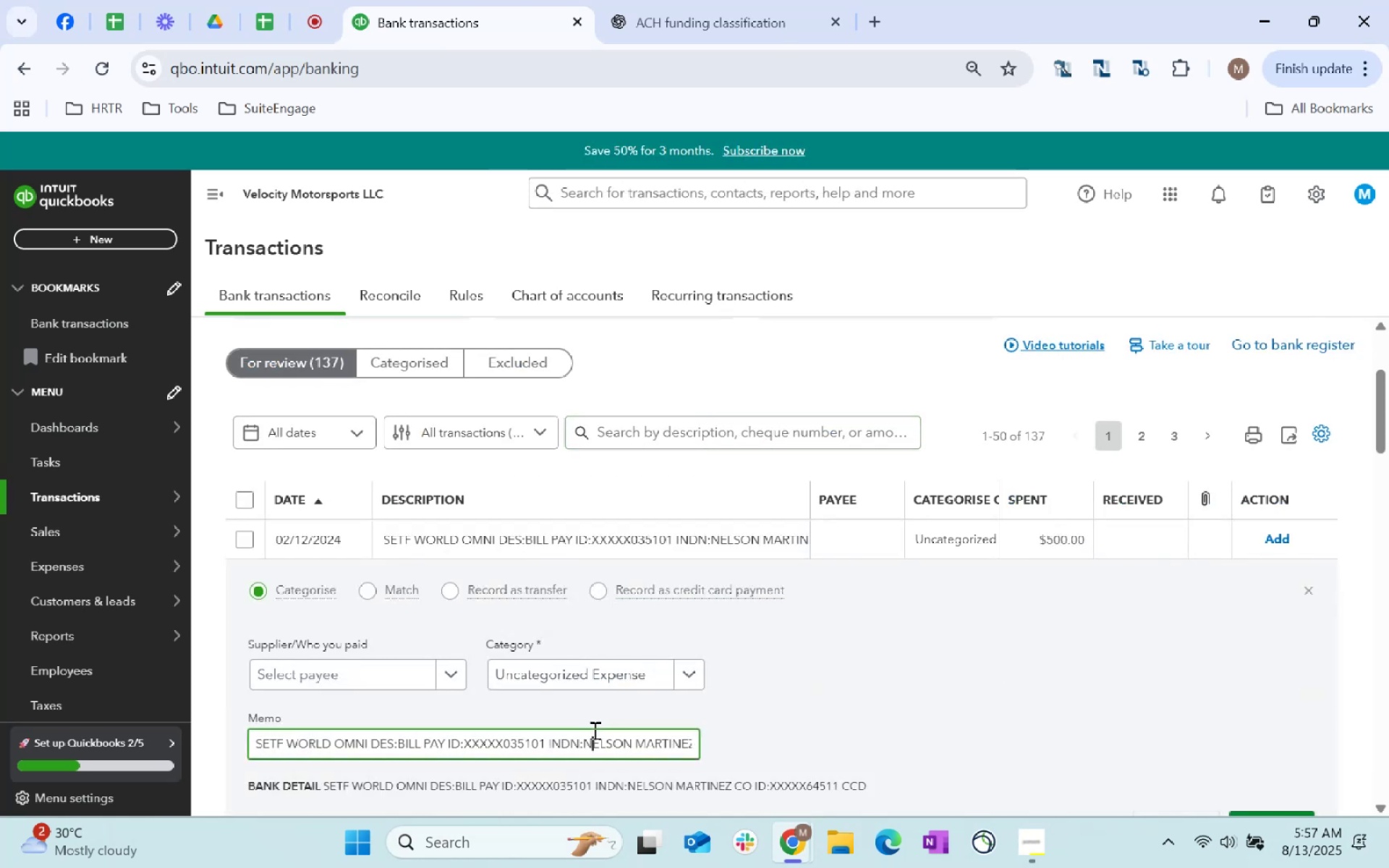 
key(Control+A)
 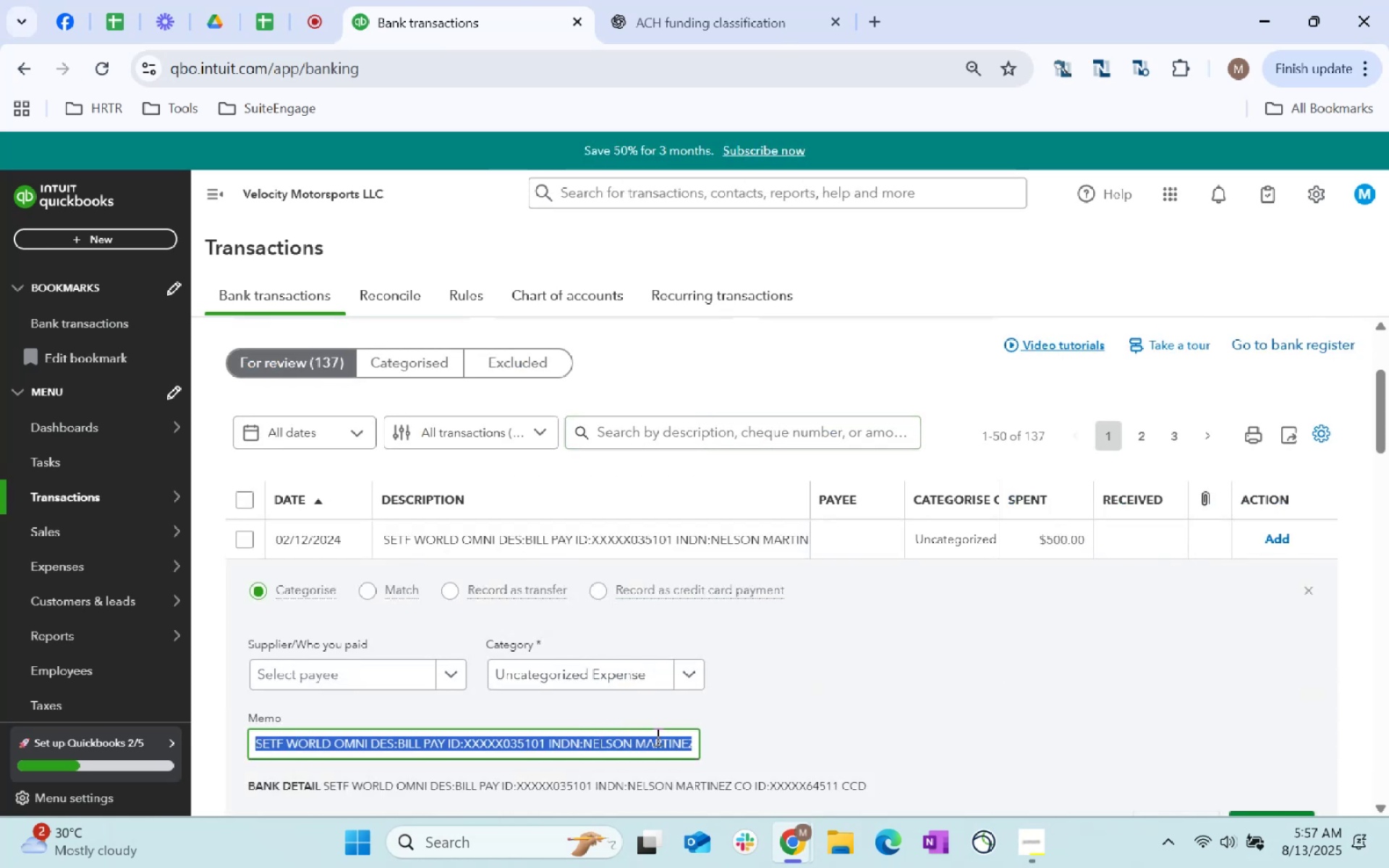 
key(Control+C)
 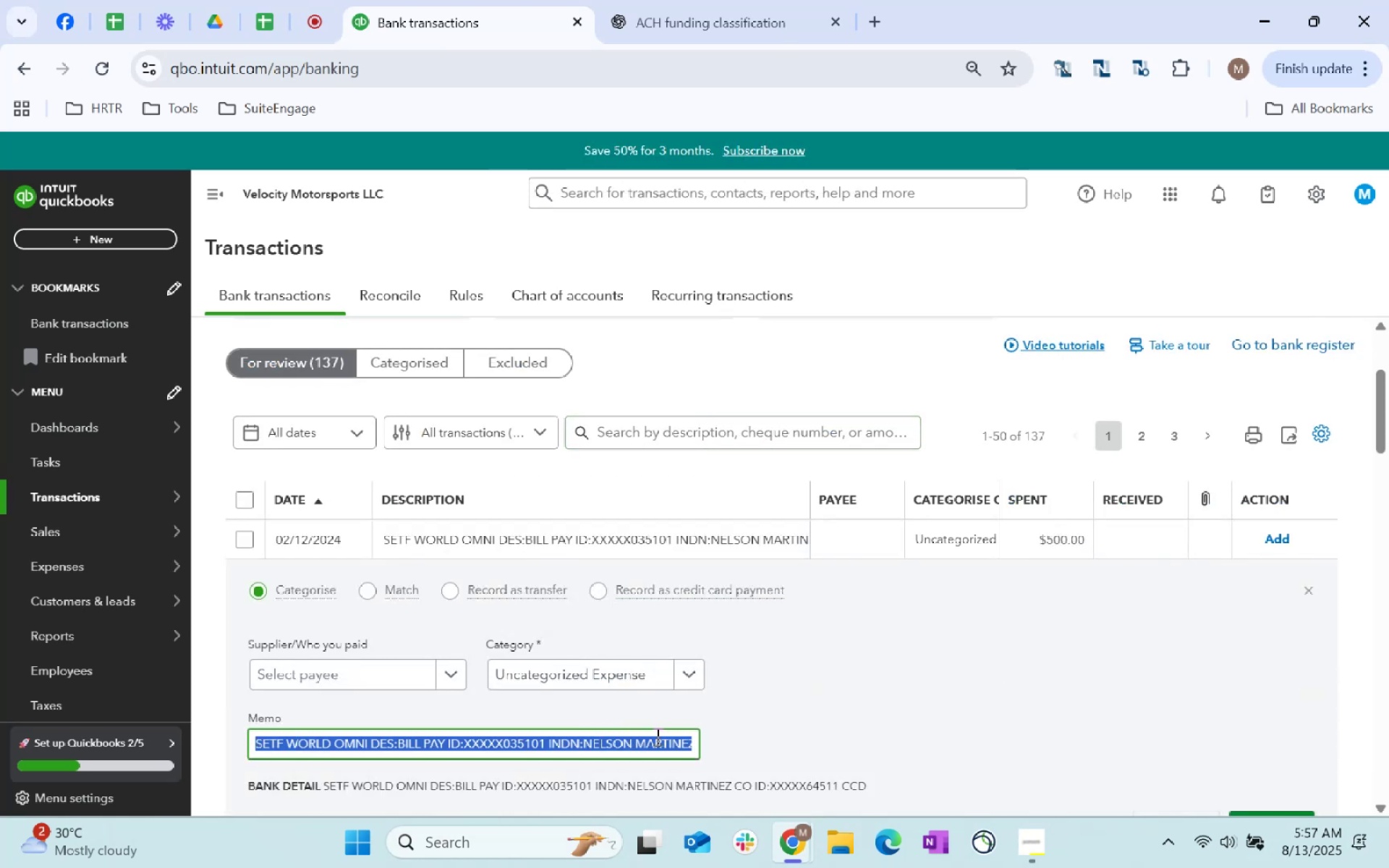 
key(Control+C)
 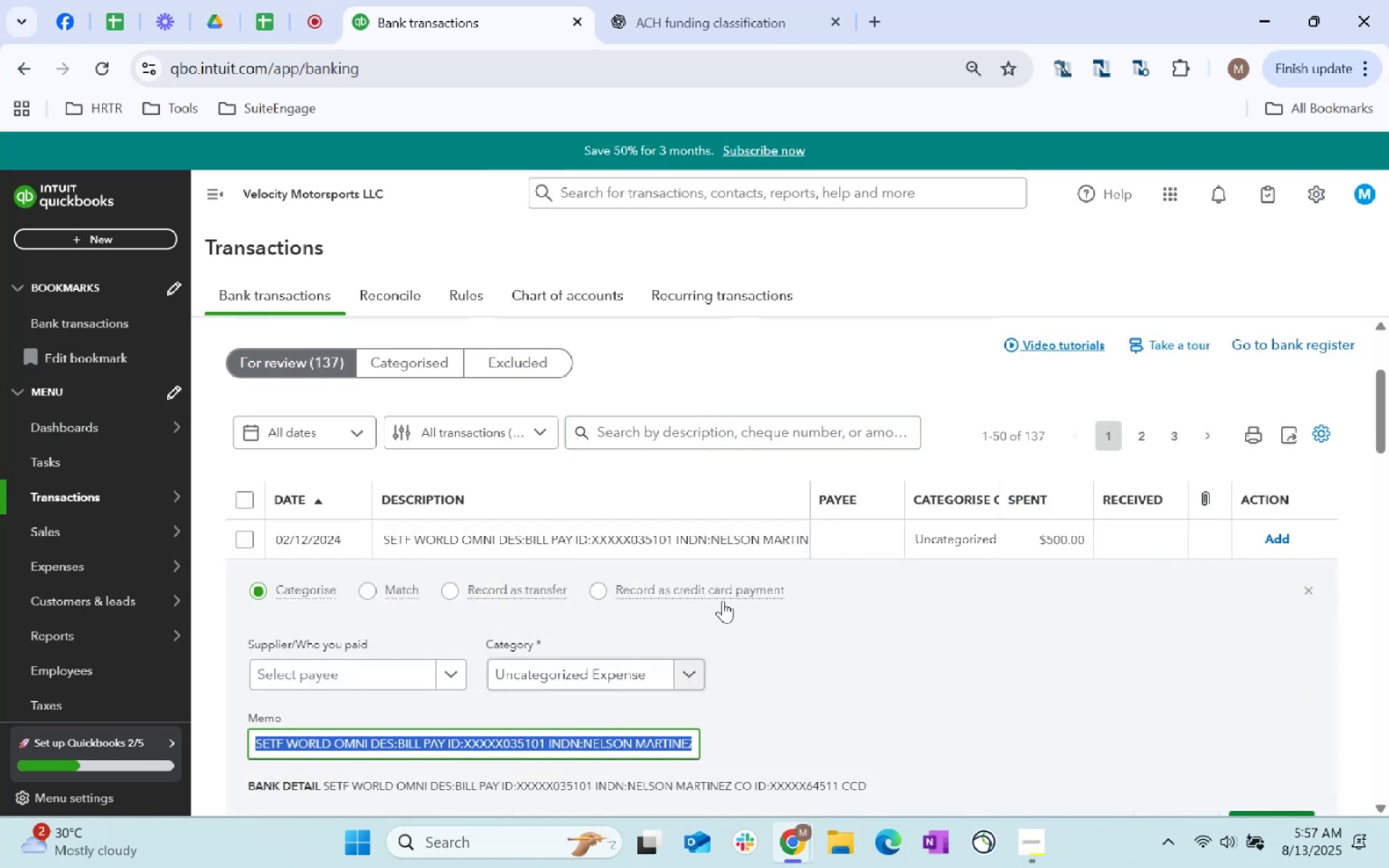 
key(Control+C)
 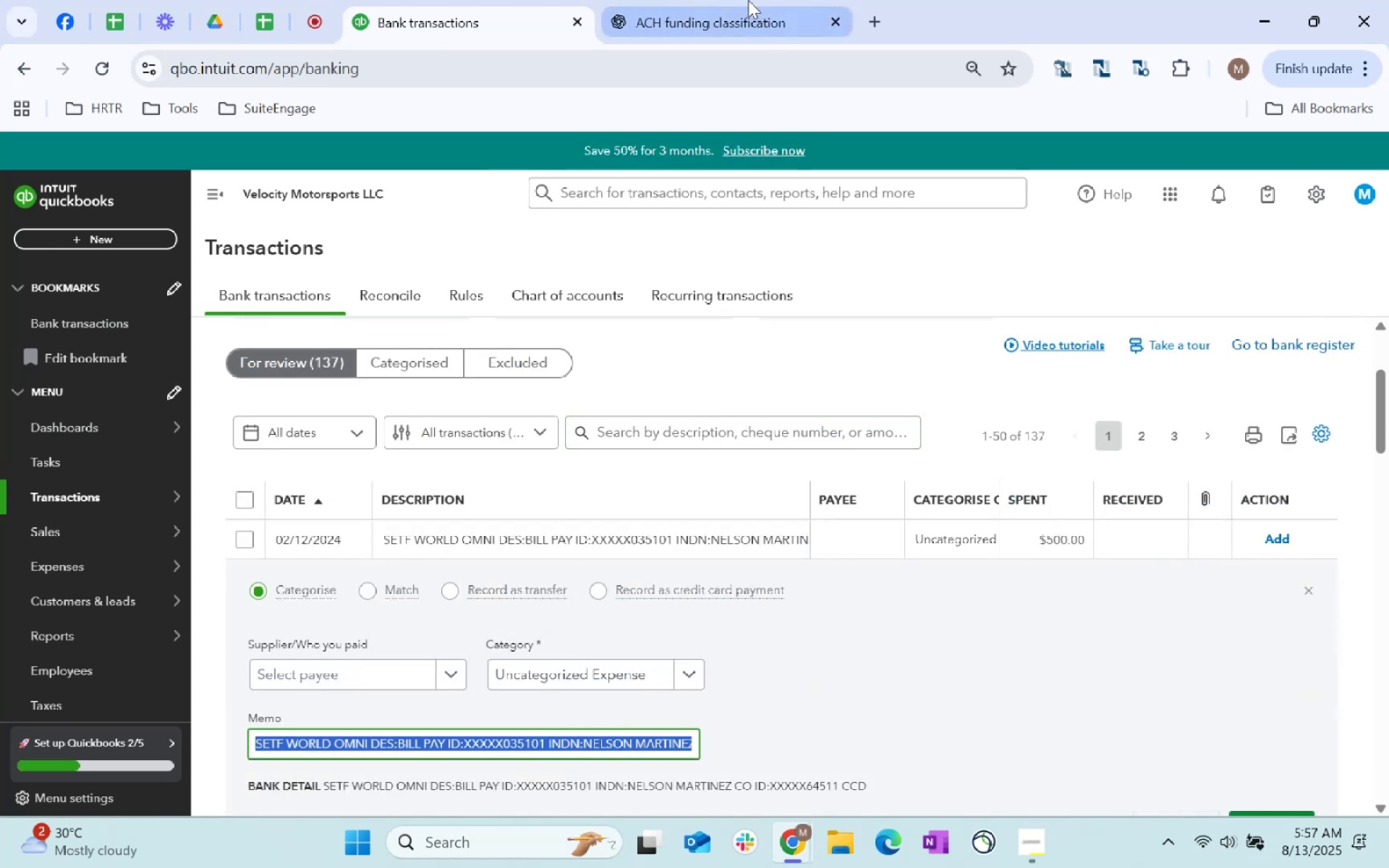 
left_click([736, 1])
 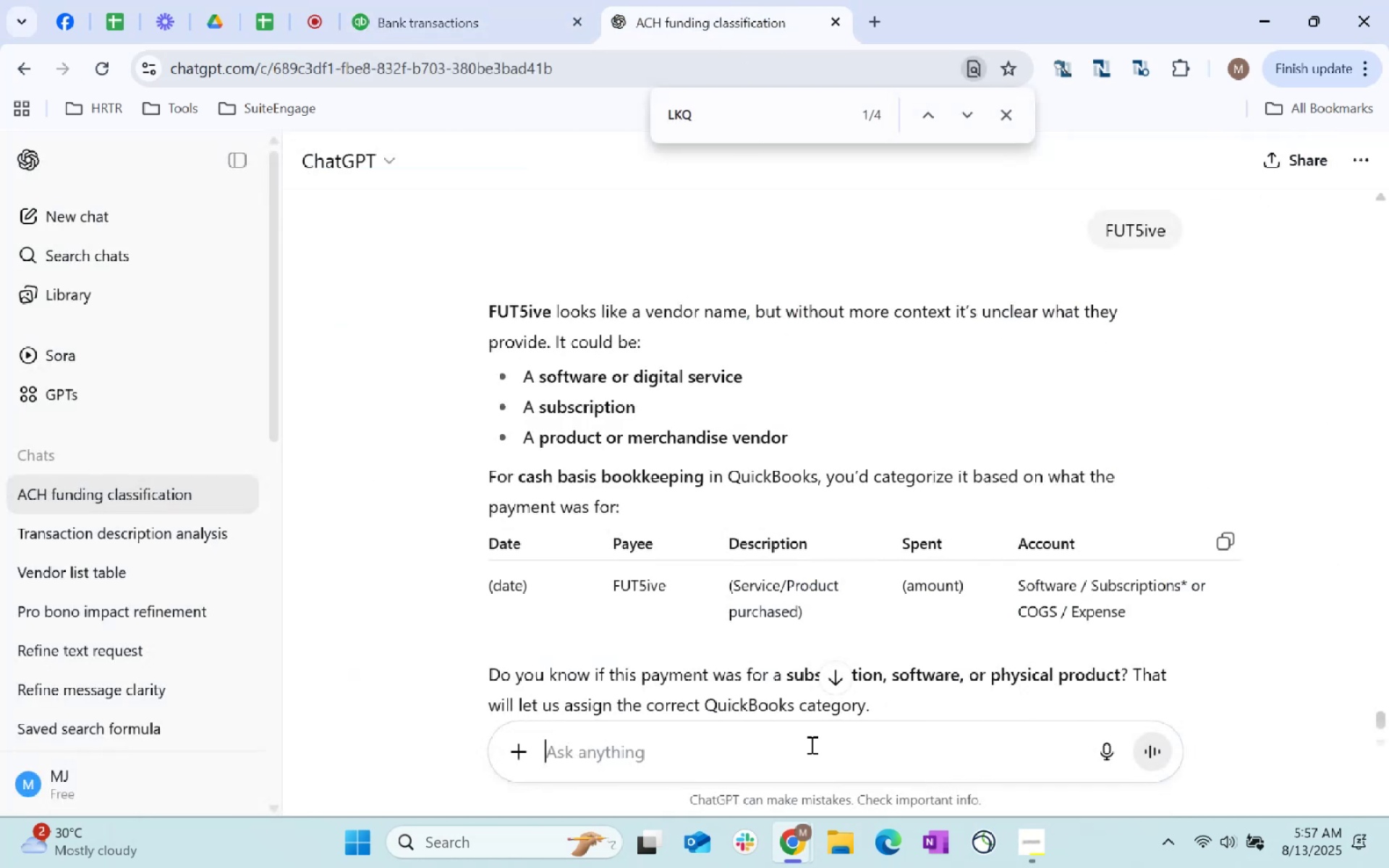 
key(Control+ControlLeft)
 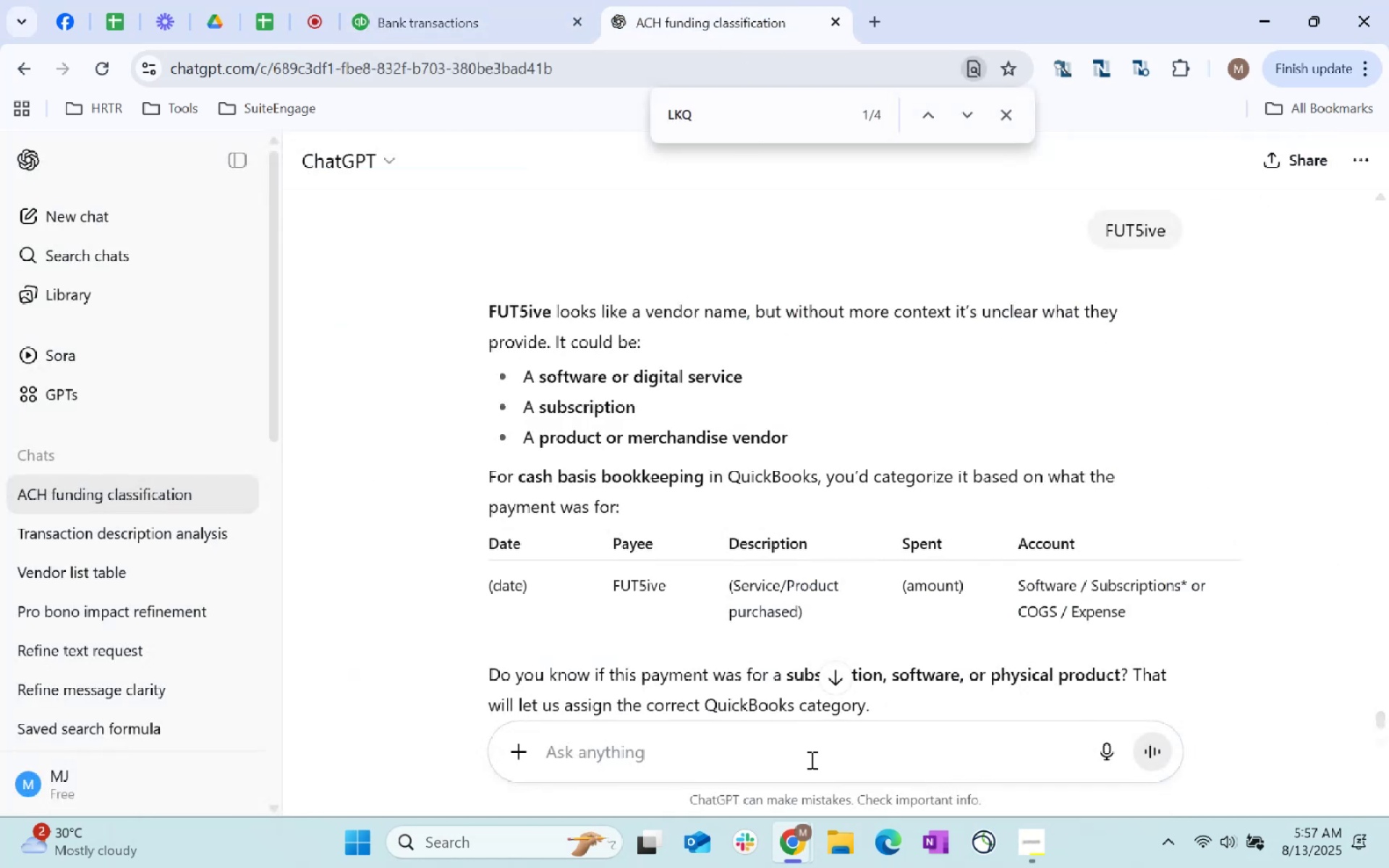 
key(Control+V)
 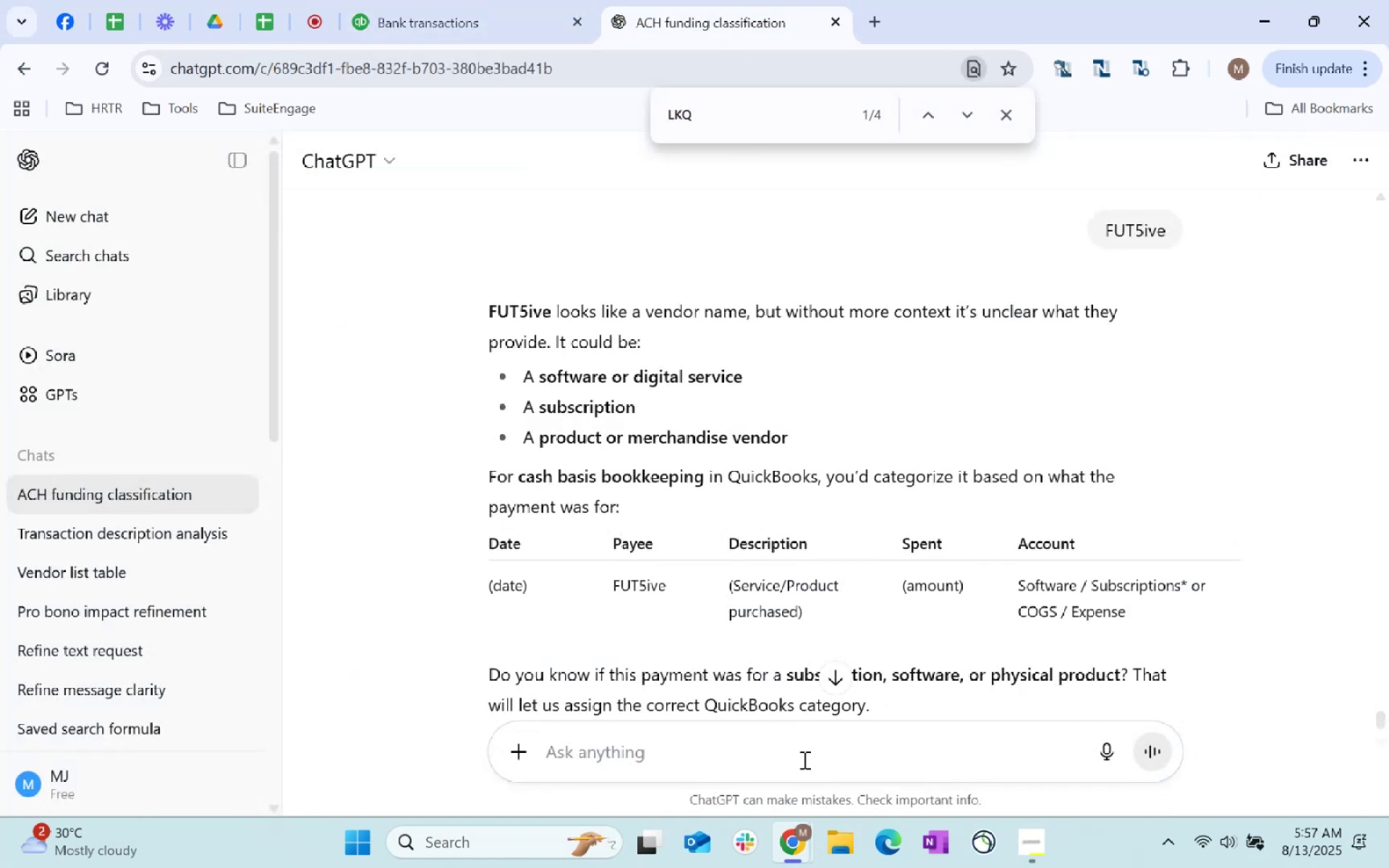 
key(Enter)
 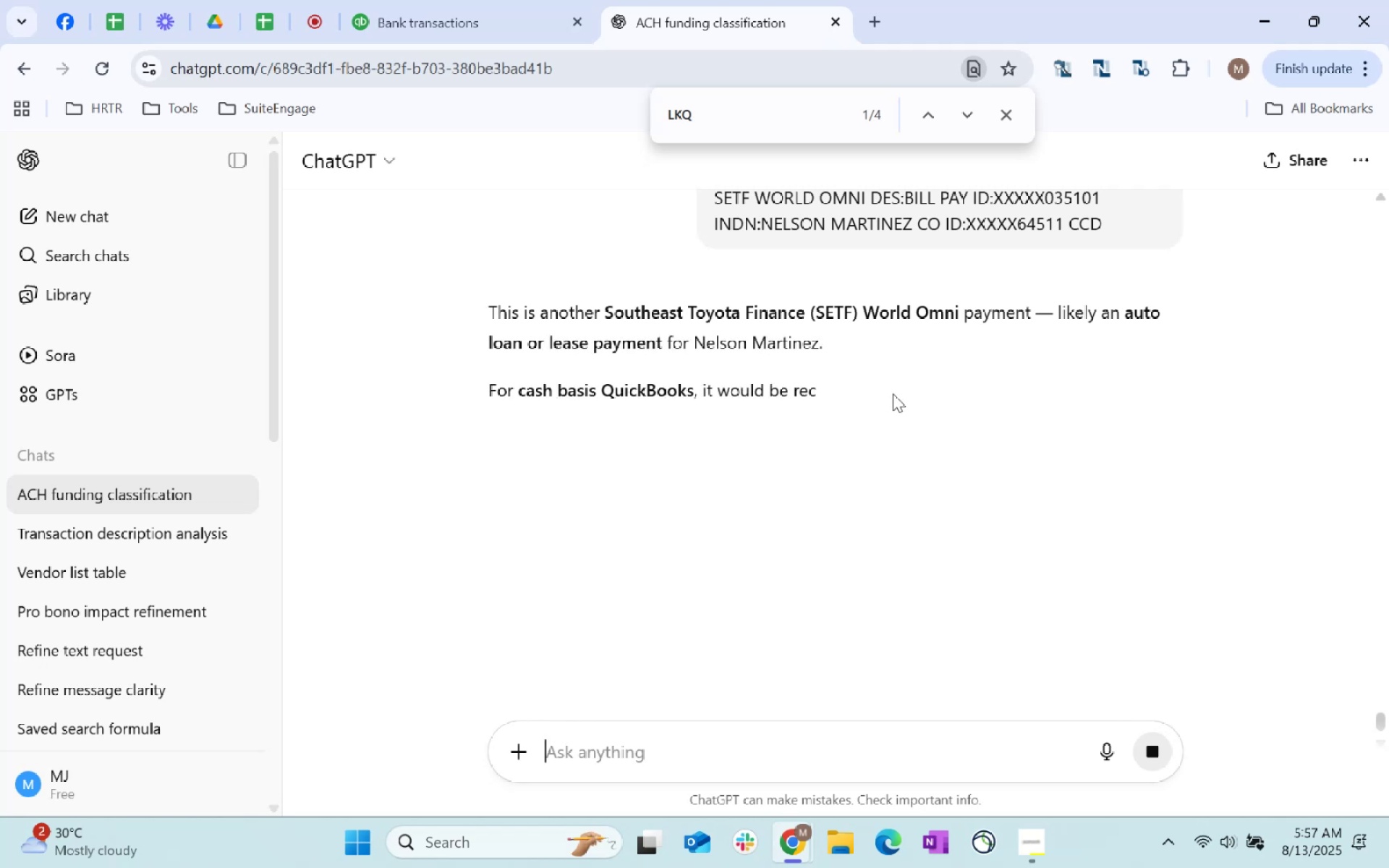 
wait(5.51)
 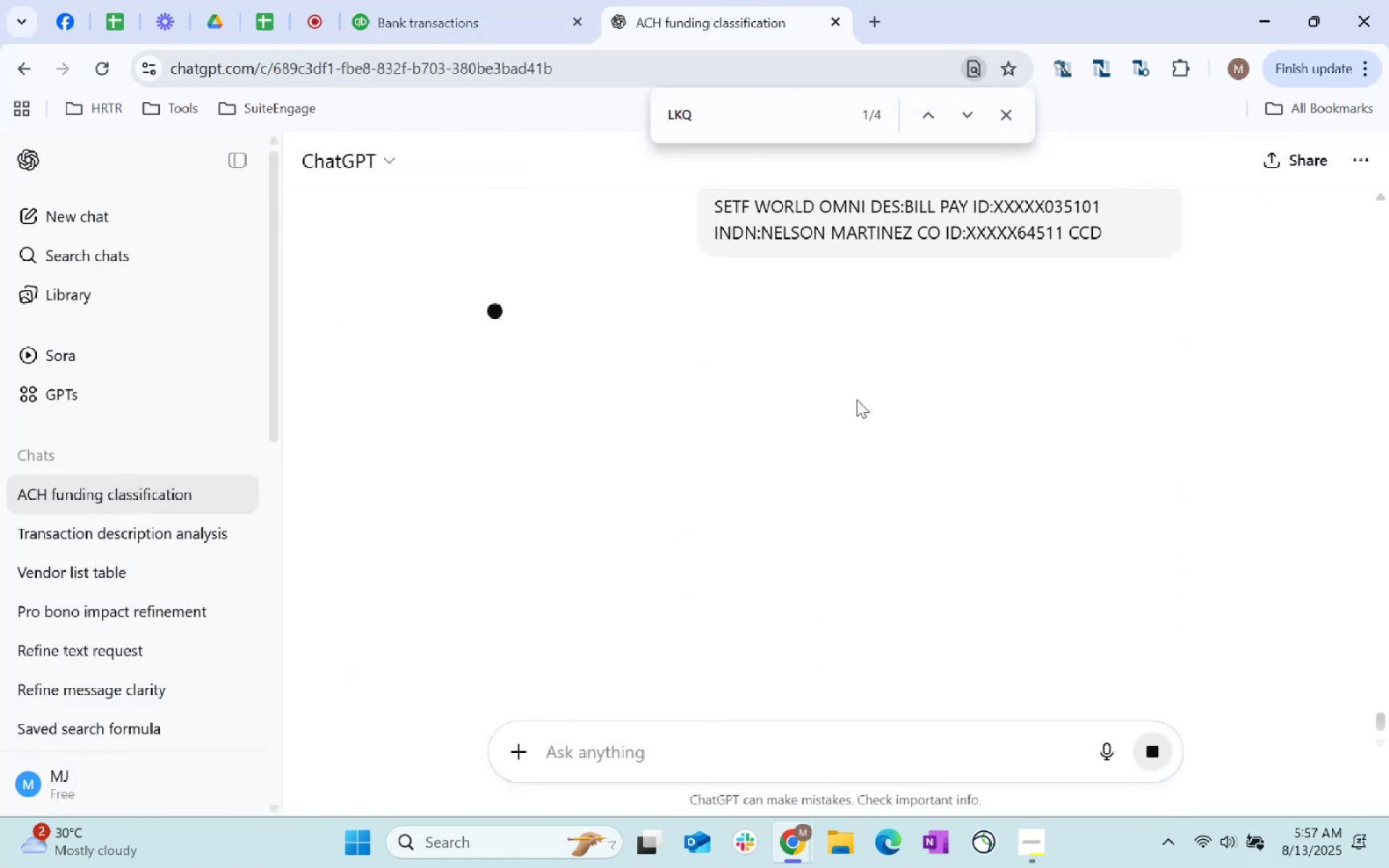 
scroll: coordinate [873, 359], scroll_direction: up, amount: 1.0
 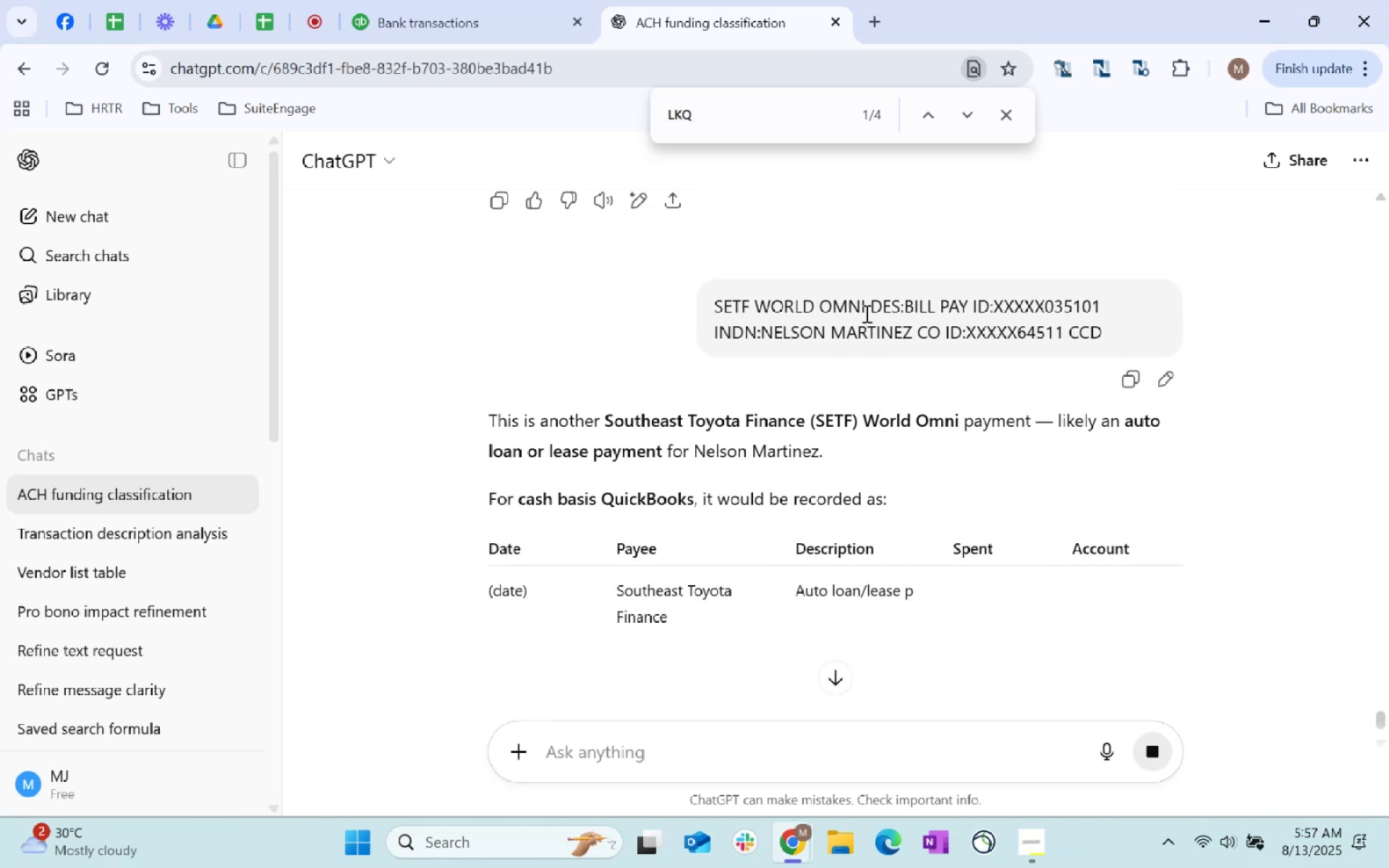 
left_click_drag(start_coordinate=[865, 309], to_coordinate=[720, 304])
 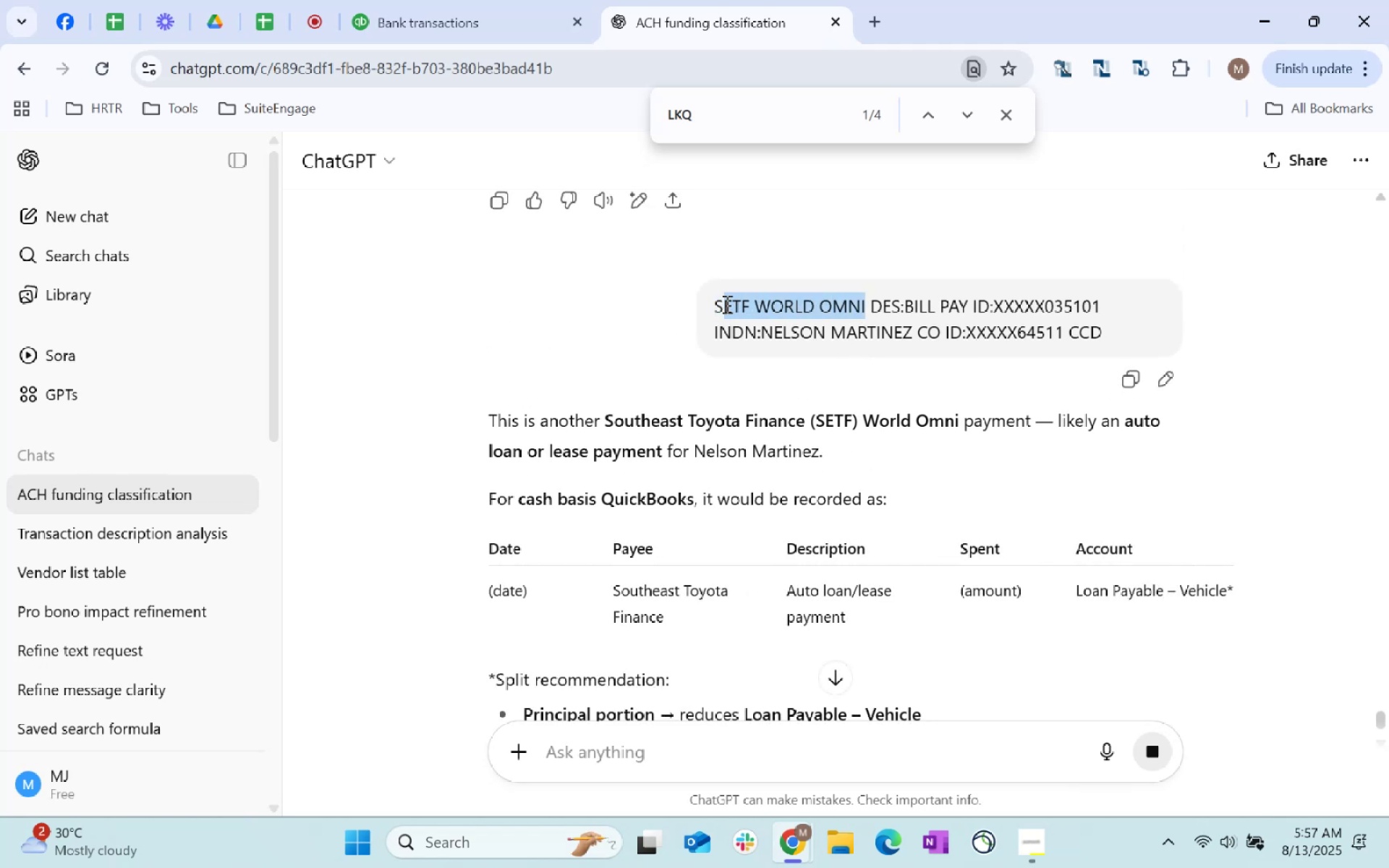 
key(Control+C)
 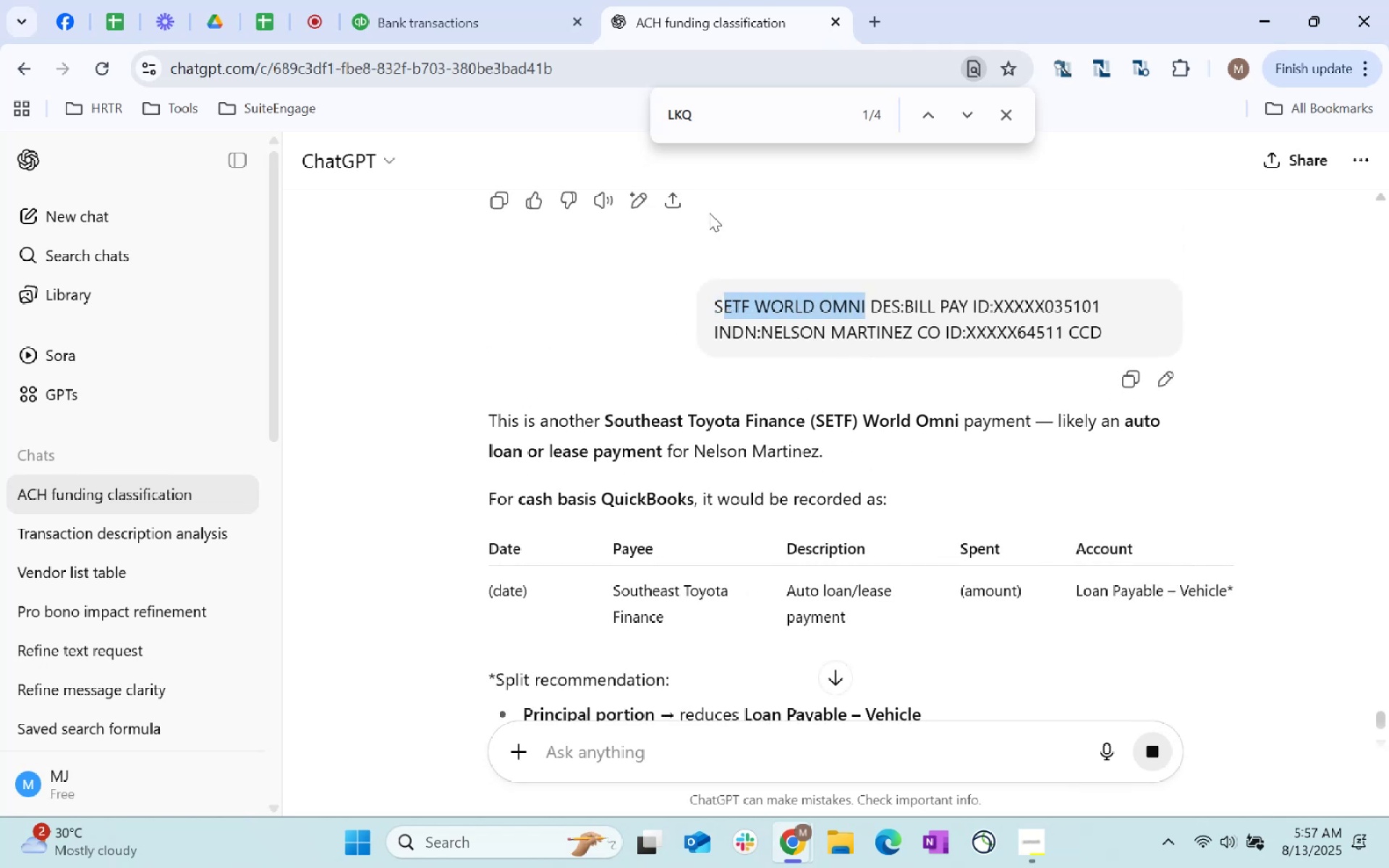 
key(Control+C)
 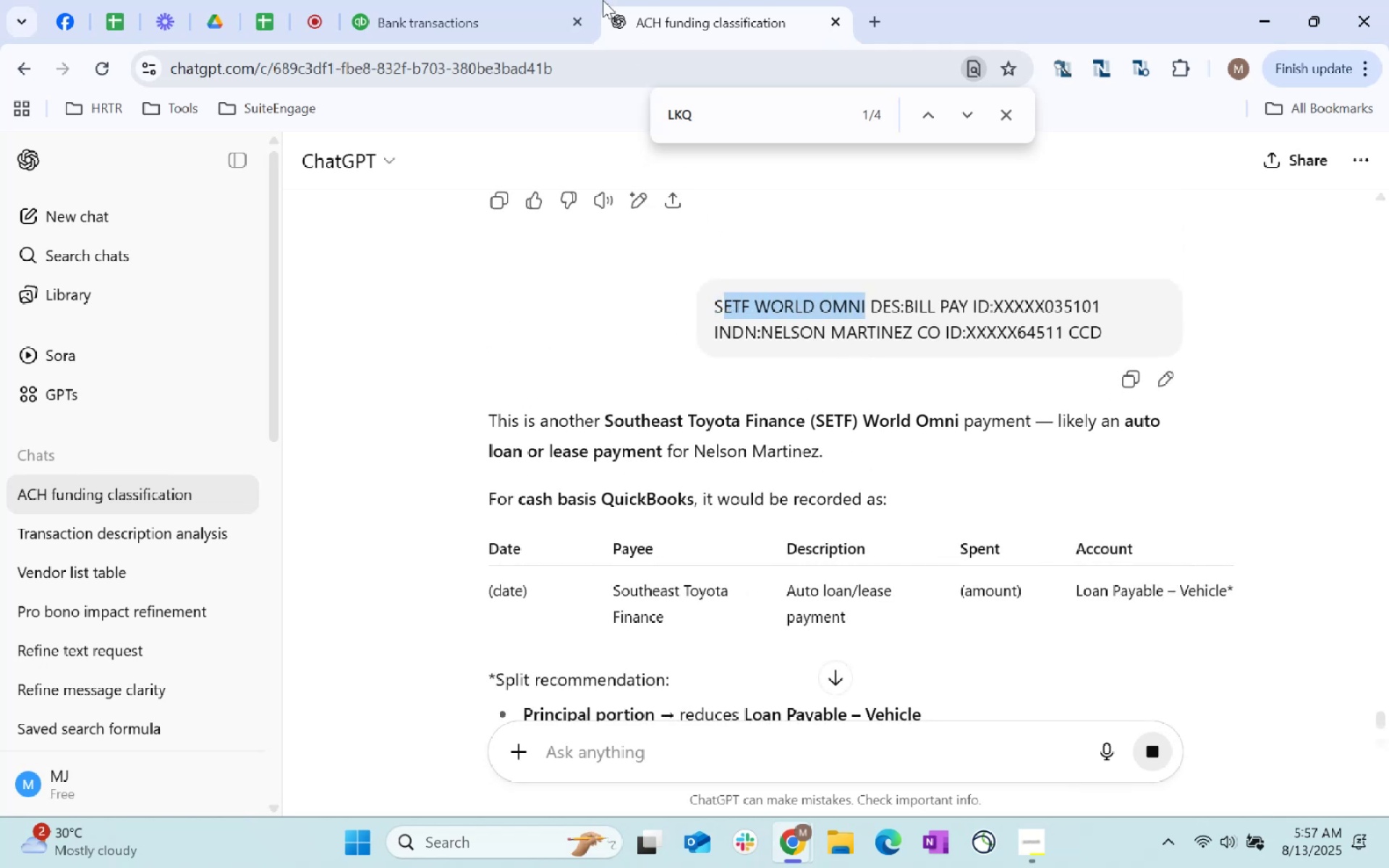 
key(Control+C)
 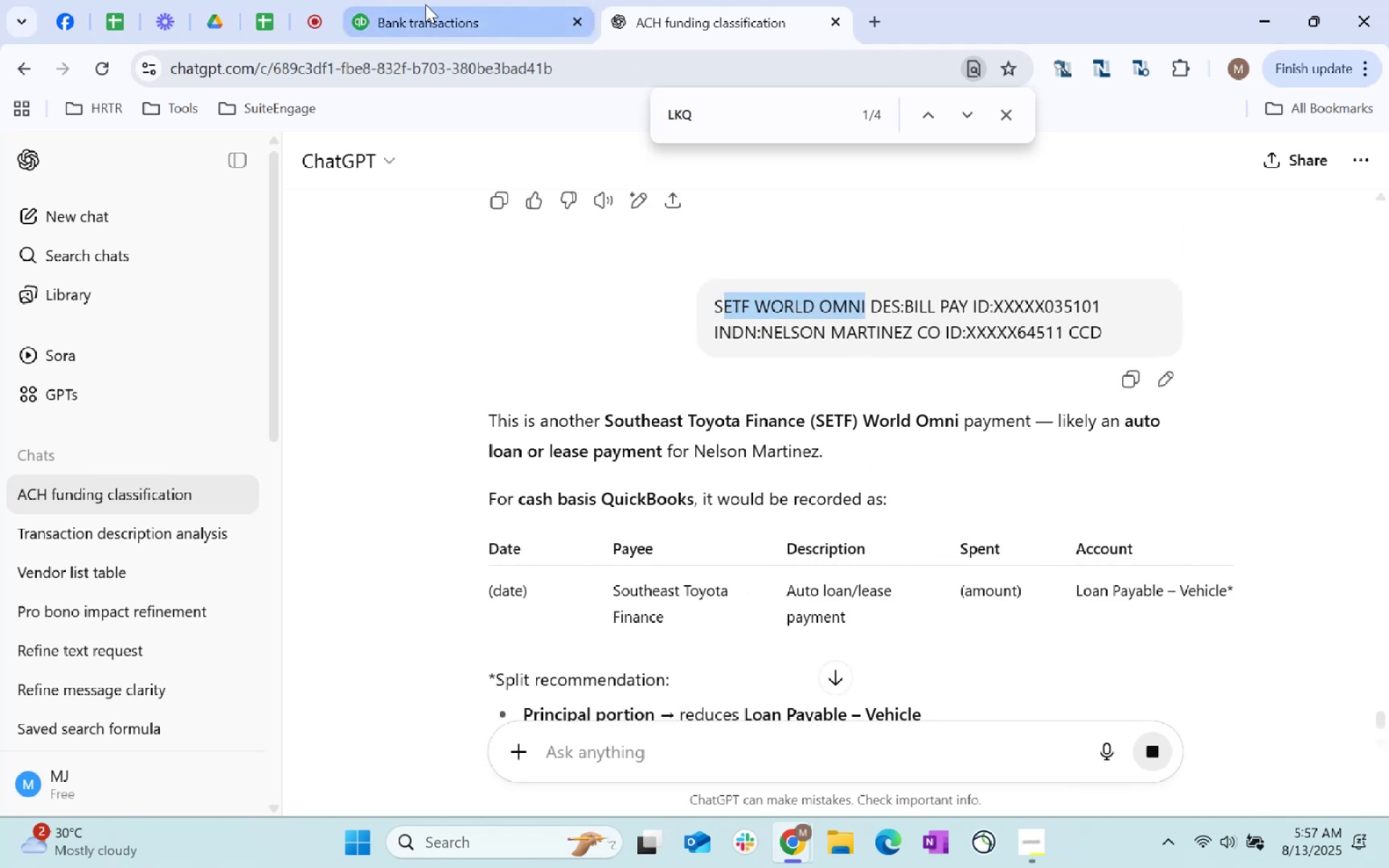 
left_click([416, 0])
 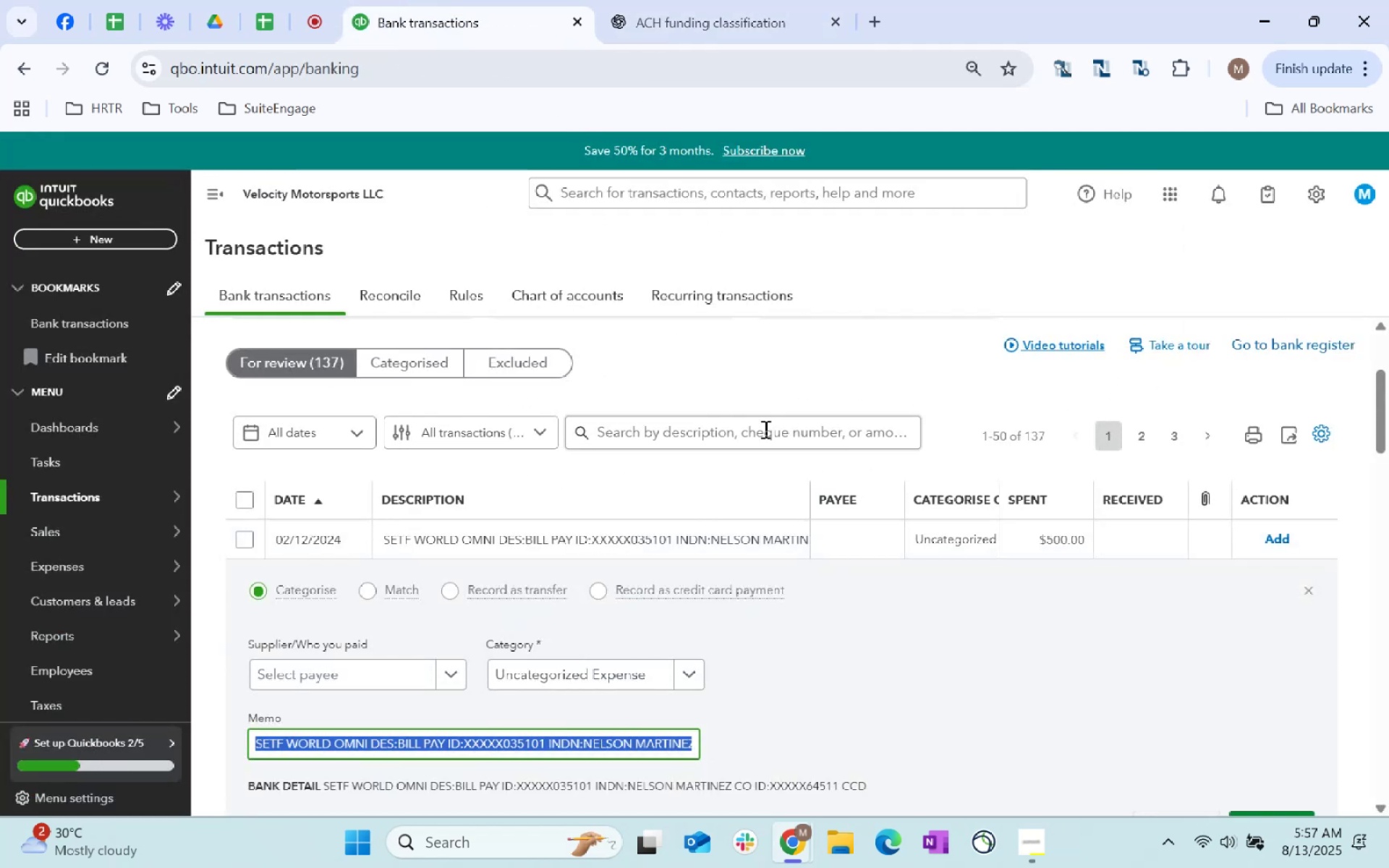 
key(Control+ControlLeft)
 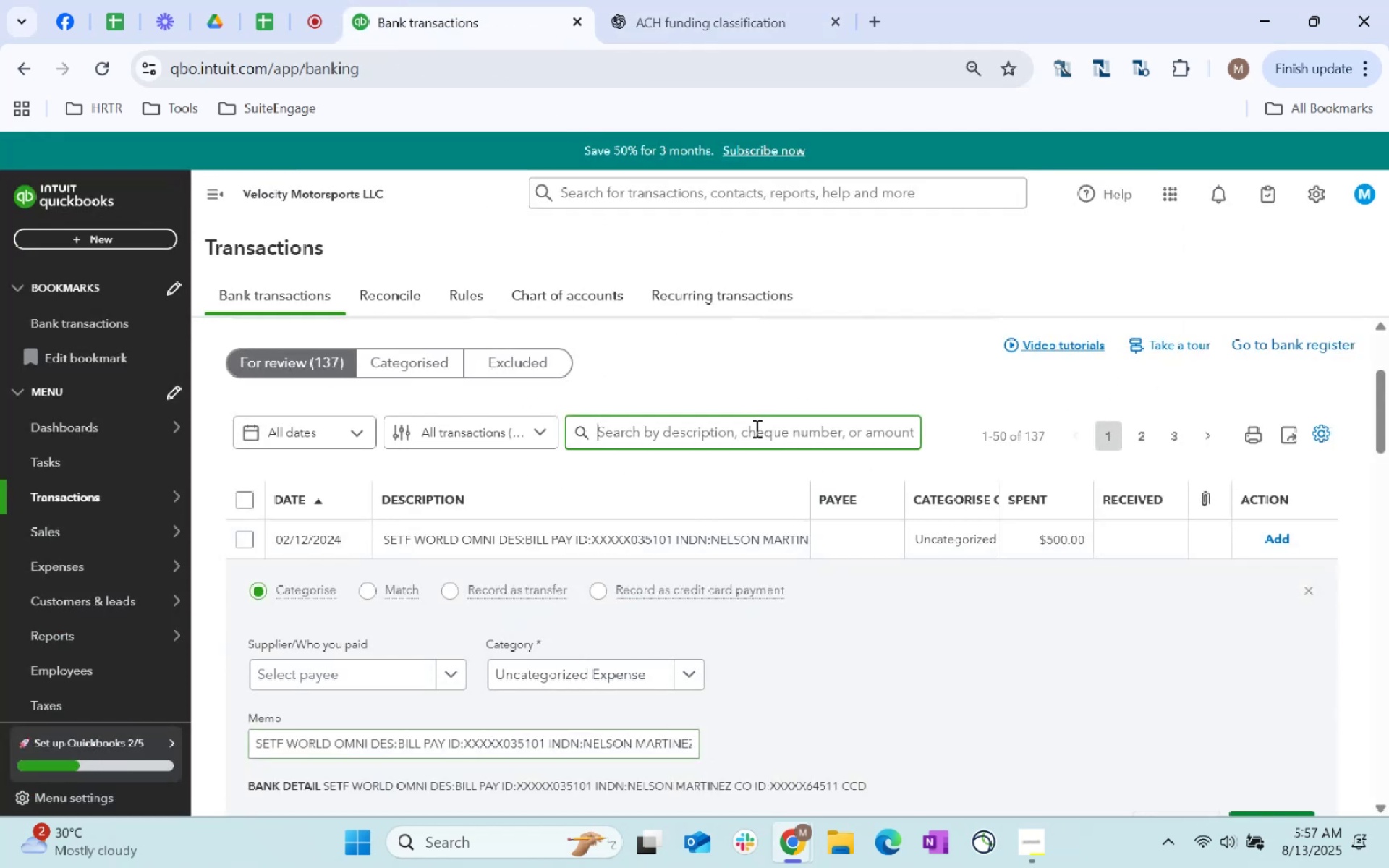 
key(Control+V)
 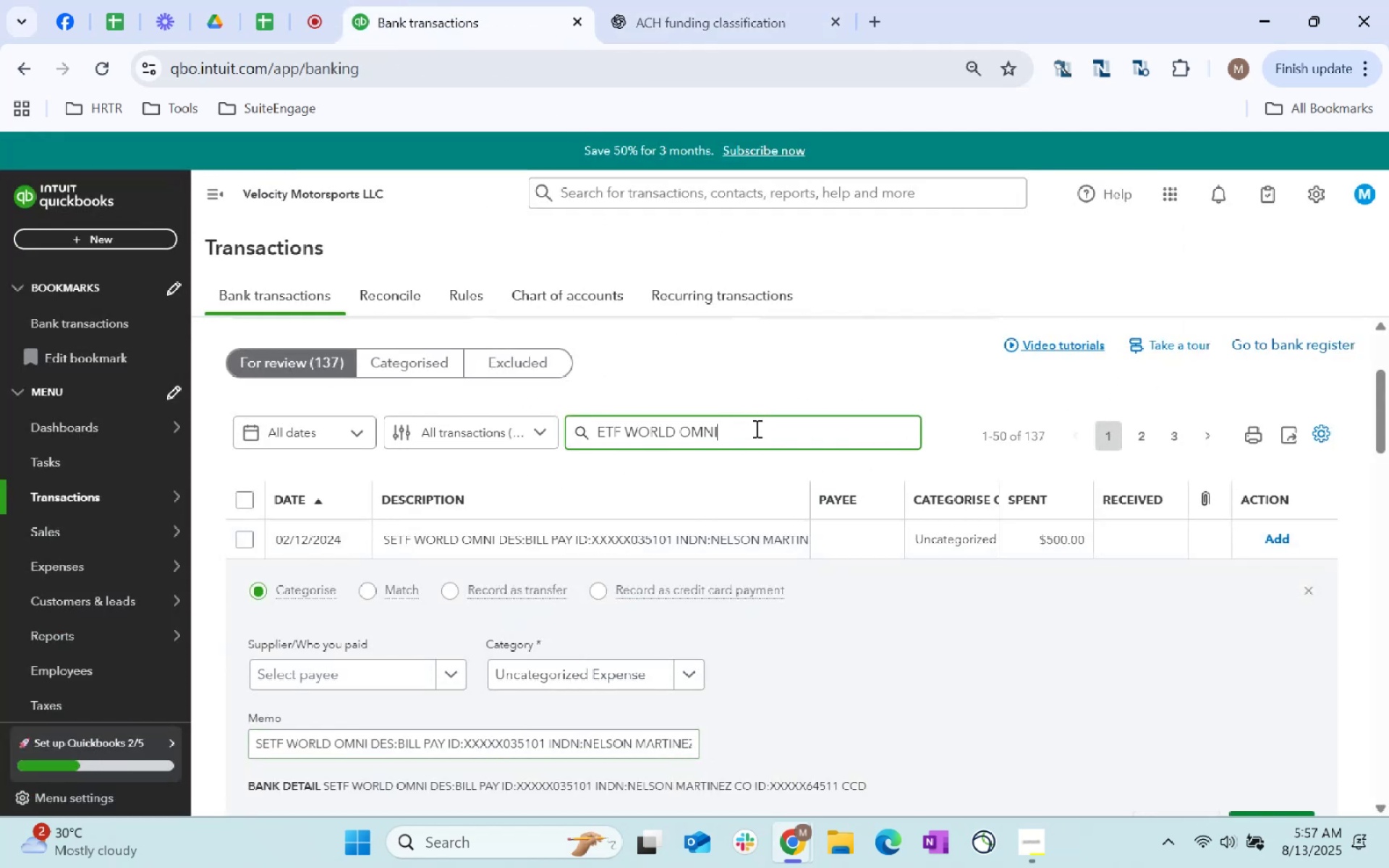 
key(Enter)
 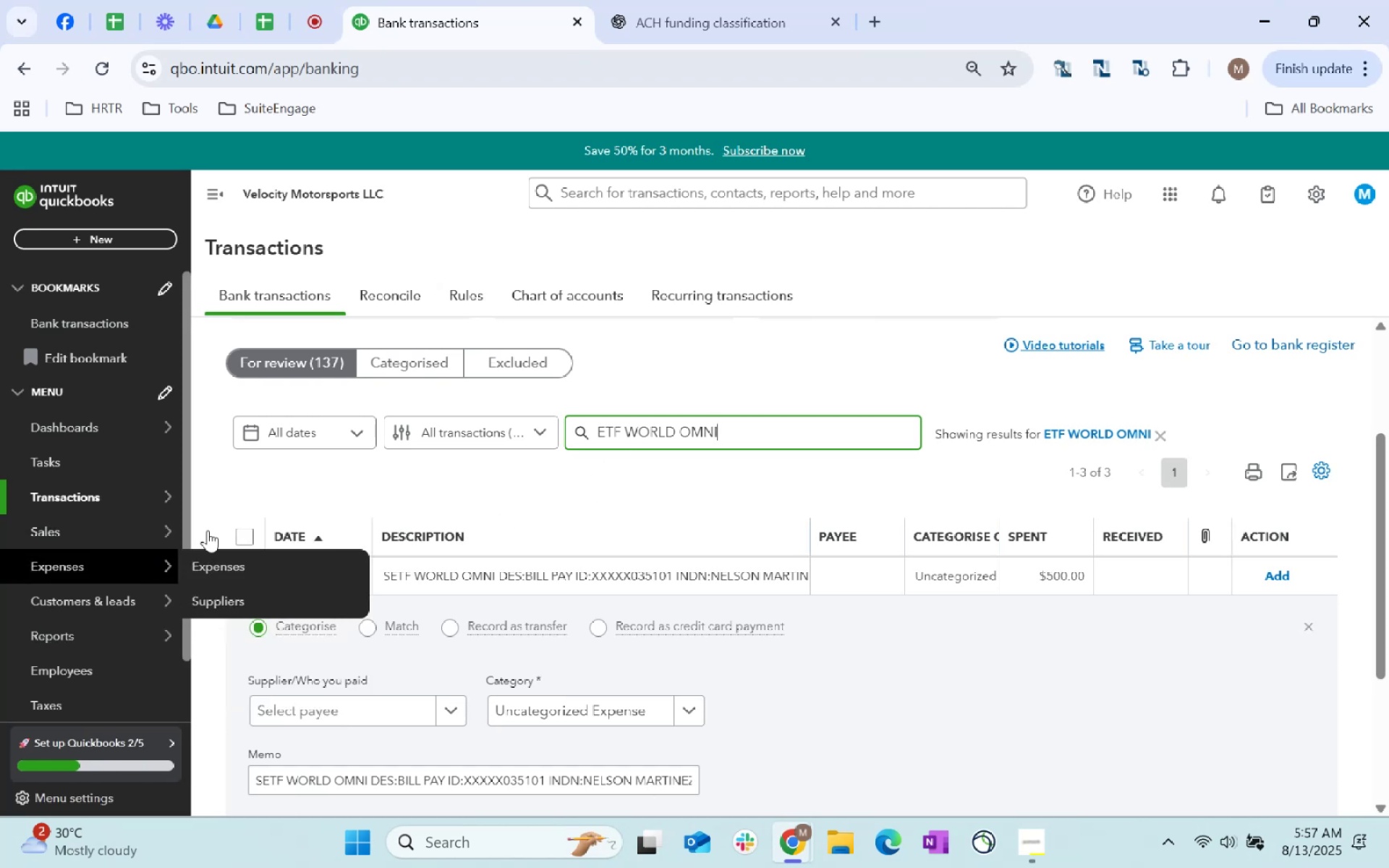 
left_click([237, 536])
 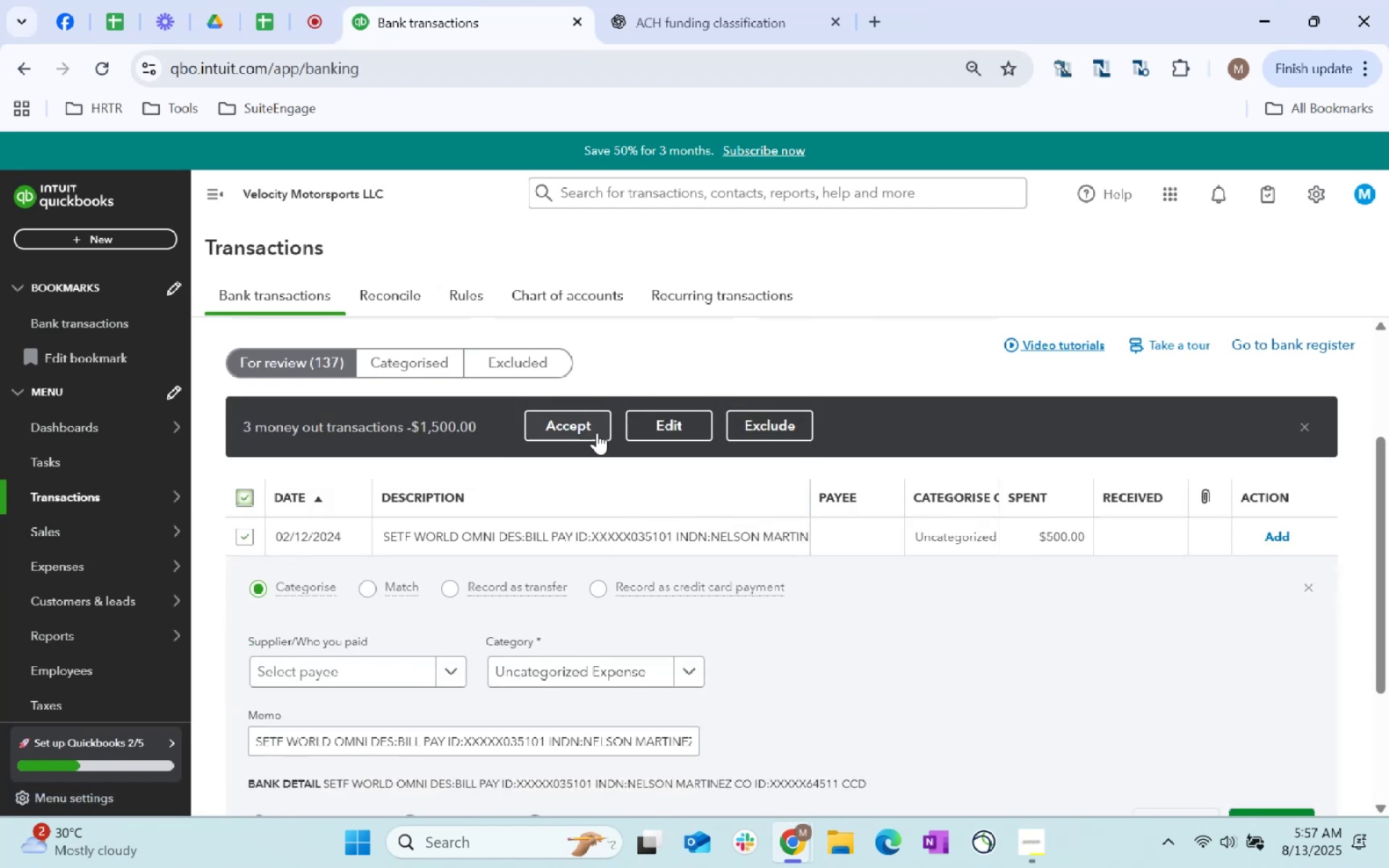 
left_click([667, 411])
 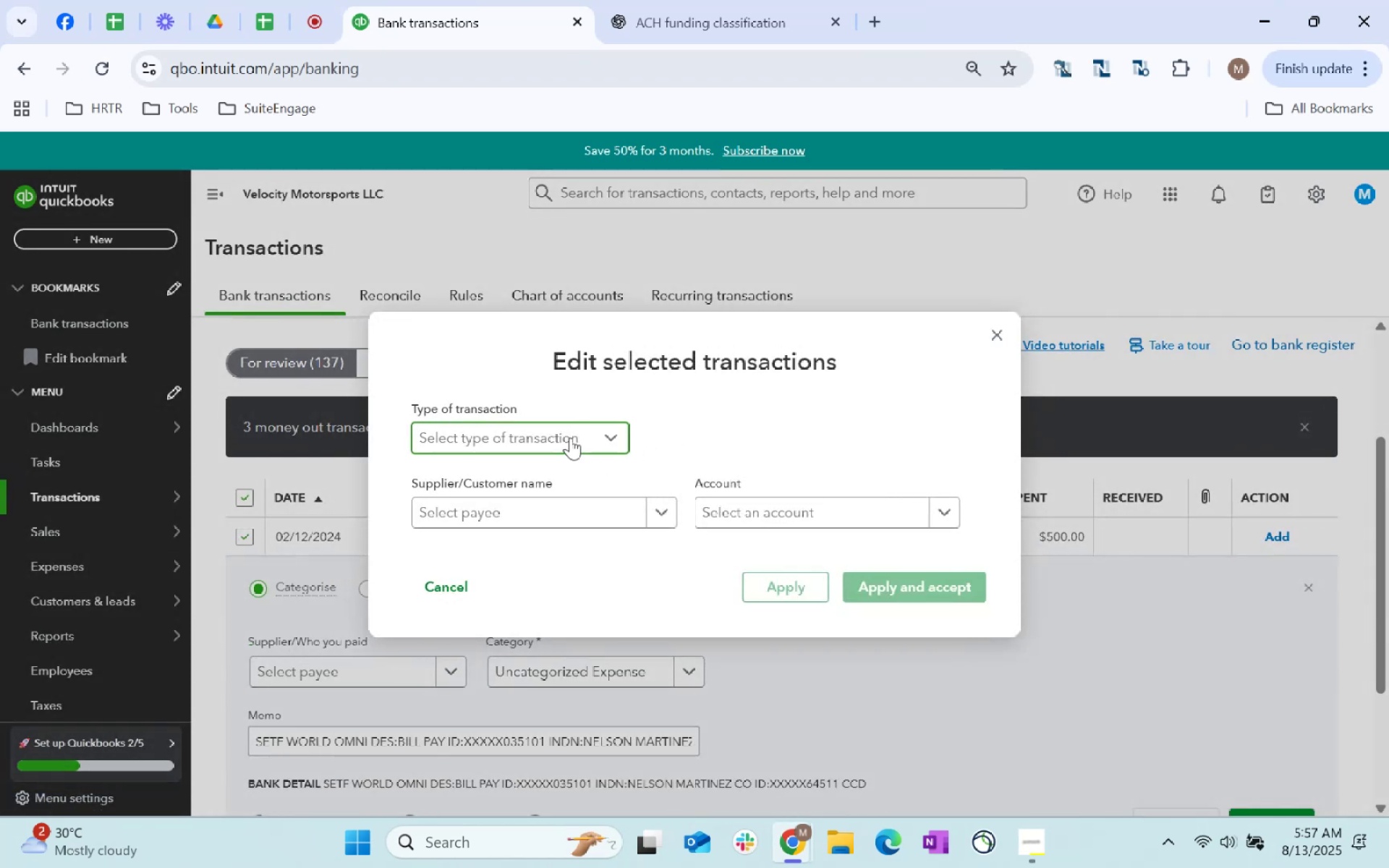 
double_click([504, 494])
 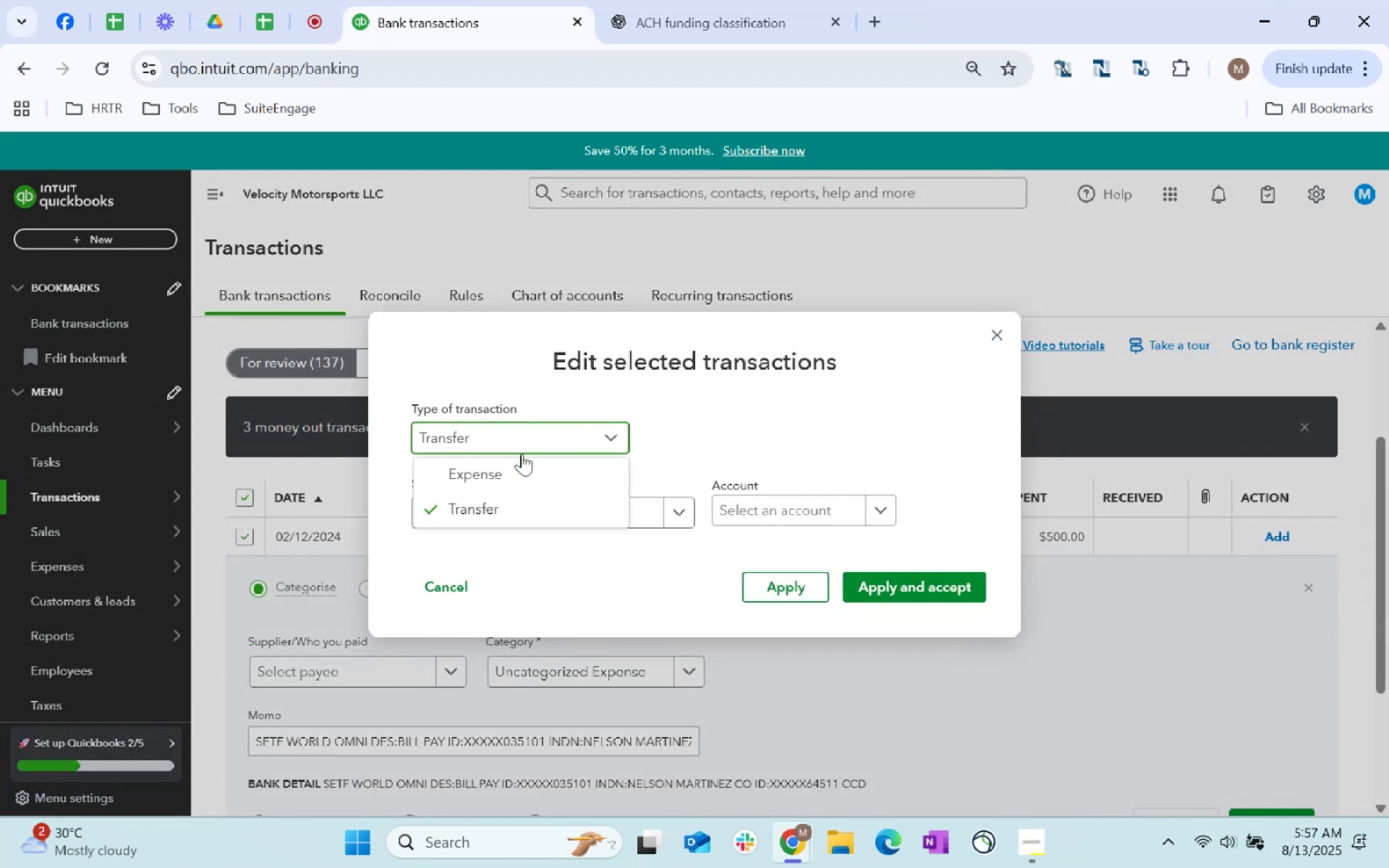 
double_click([500, 479])
 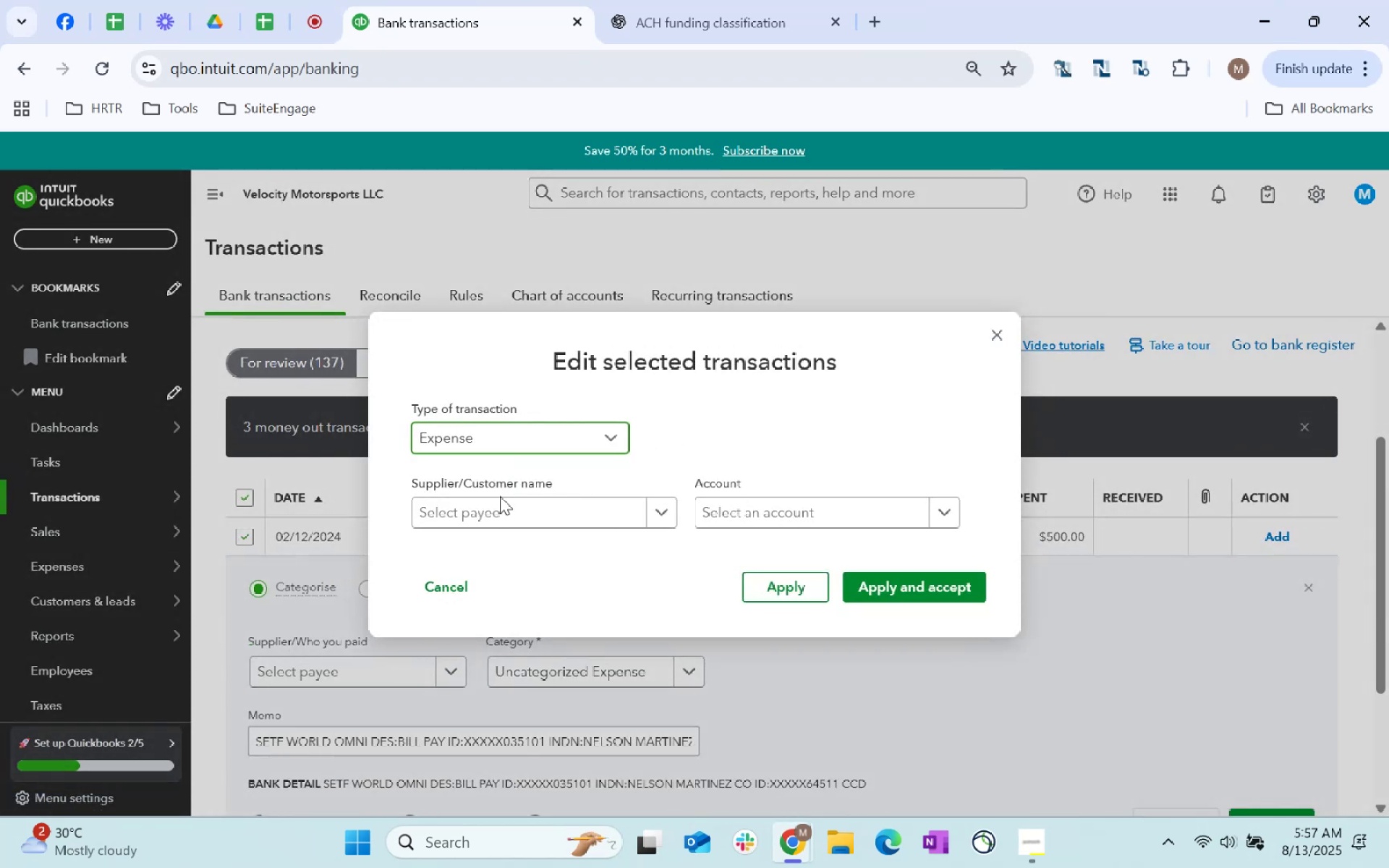 
triple_click([500, 503])
 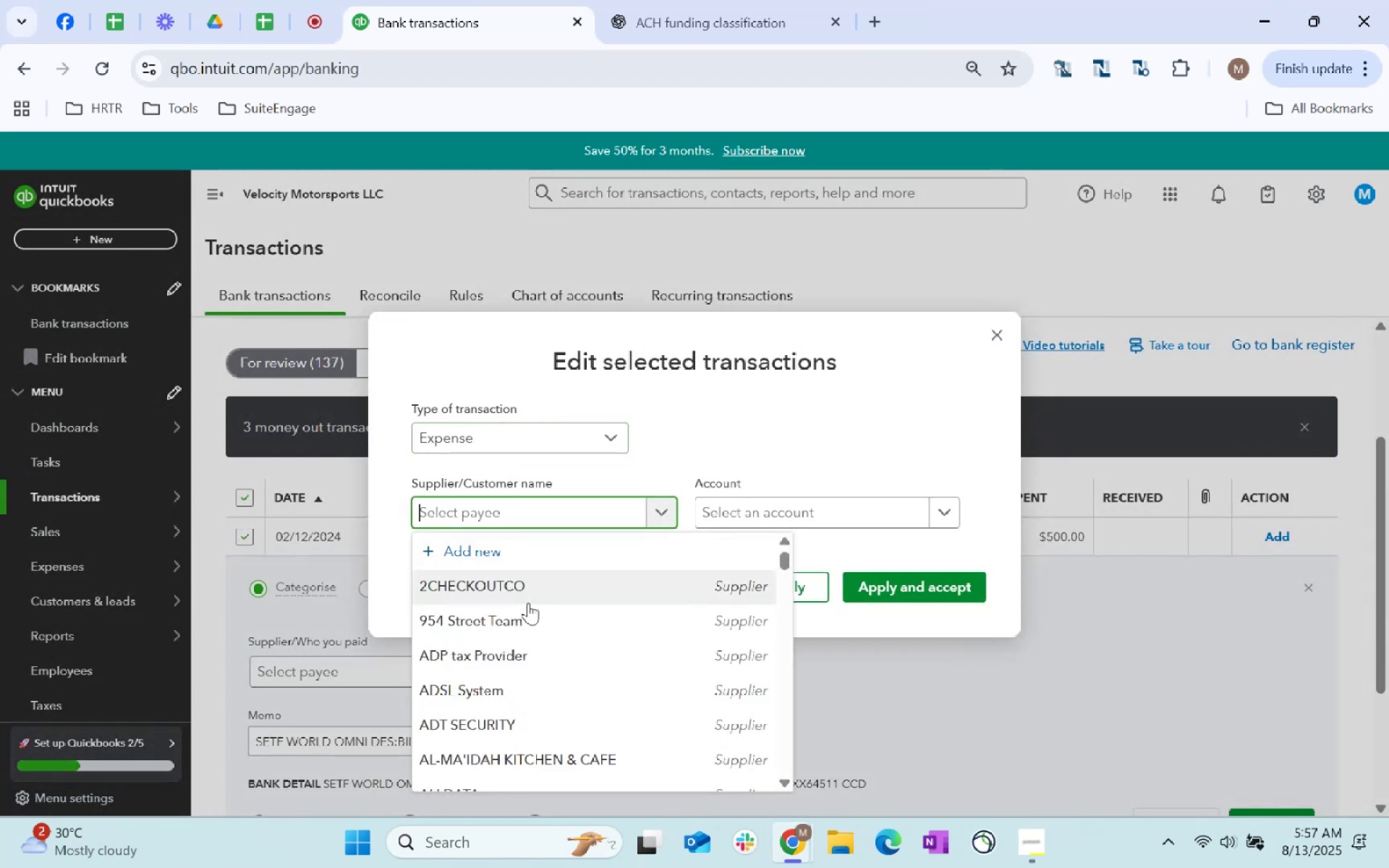 
type(toyota)
key(Tab)
type(loan)
 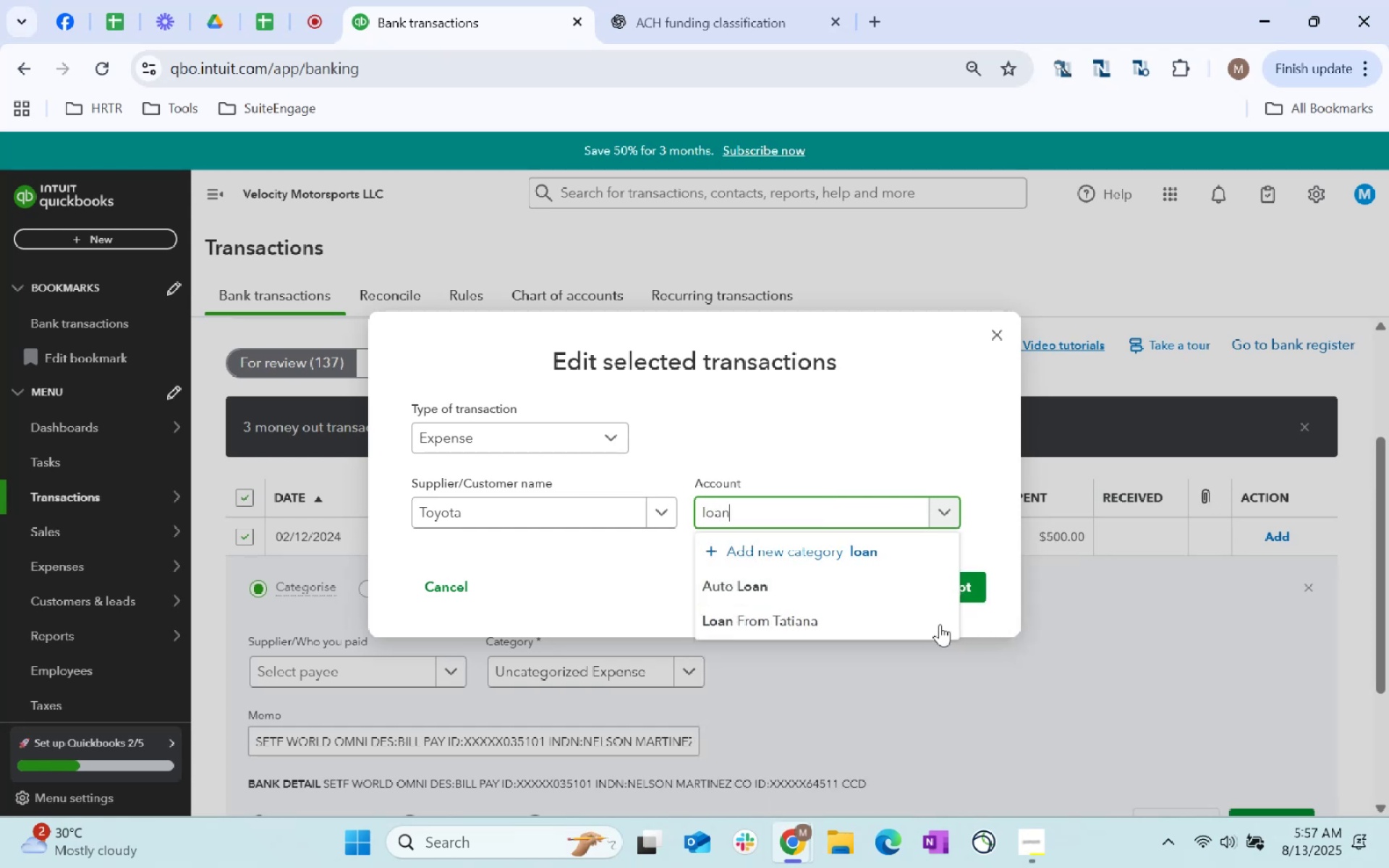 
left_click([809, 587])
 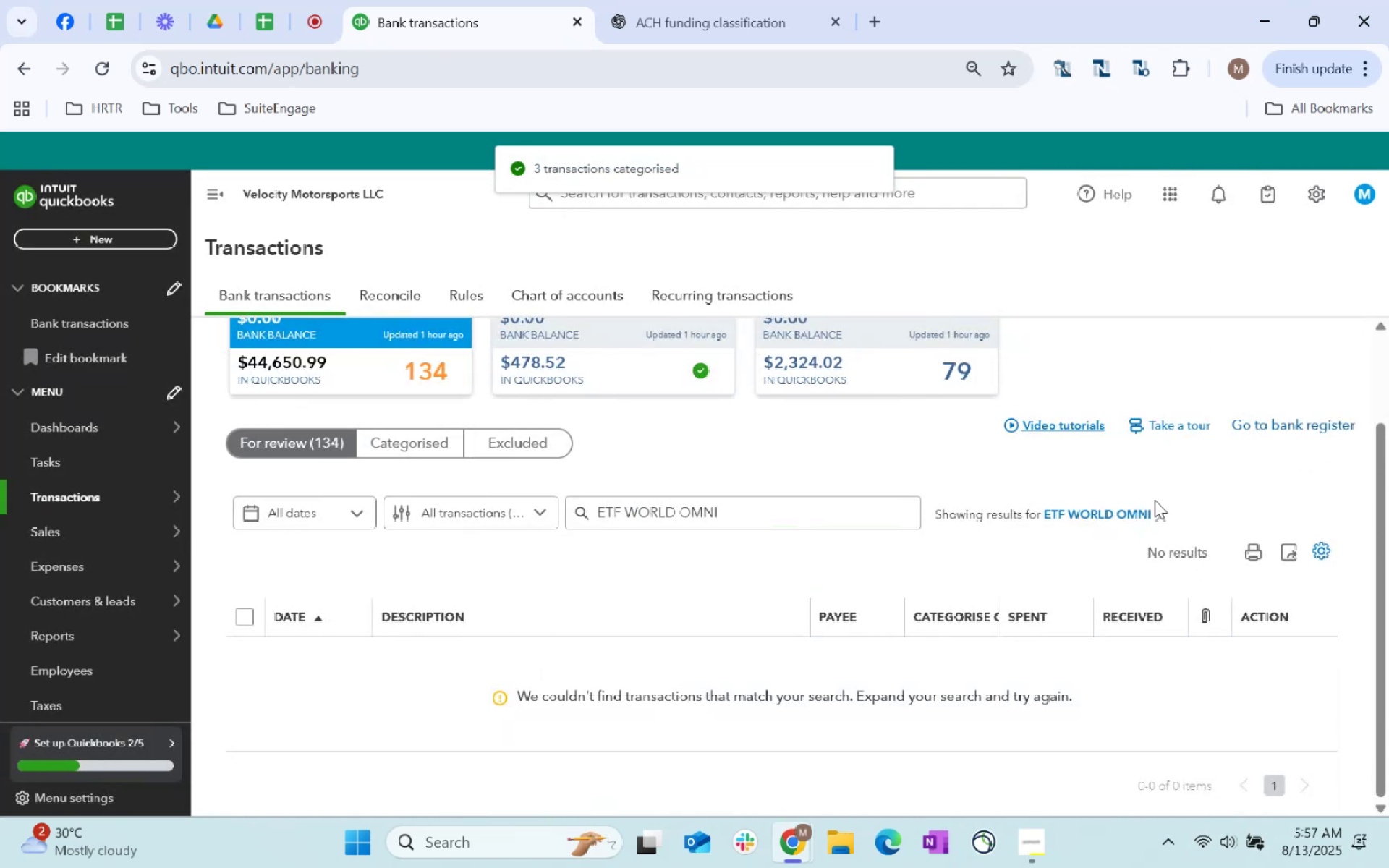 
scroll: coordinate [655, 634], scroll_direction: up, amount: 2.0
 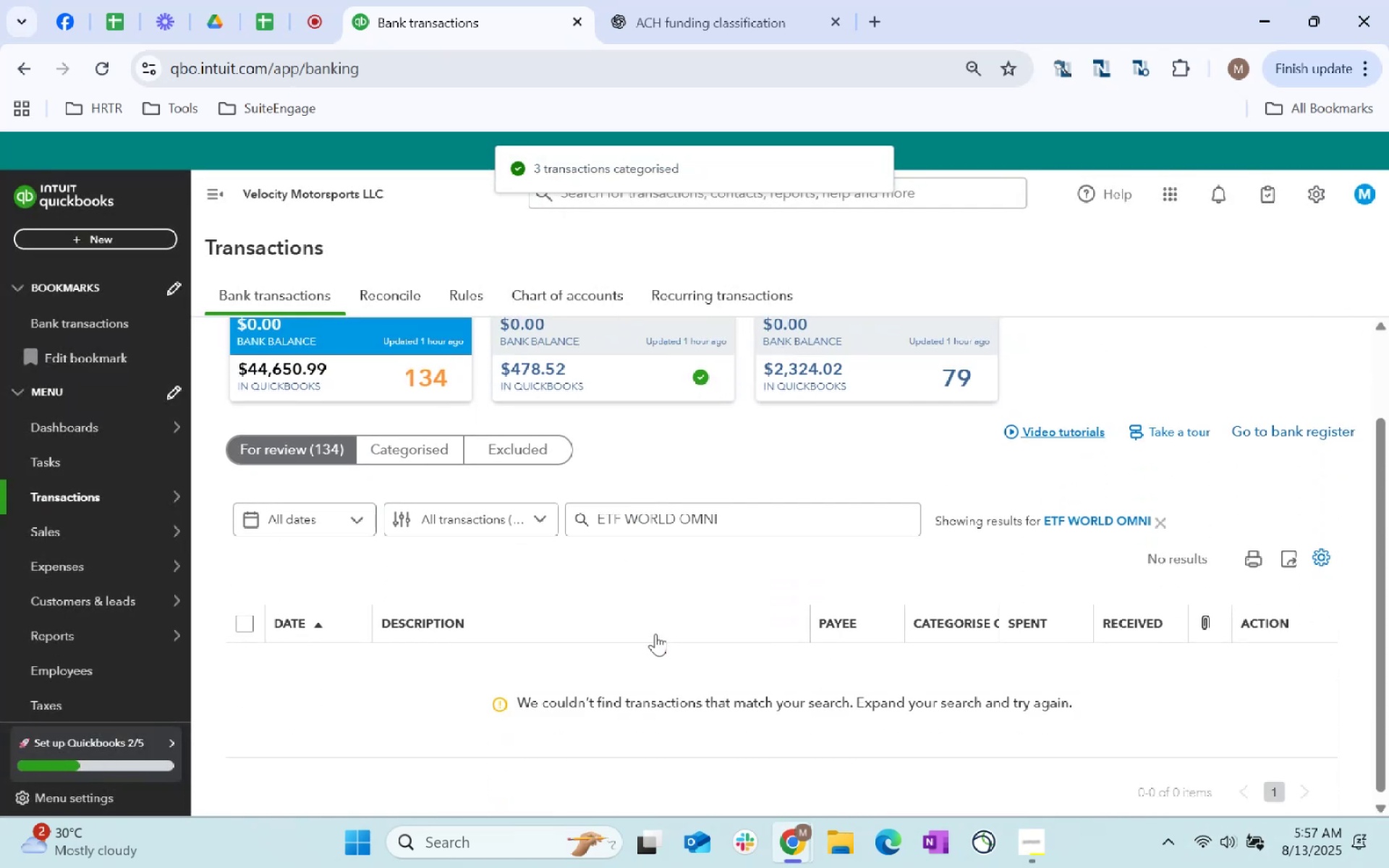 
scroll: coordinate [1113, 524], scroll_direction: down, amount: 47.0
 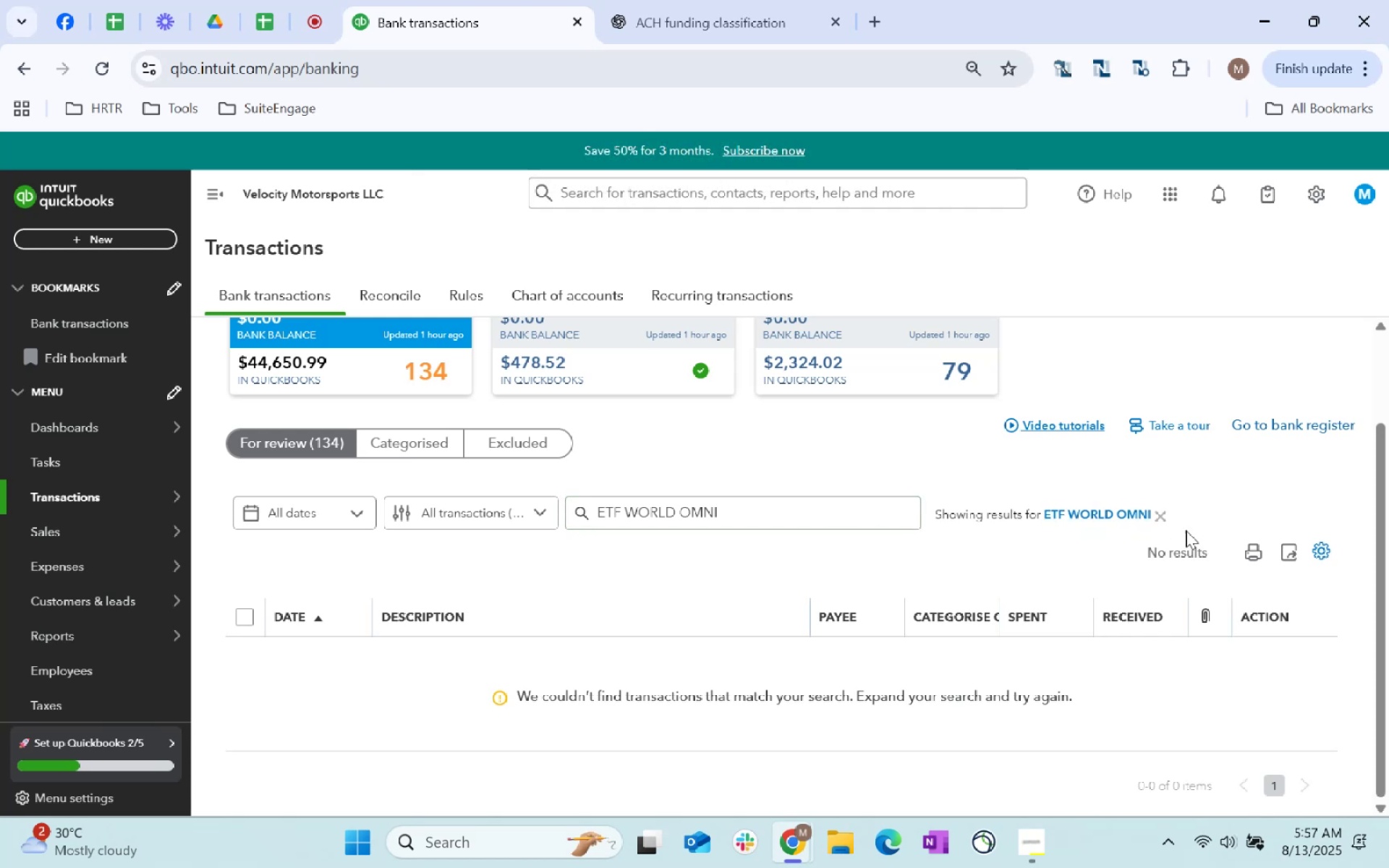 
left_click([1167, 518])
 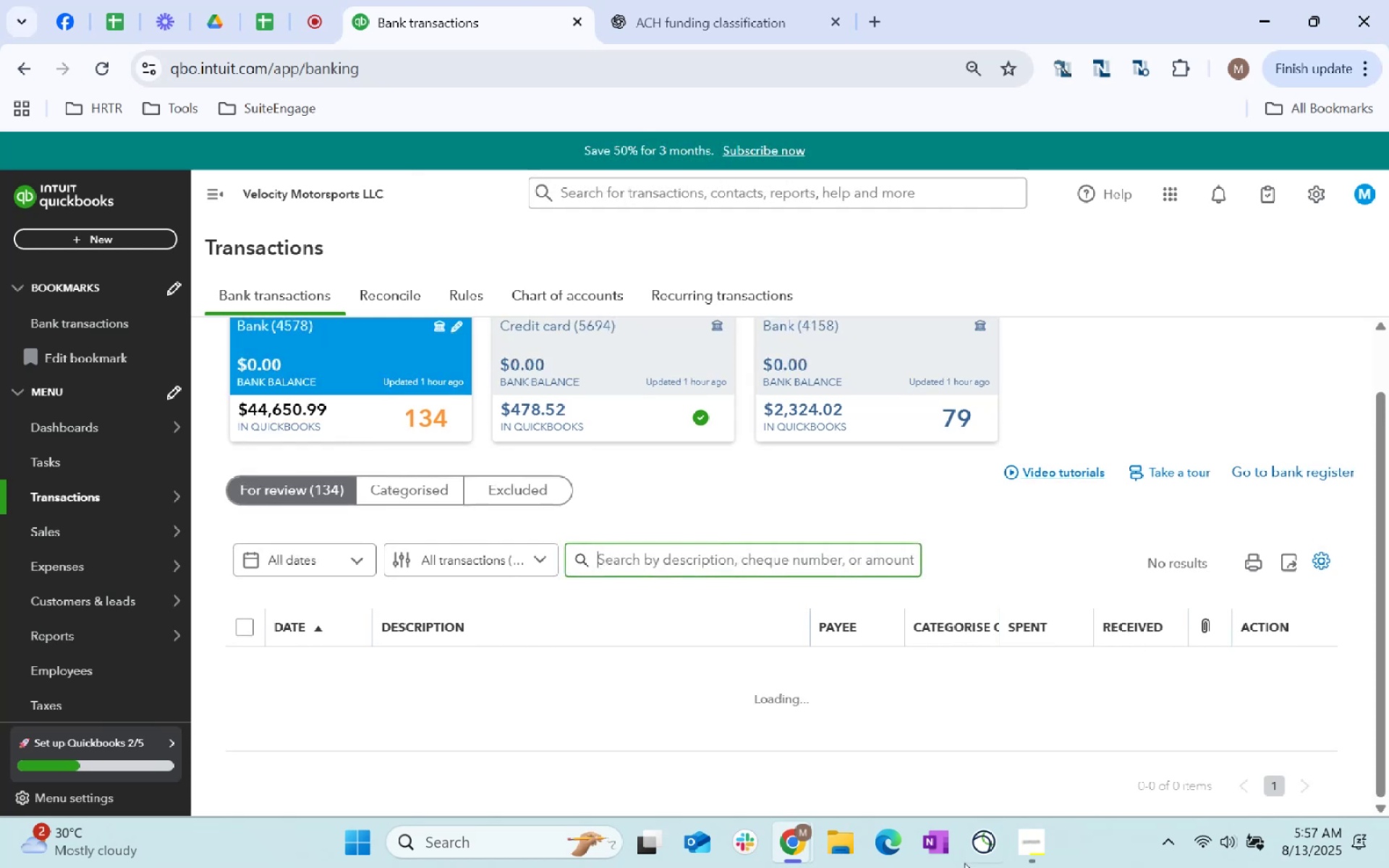 
mouse_move([686, 630])
 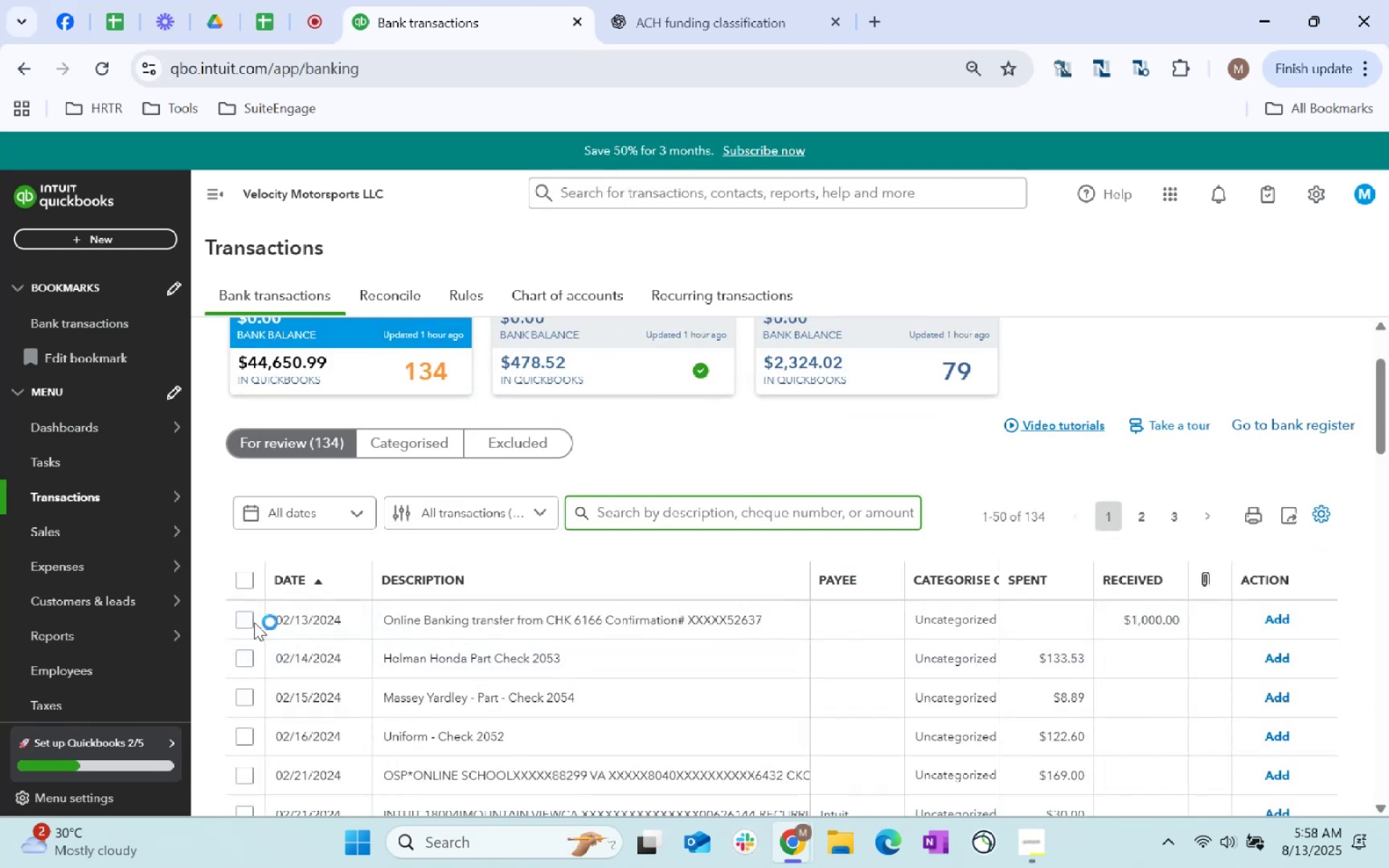 
left_click([247, 621])
 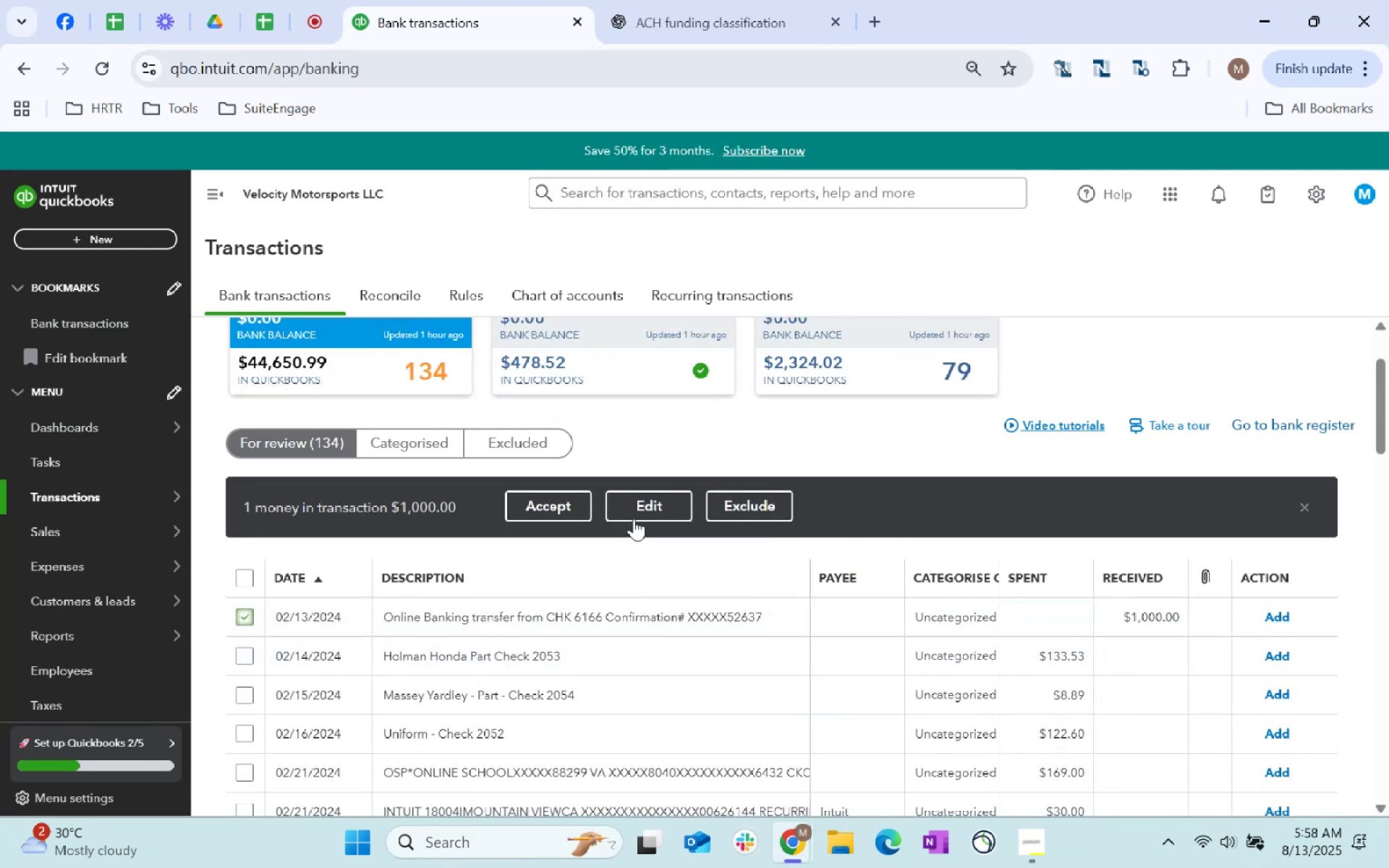 
left_click([653, 507])
 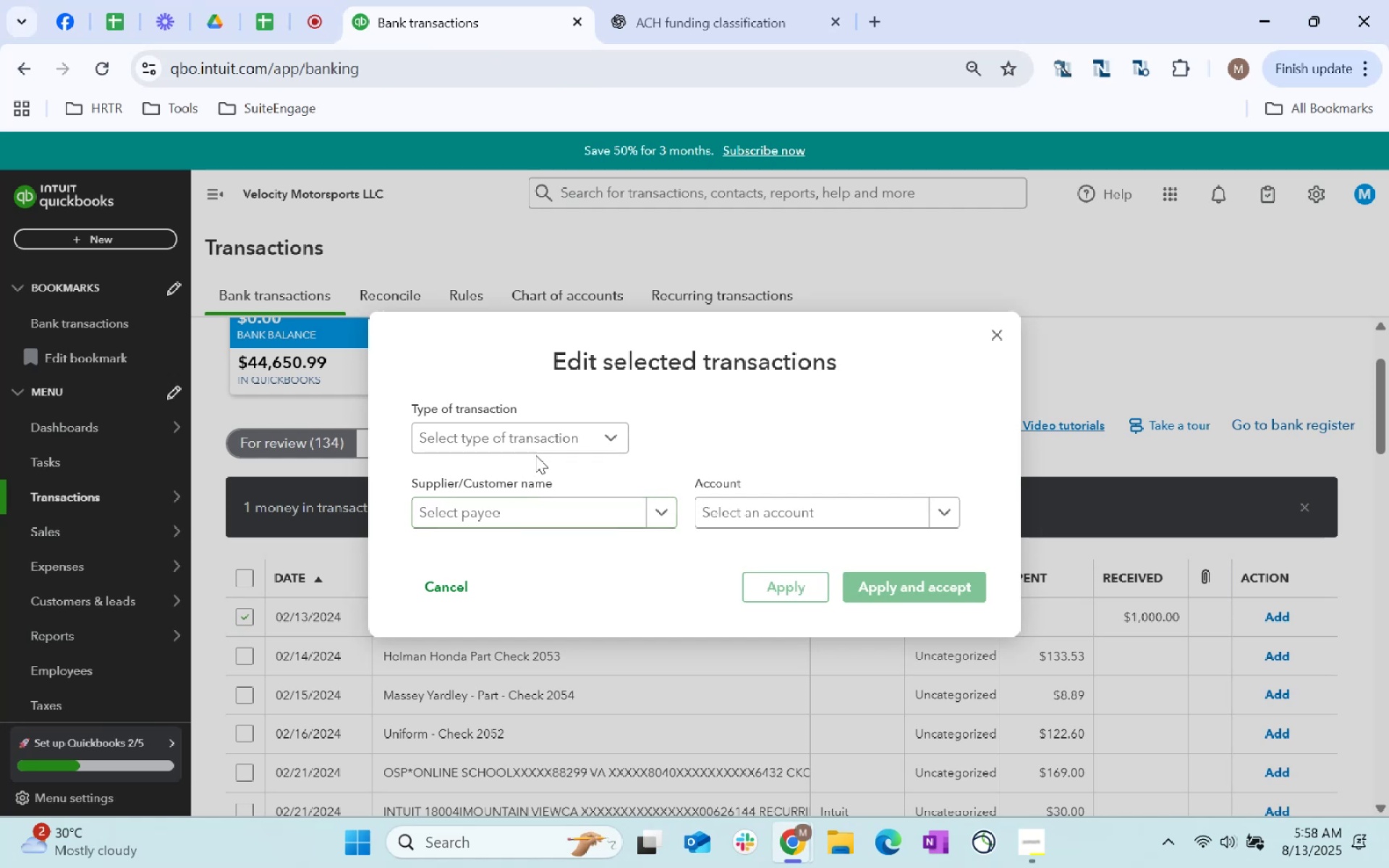 
left_click([556, 427])
 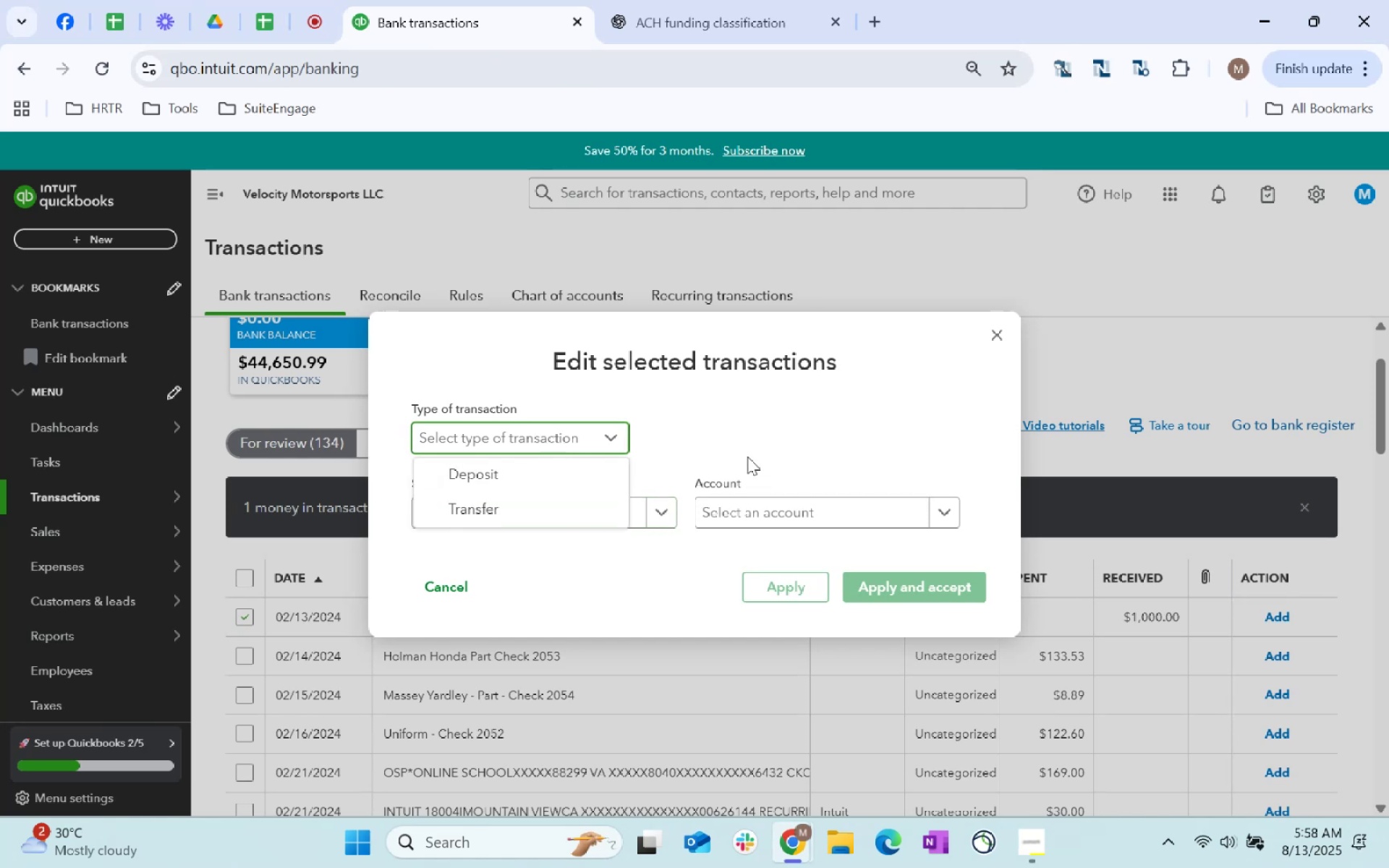 
double_click([611, 523])
 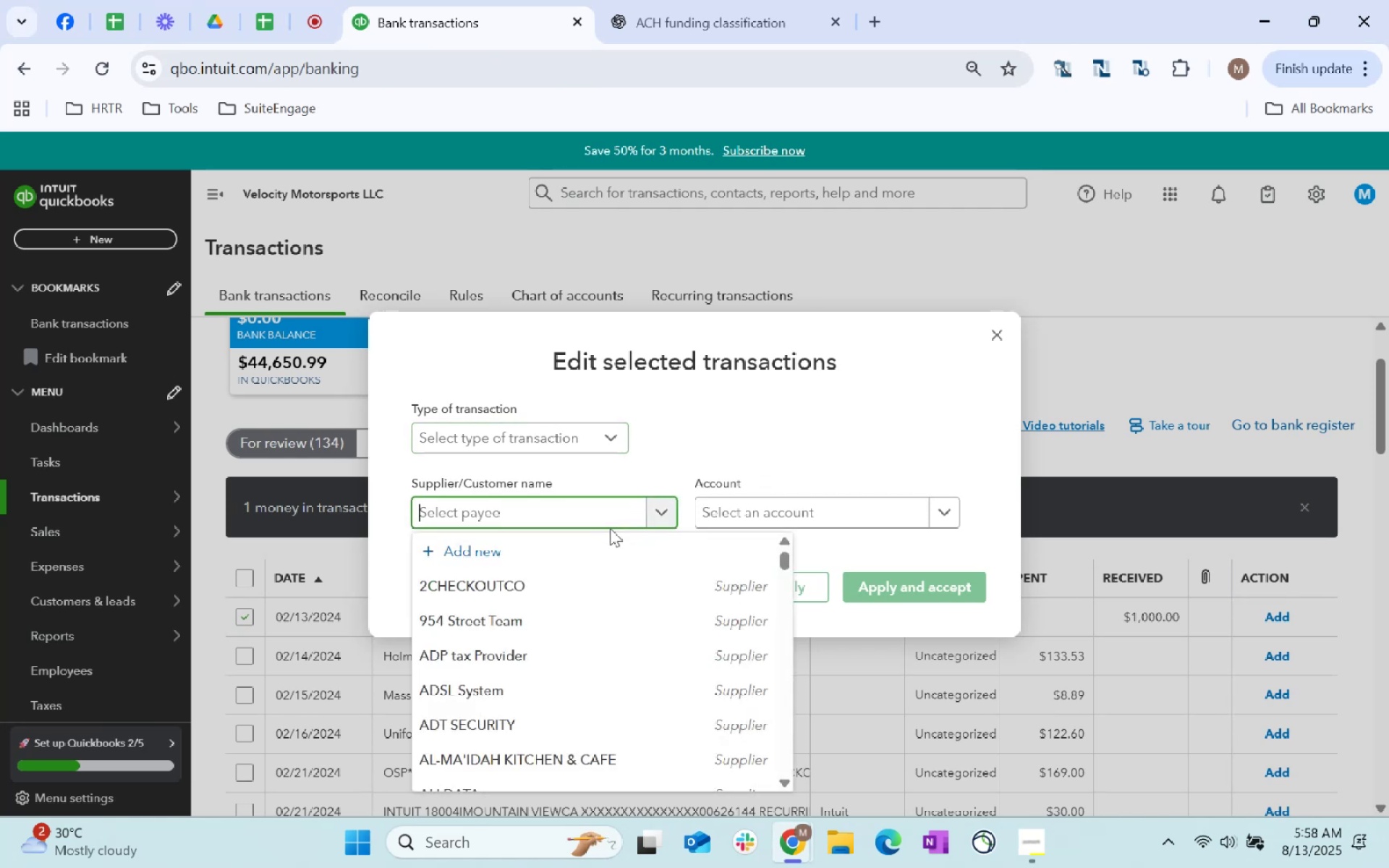 
type(store)
 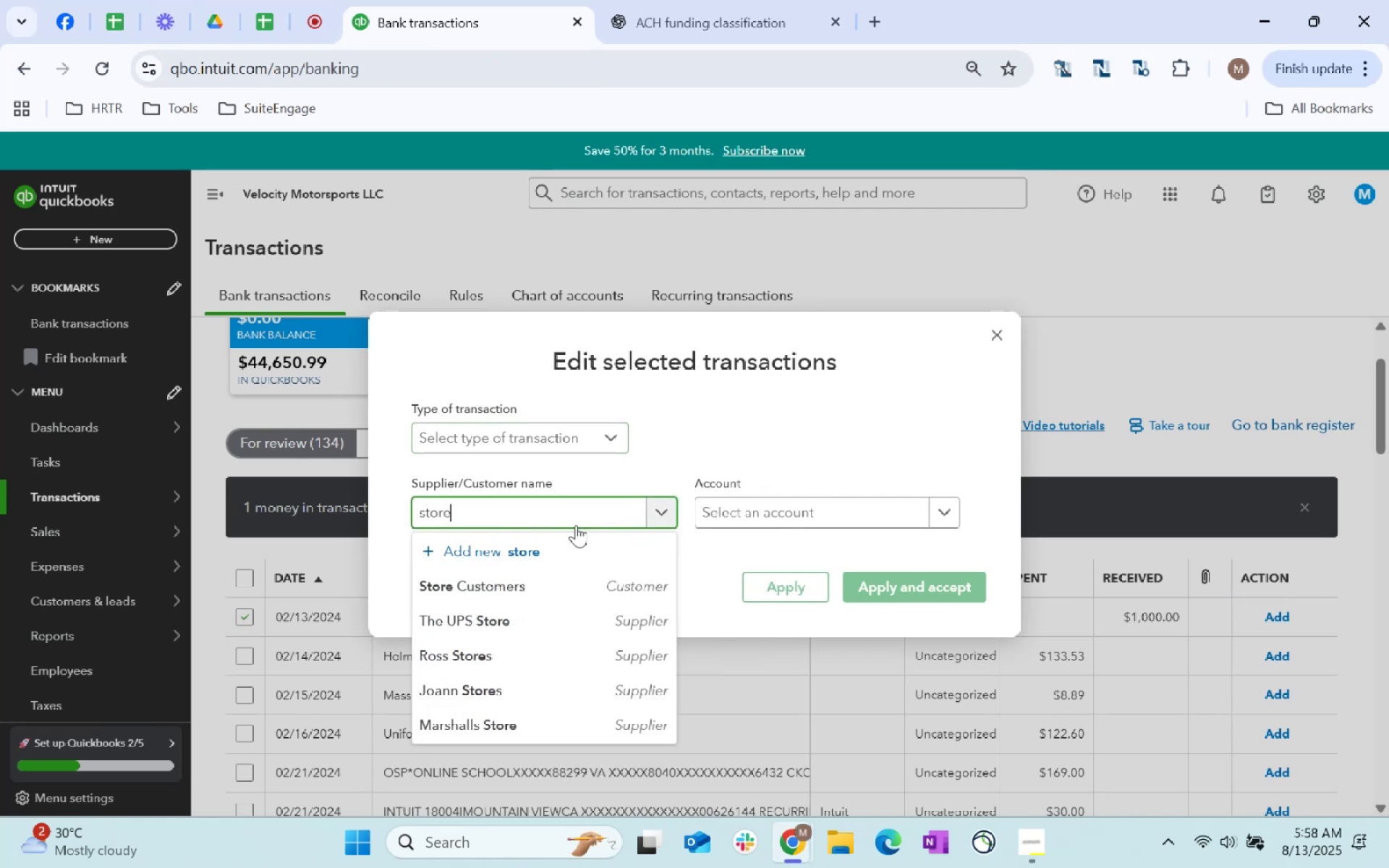 
left_click([557, 584])
 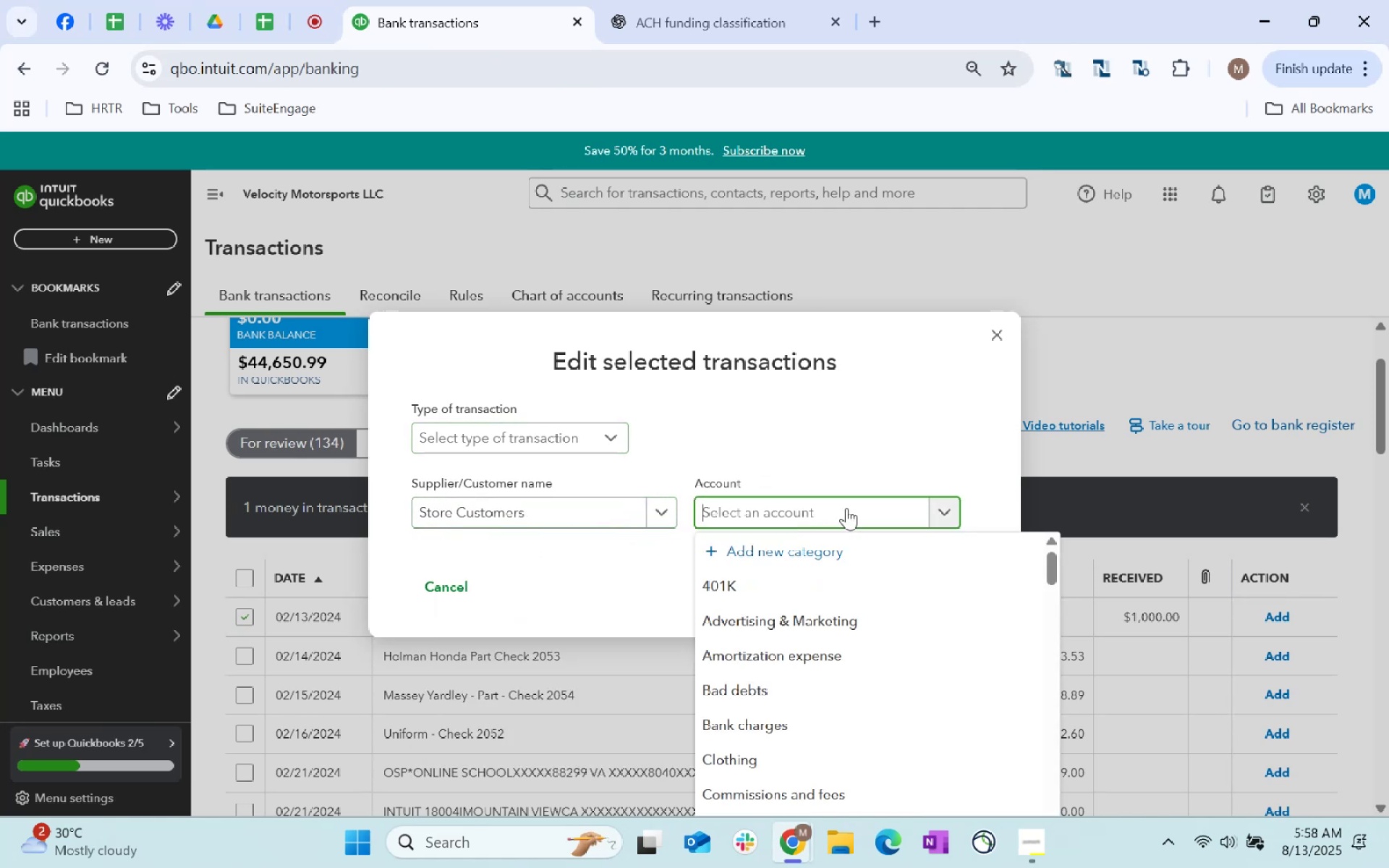 
type(service)
key(Tab)
 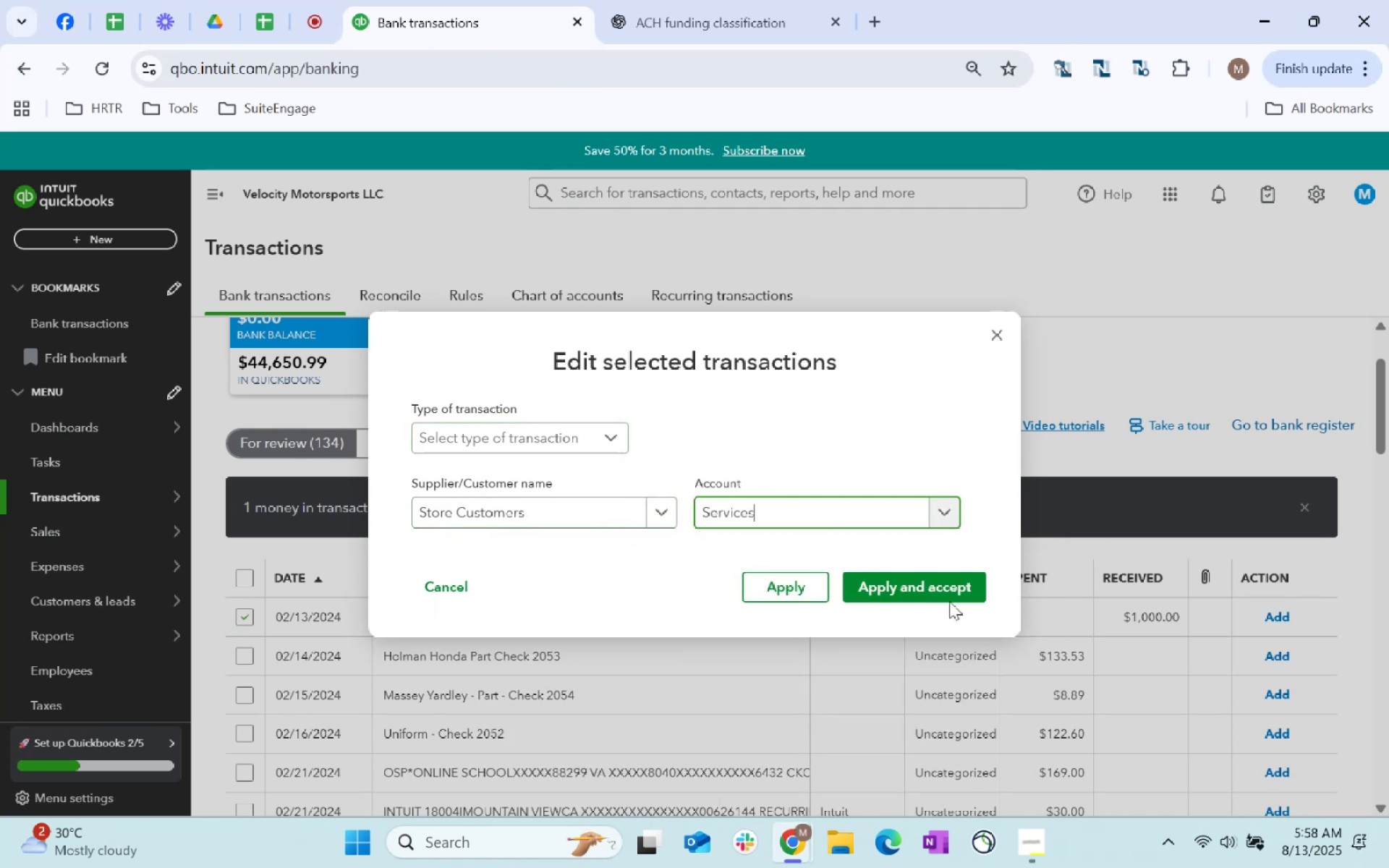 
left_click([938, 587])
 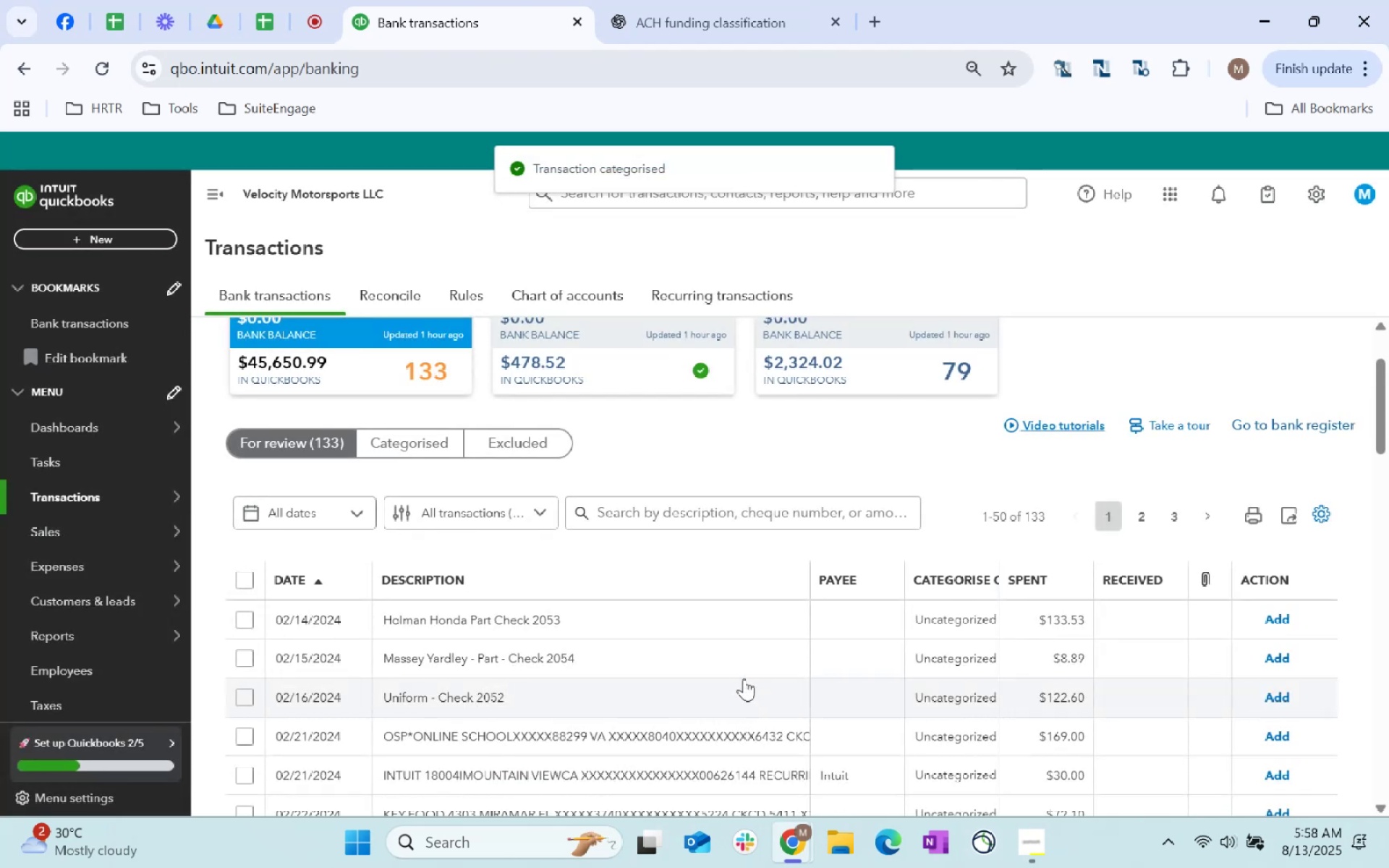 
left_click([548, 616])
 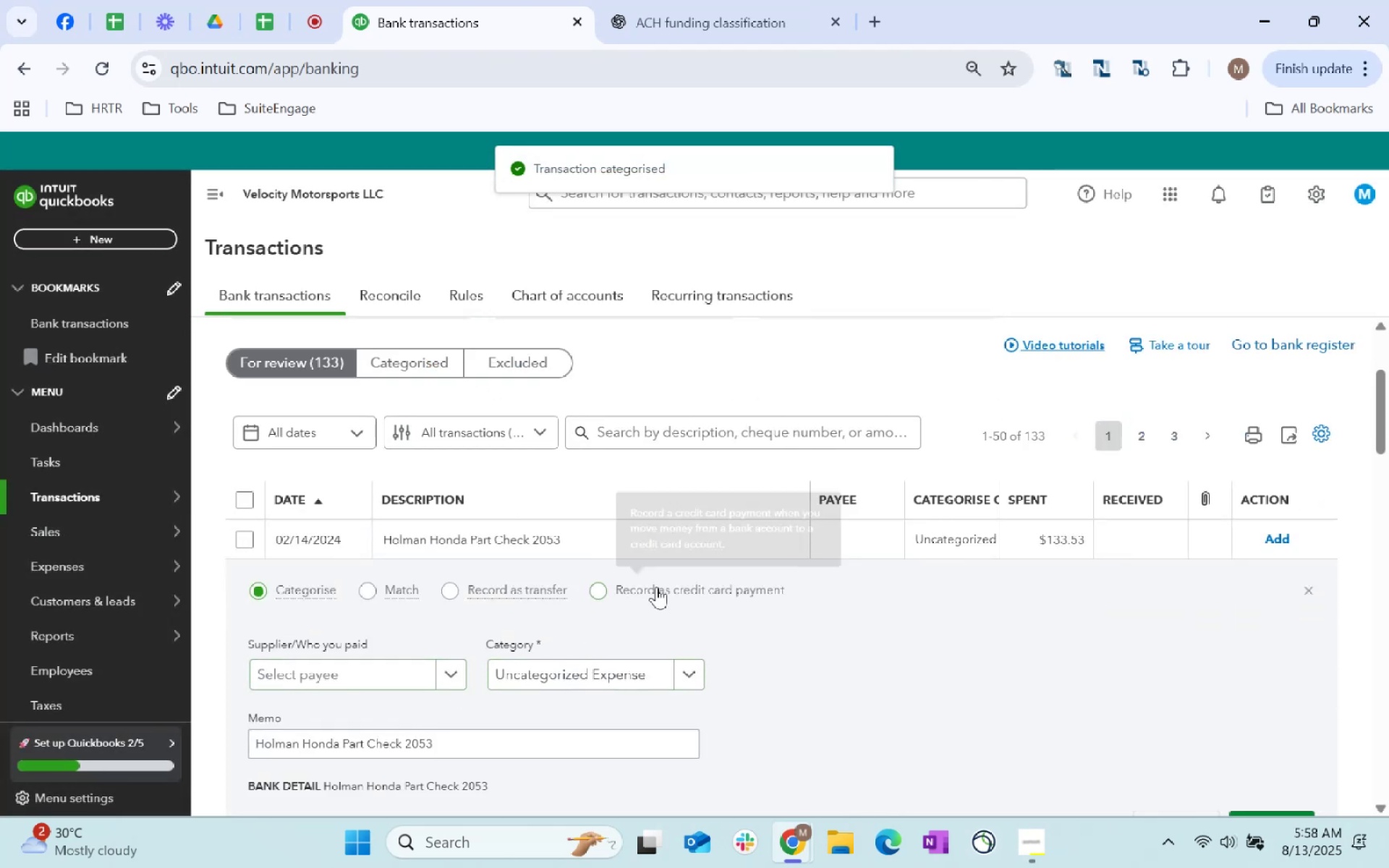 
left_click([380, 670])
 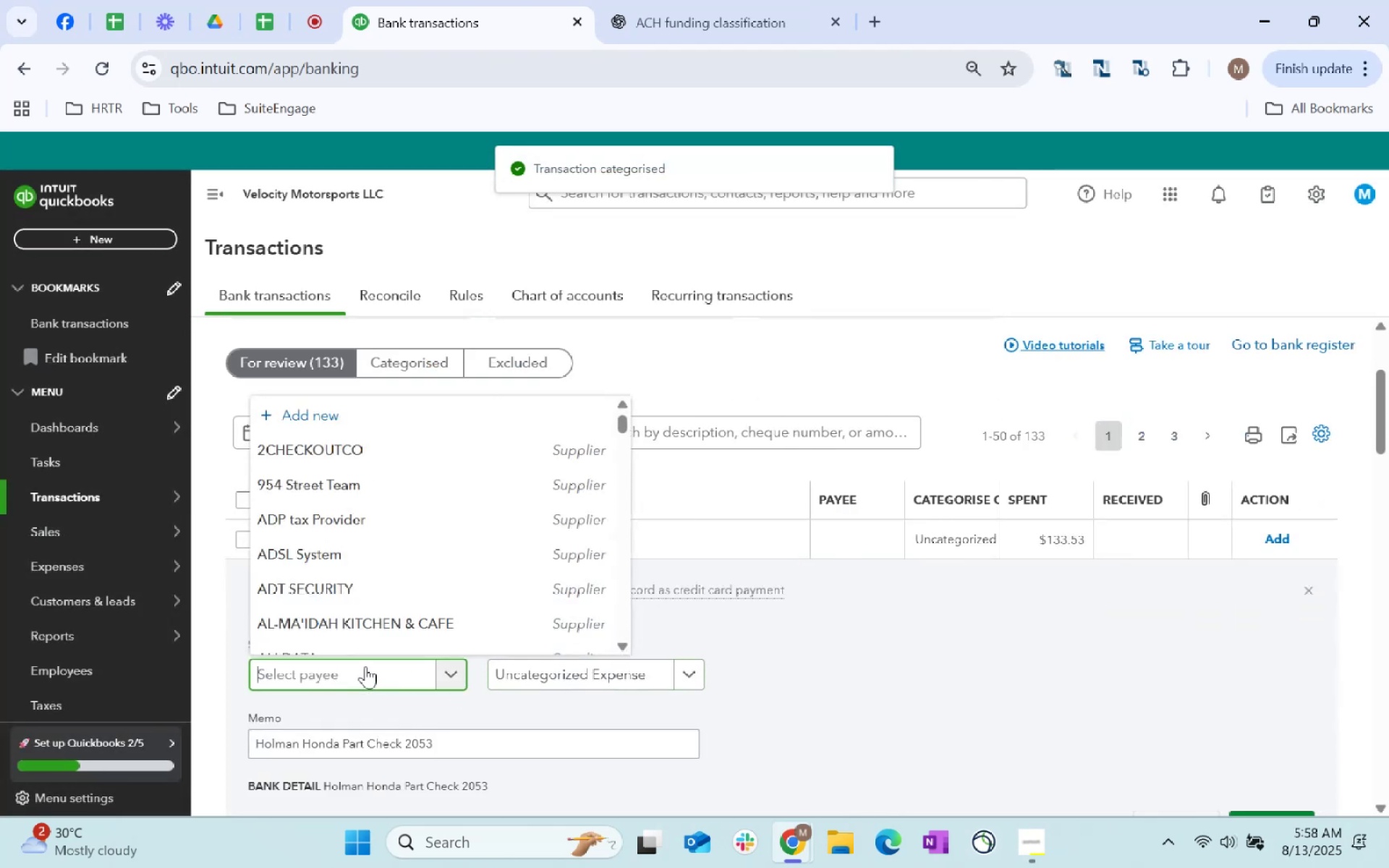 
type(Honda)
key(Tab)
type(repair)
key(Tab)
 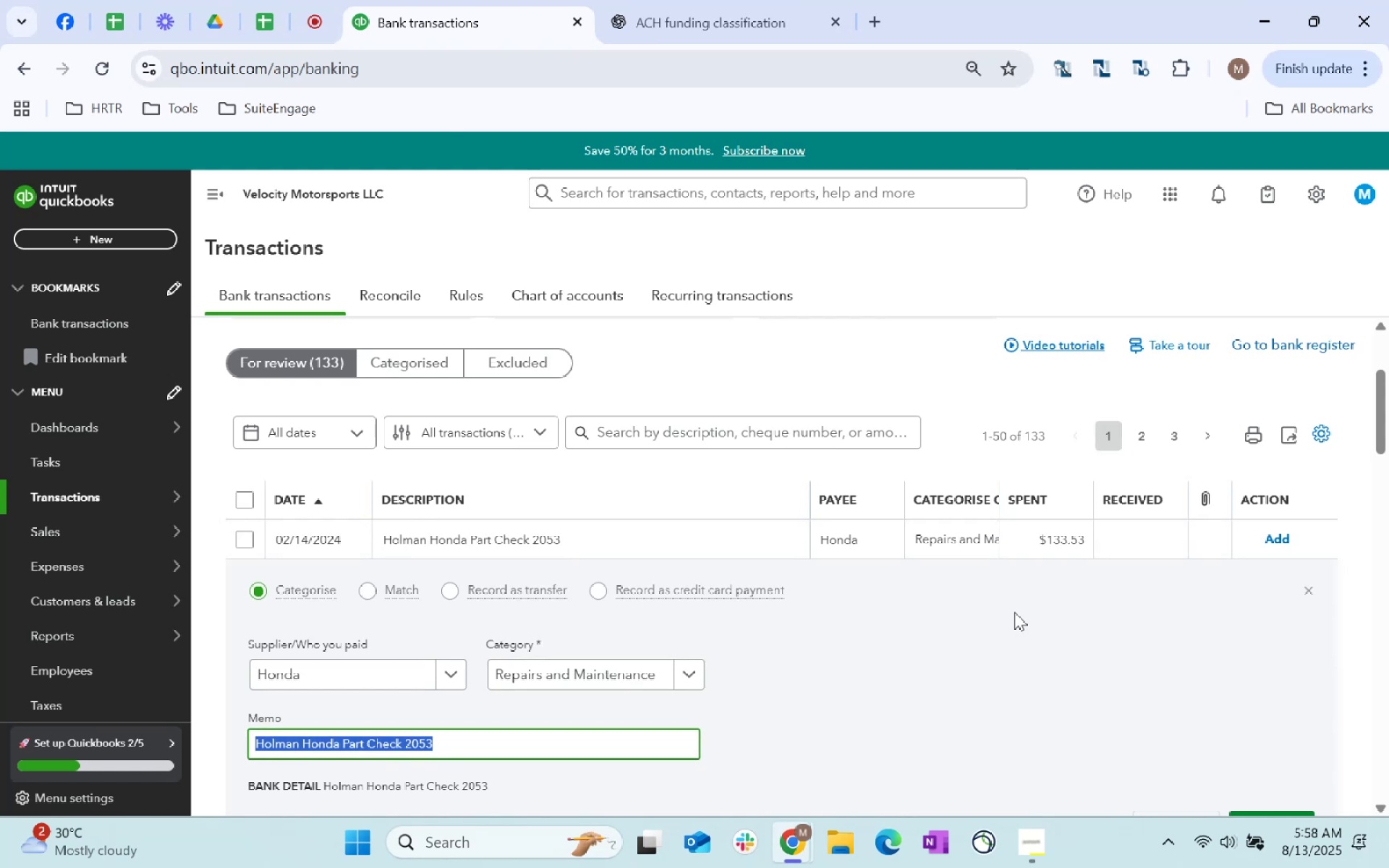 
scroll: coordinate [1014, 611], scroll_direction: down, amount: 3.0
 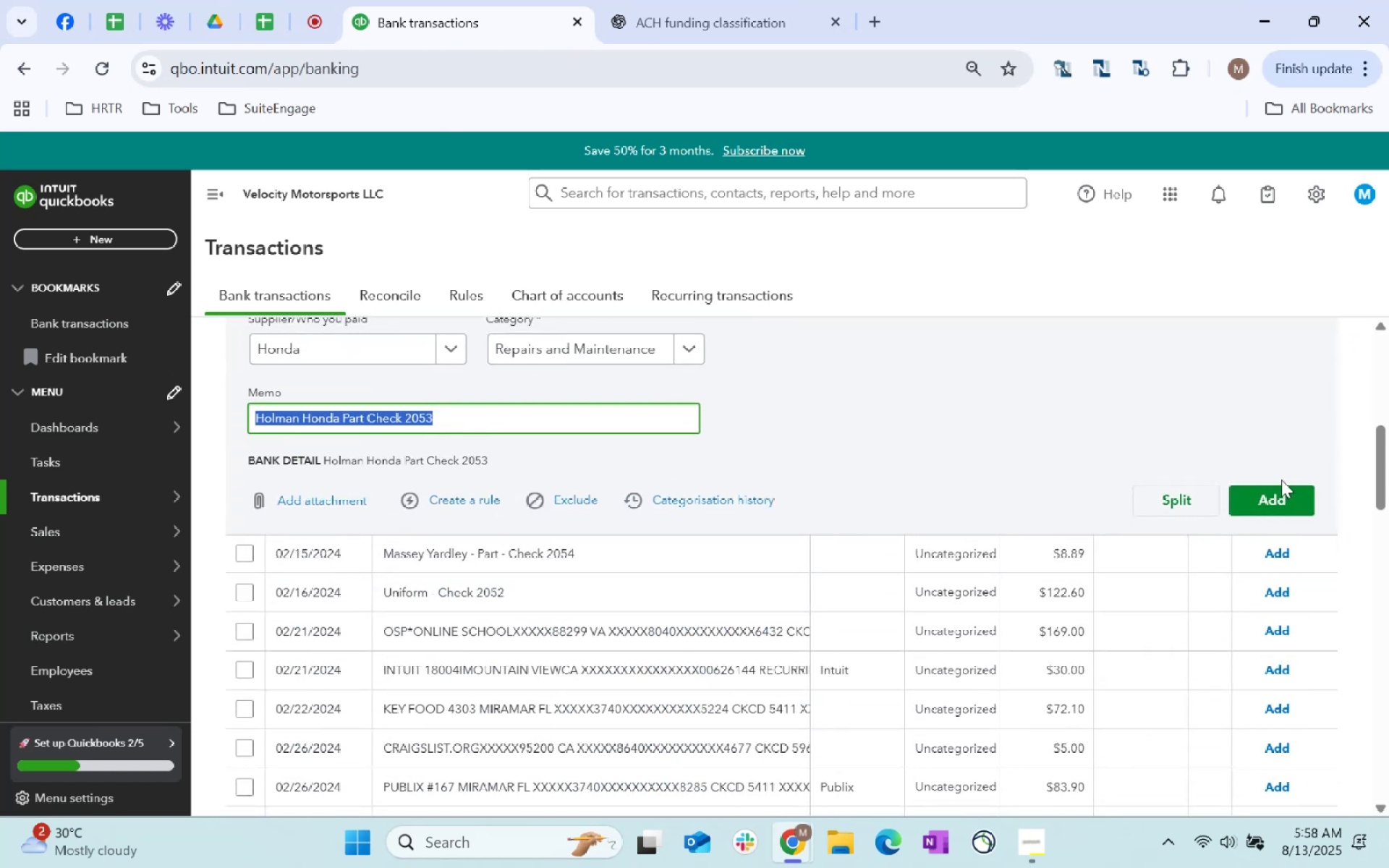 
left_click([1276, 500])
 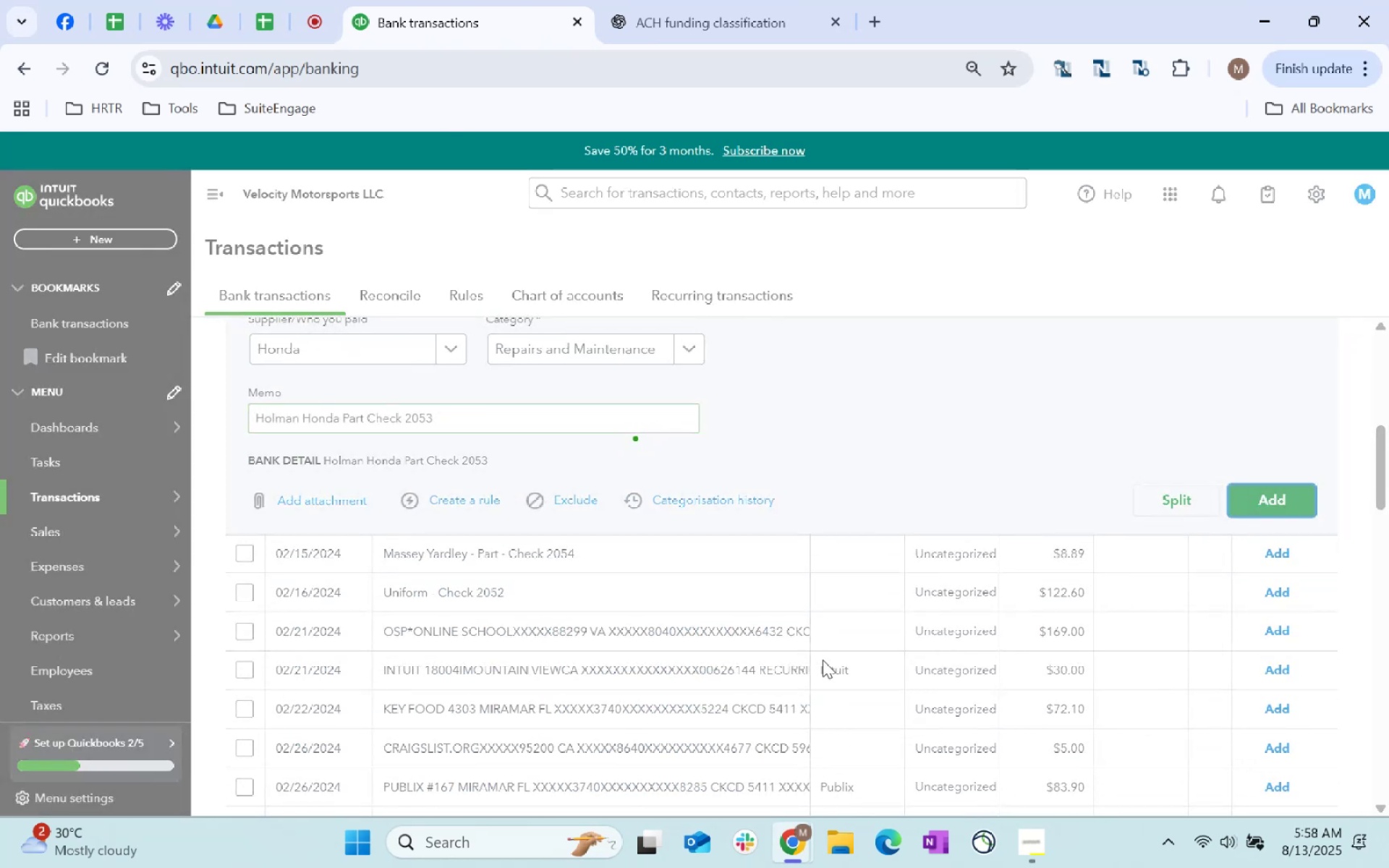 
scroll: coordinate [819, 662], scroll_direction: up, amount: 5.0
 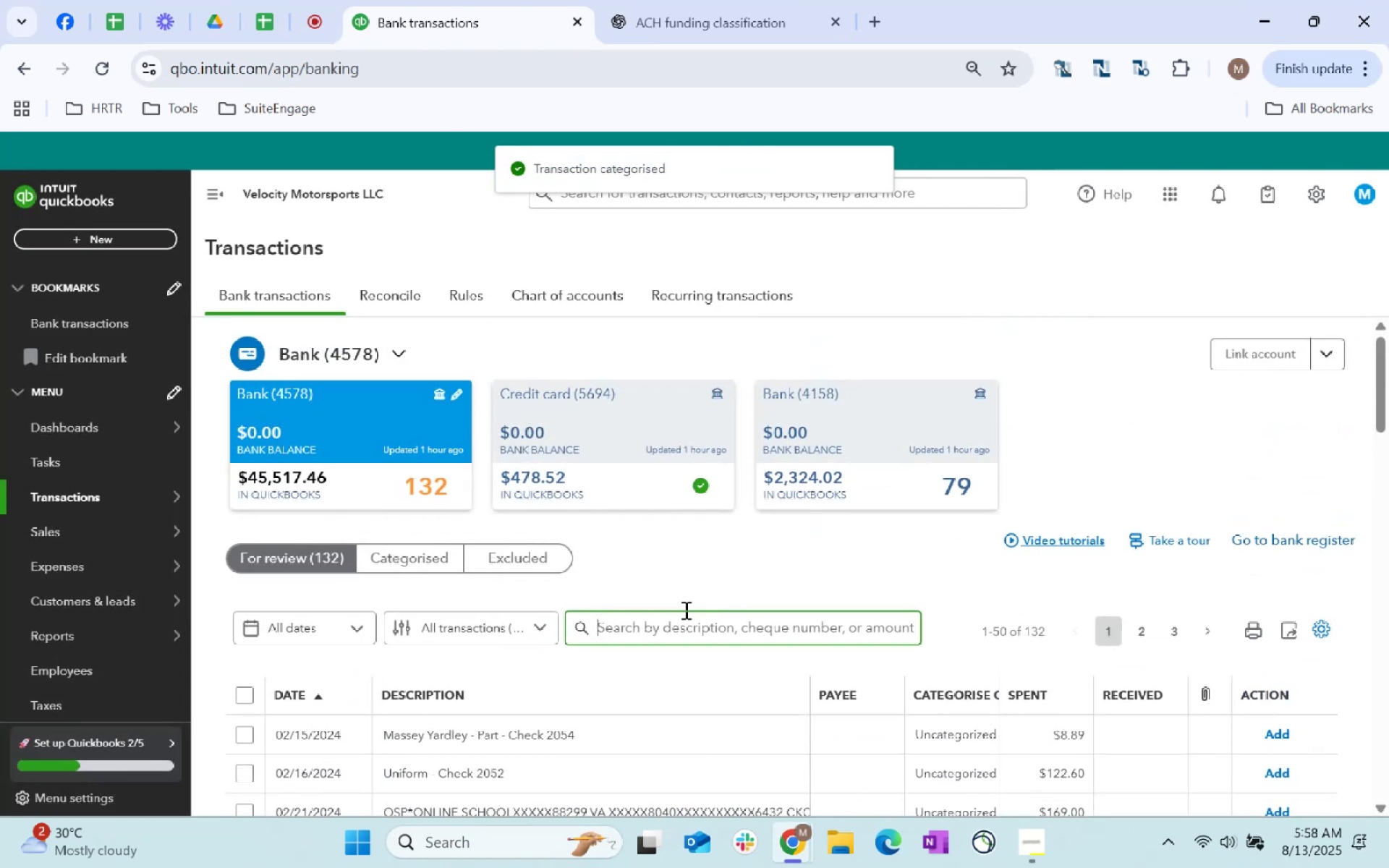 
type(honda)
 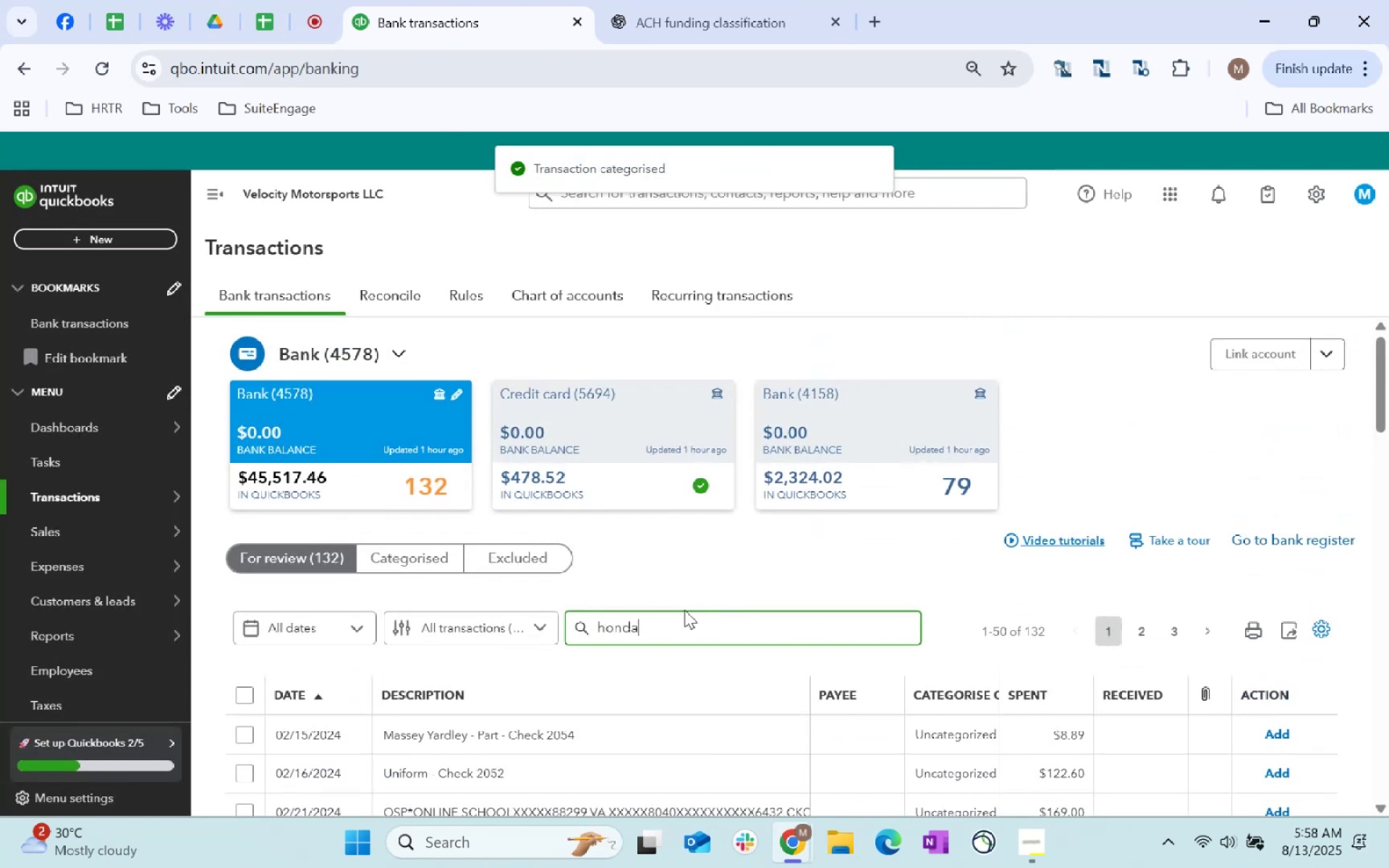 
key(Enter)
 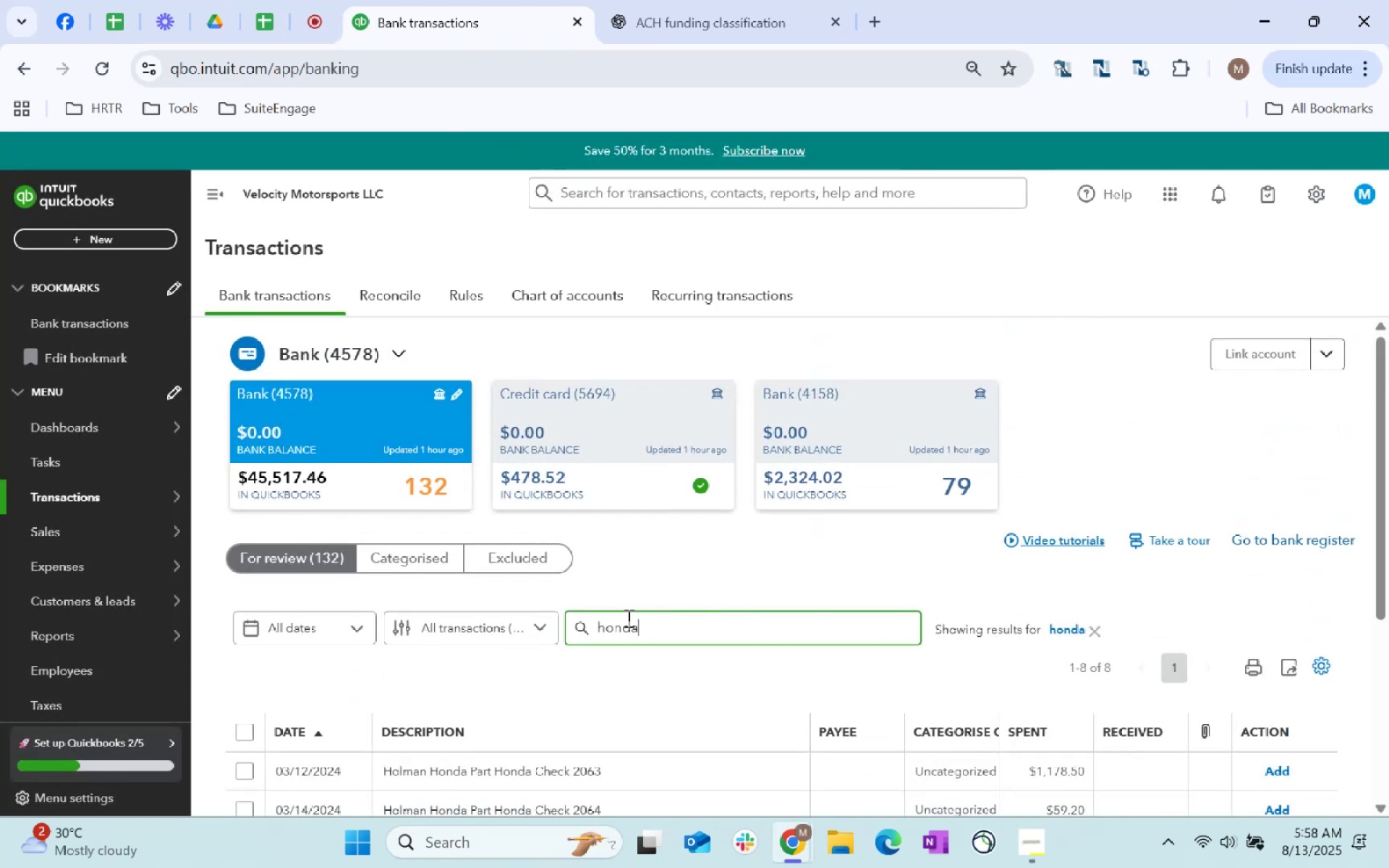 
scroll: coordinate [322, 661], scroll_direction: down, amount: 5.0
 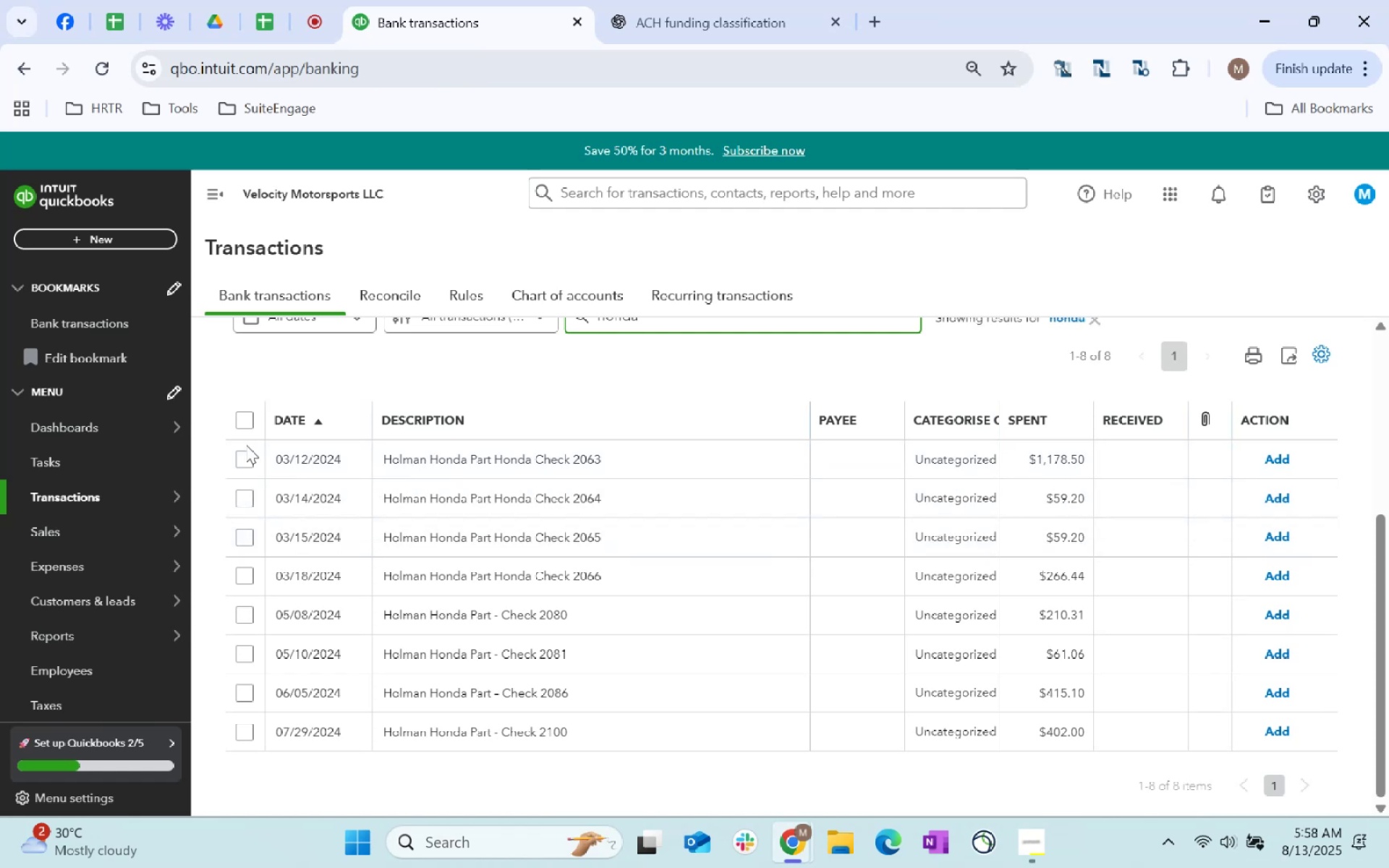 
left_click([247, 425])
 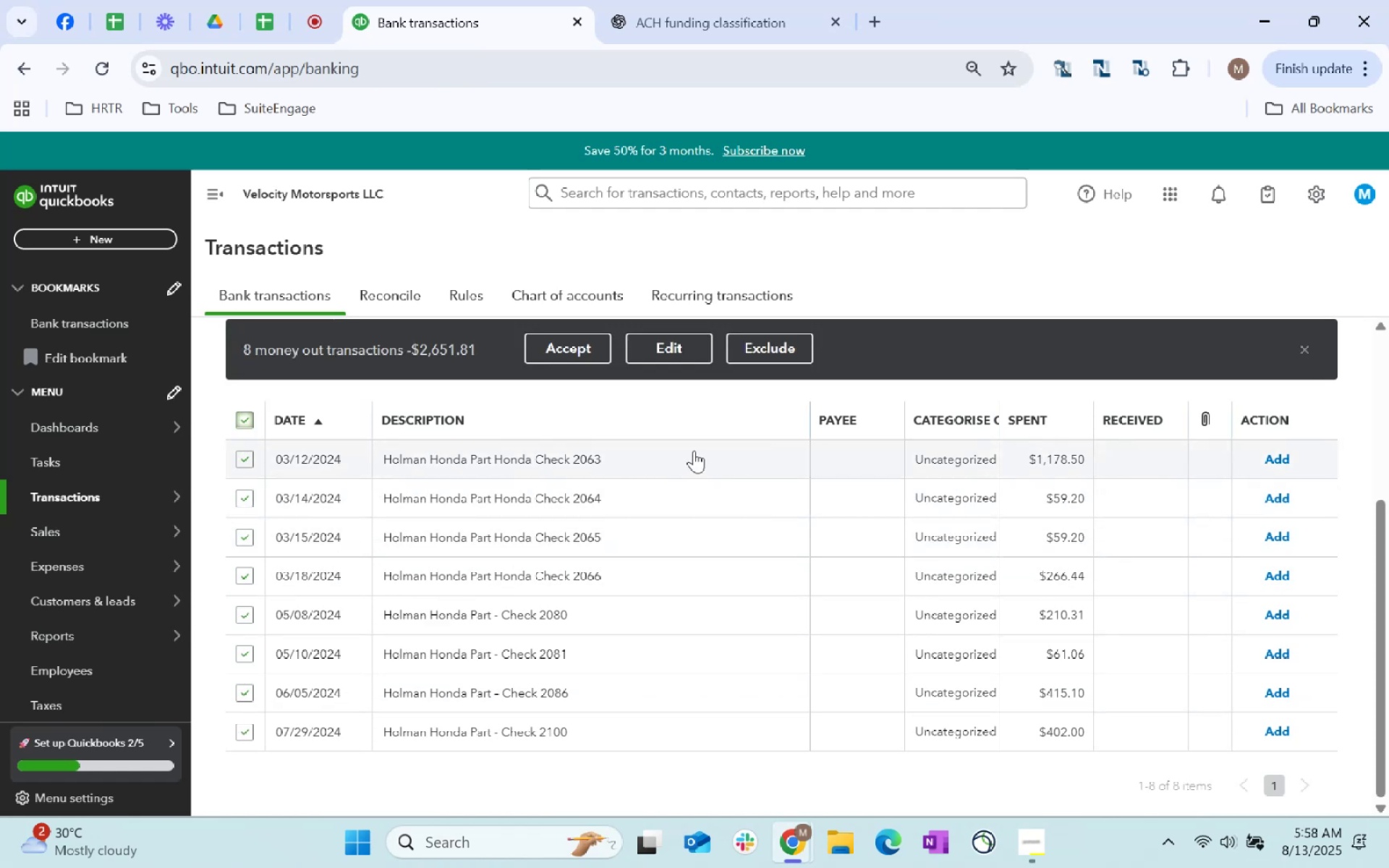 
left_click([653, 342])
 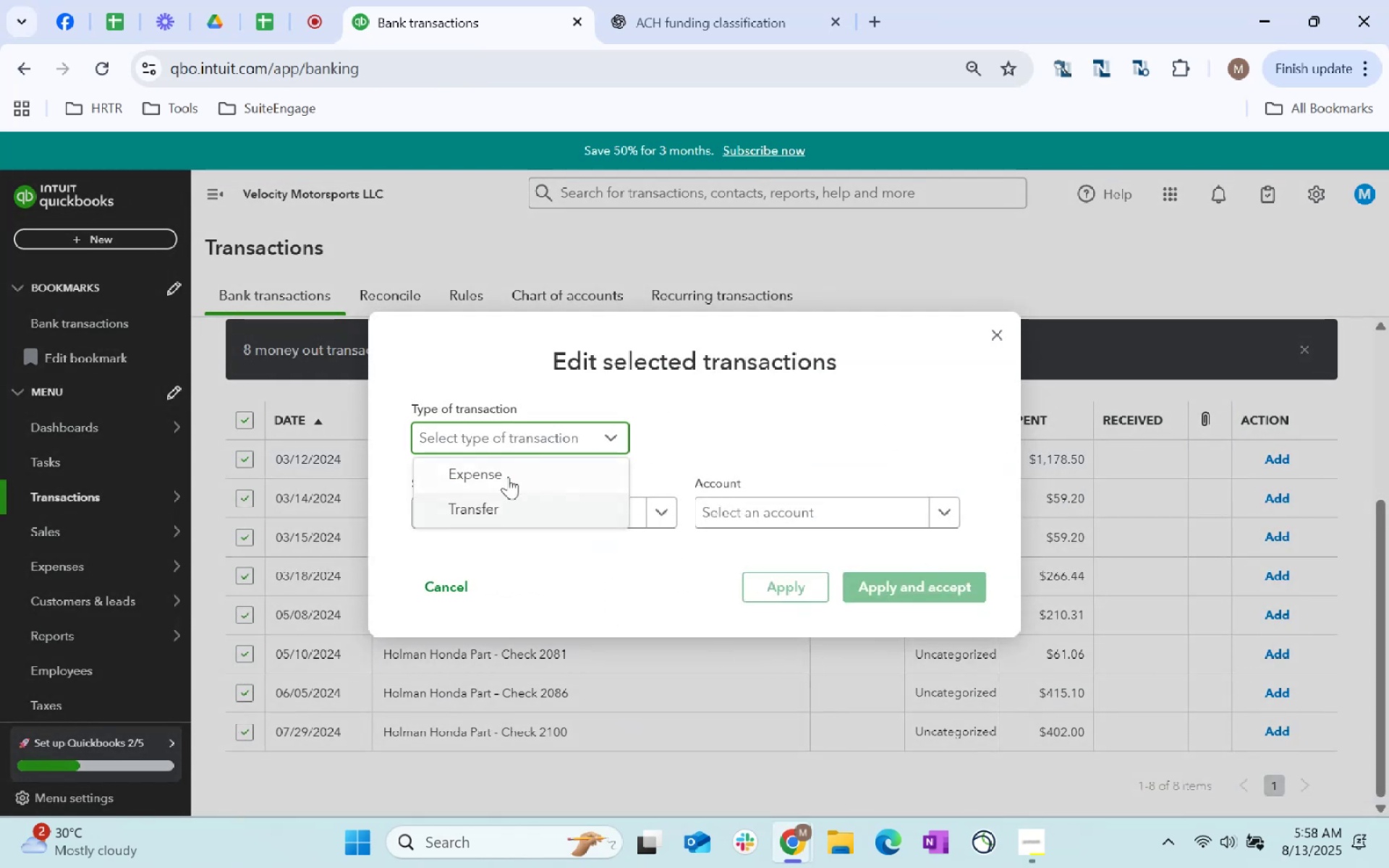 
double_click([530, 506])
 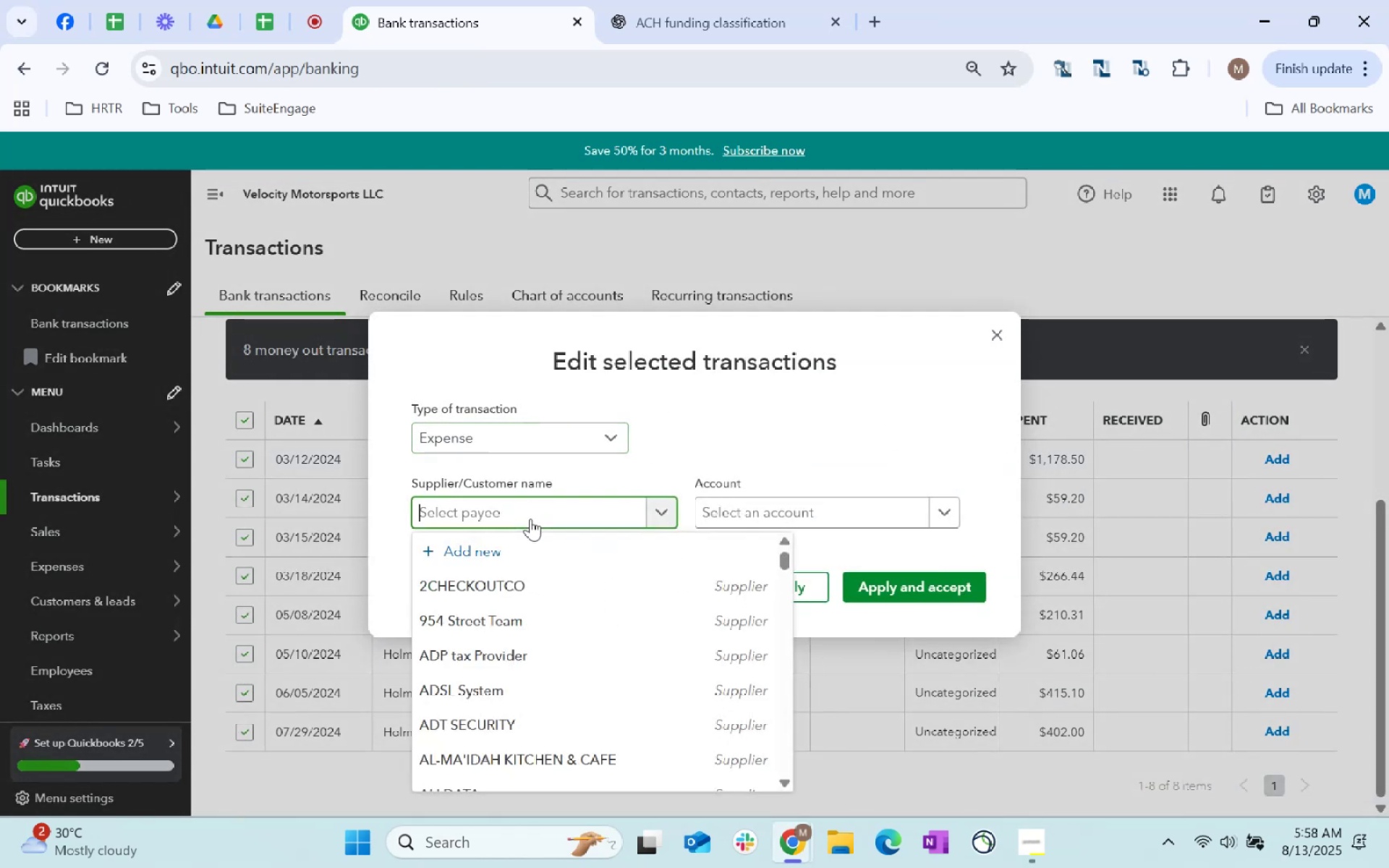 
type(Honda)
key(Tab)
type(repai)
 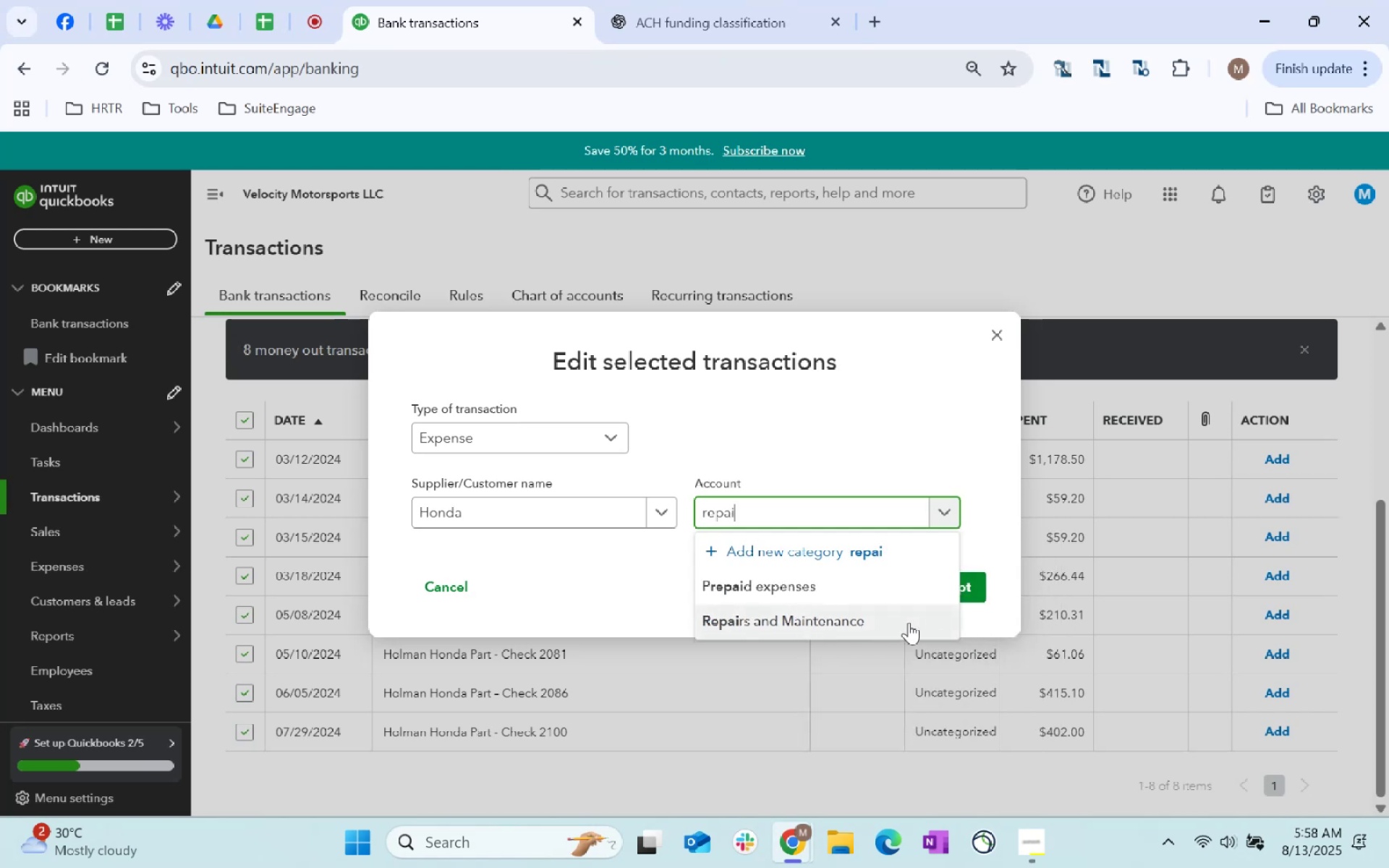 
double_click([940, 590])
 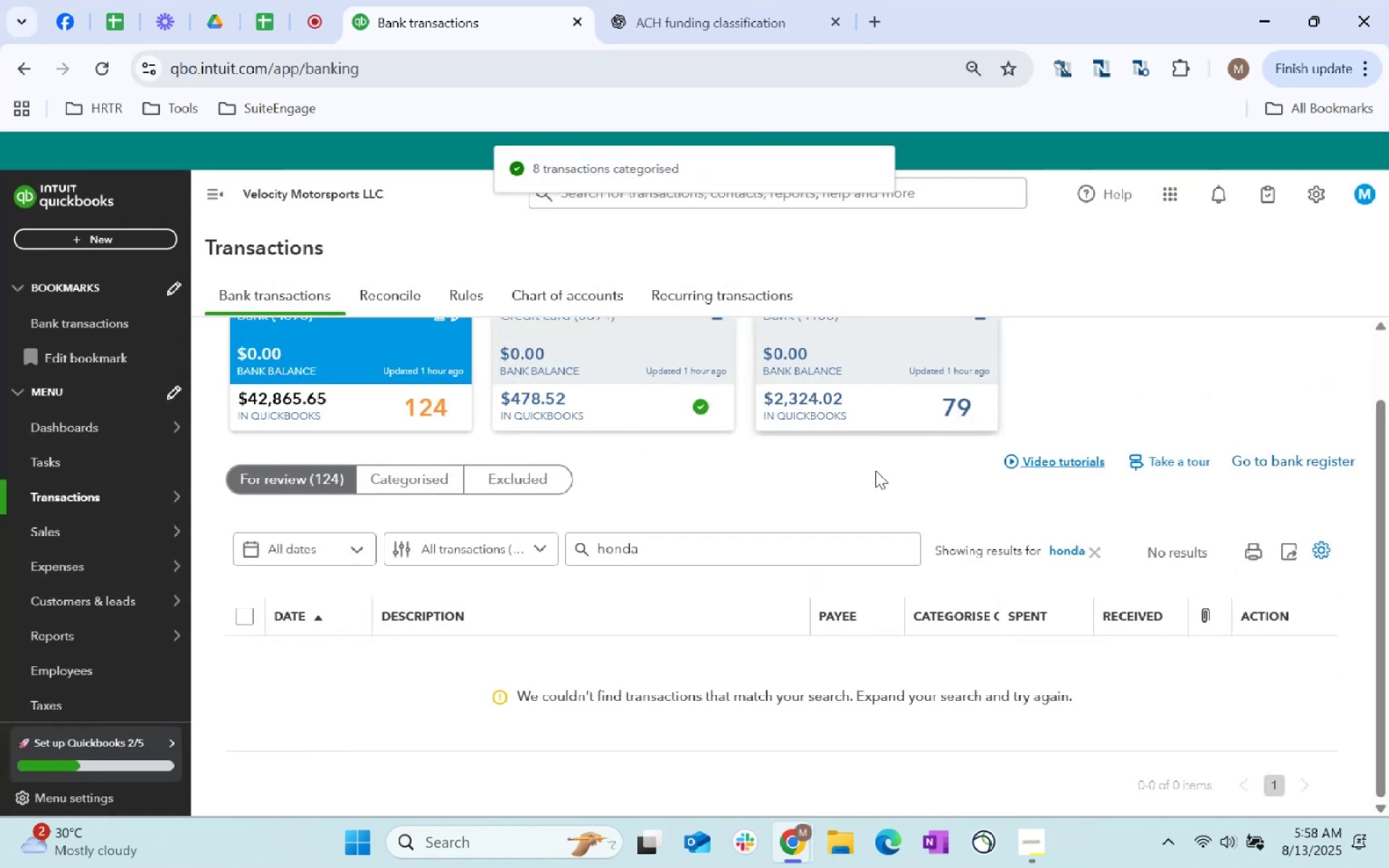 
left_click([1086, 549])
 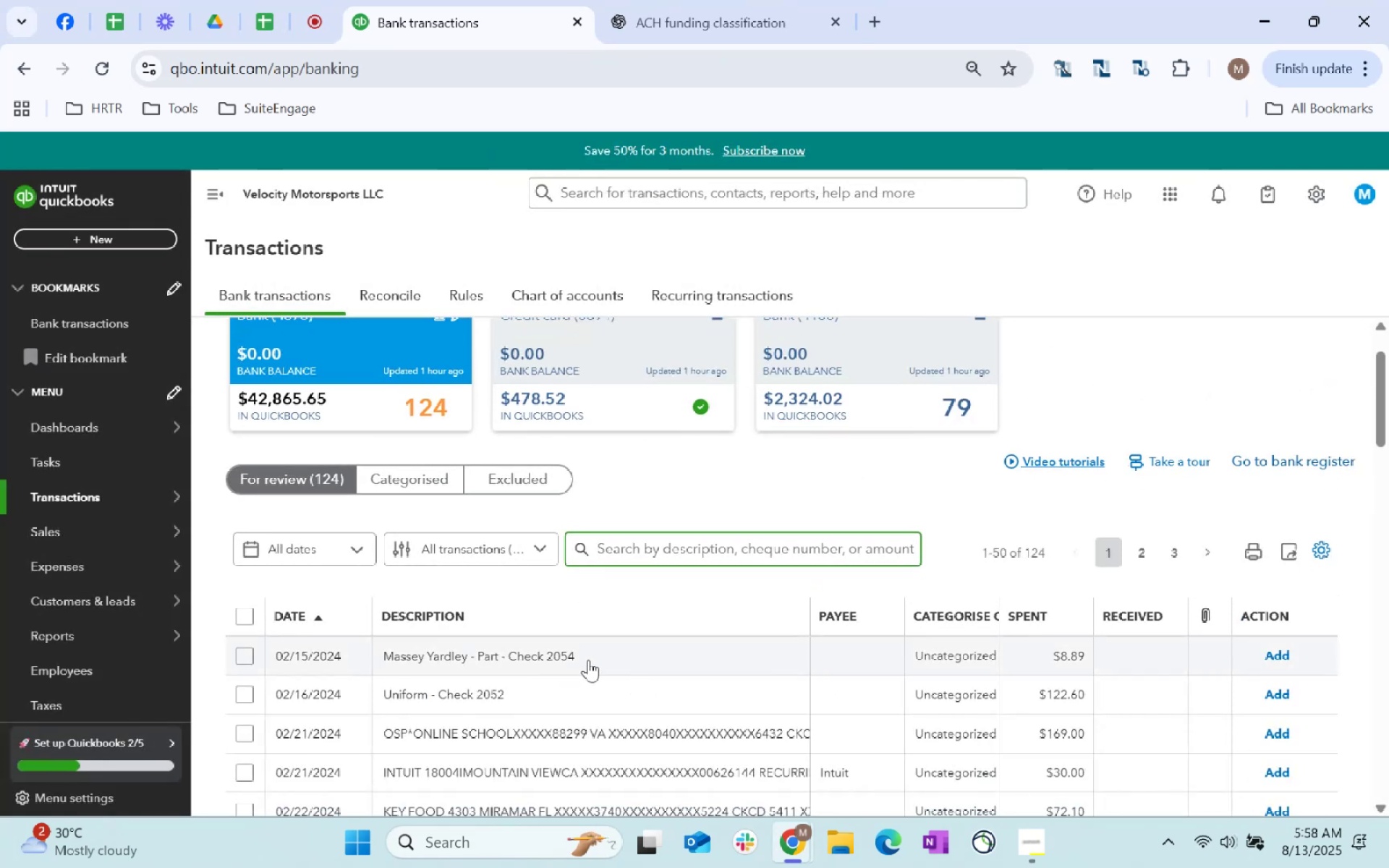 
wait(9.98)
 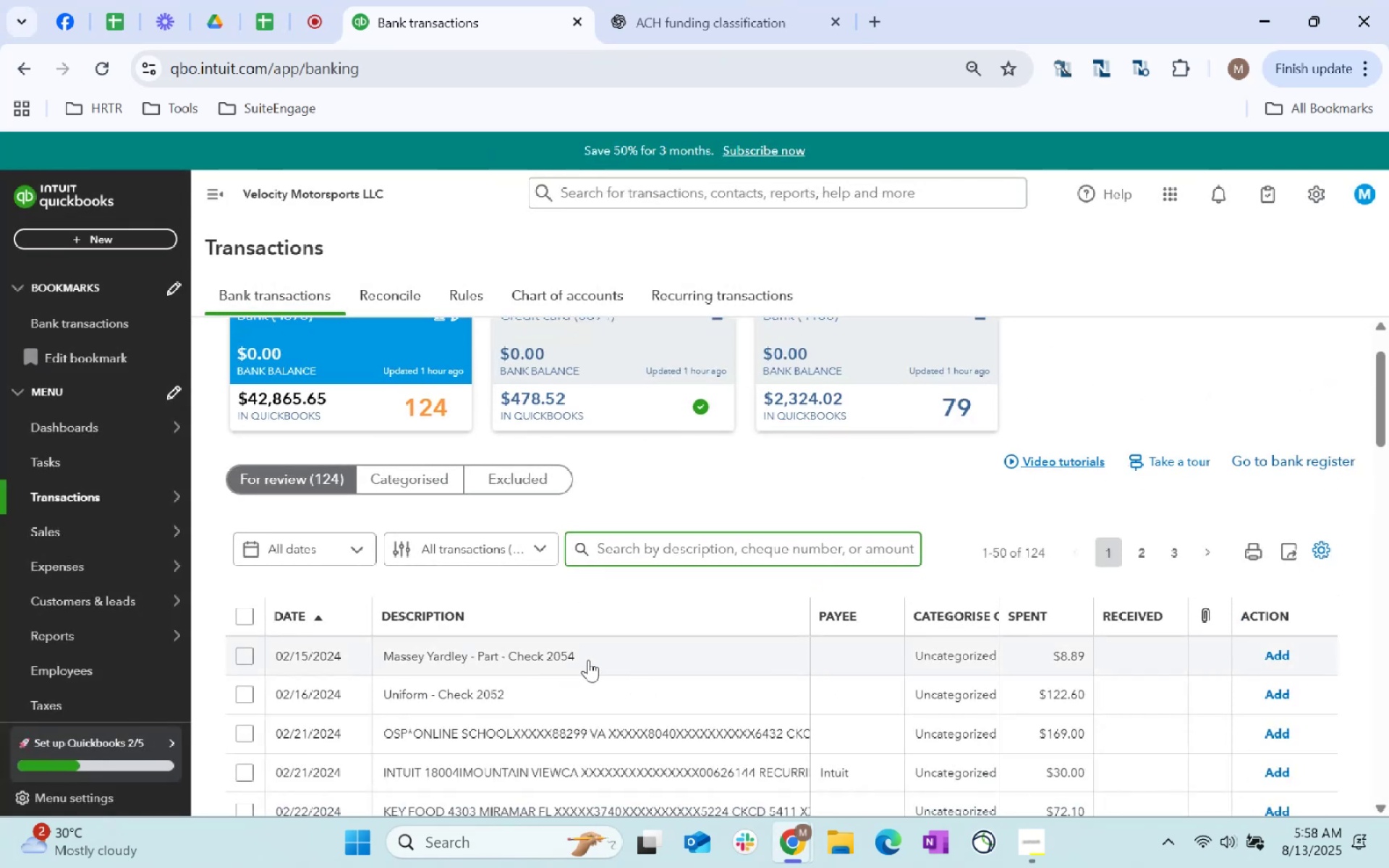 
type(check)
 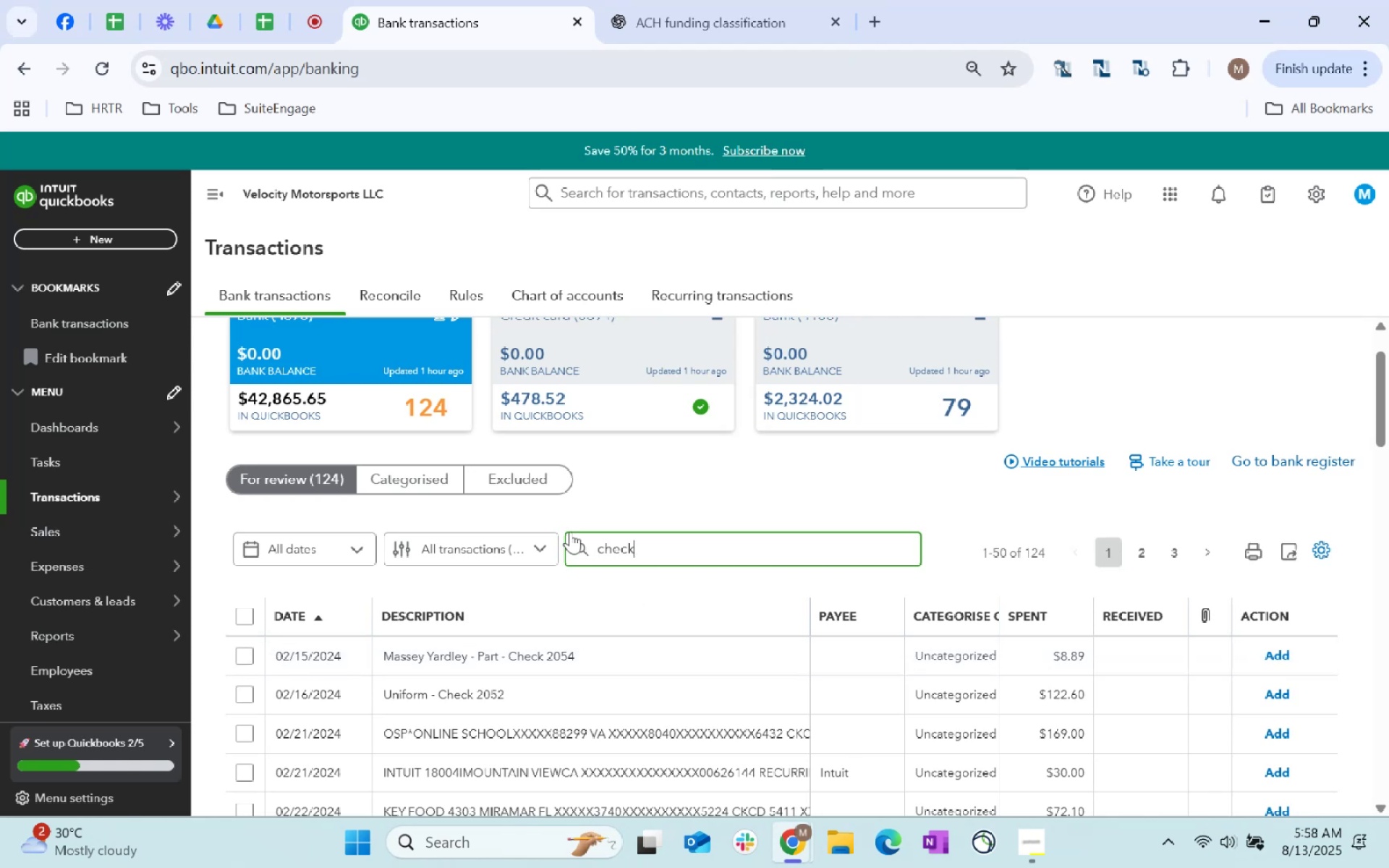 
key(Enter)
 